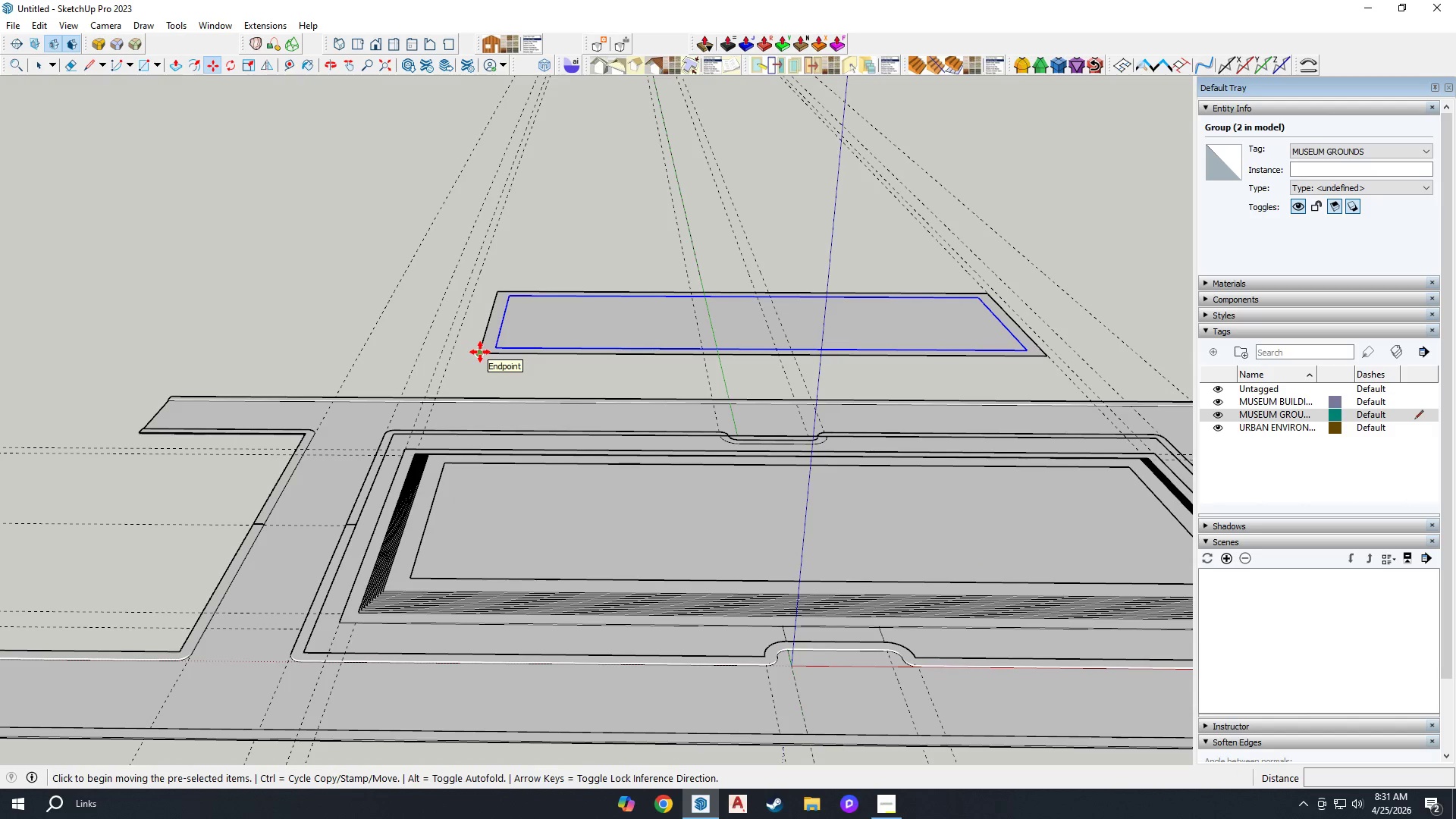 
left_click([480, 352])
 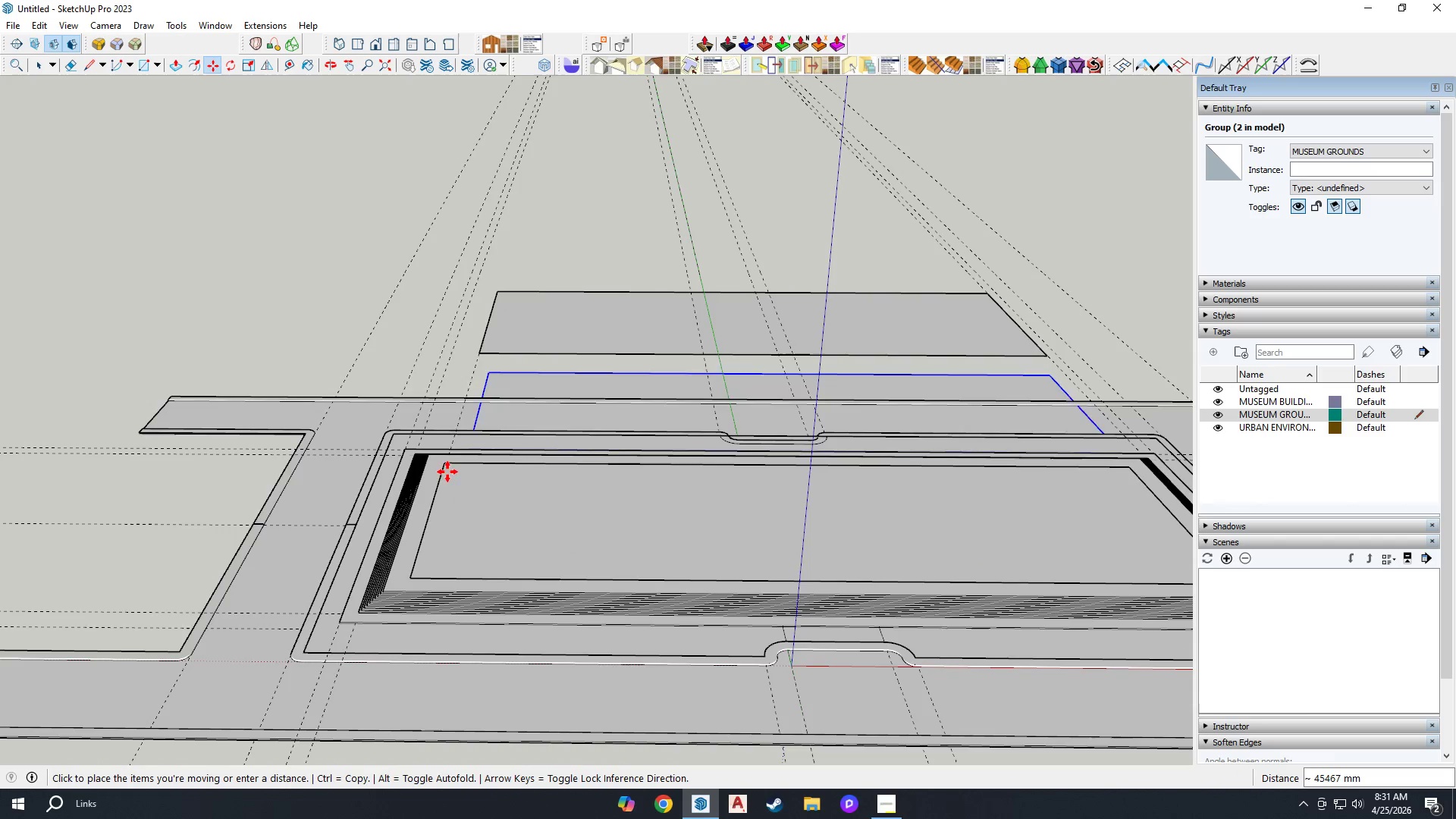 
scroll: coordinate [372, 608], scroll_direction: up, amount: 11.0
 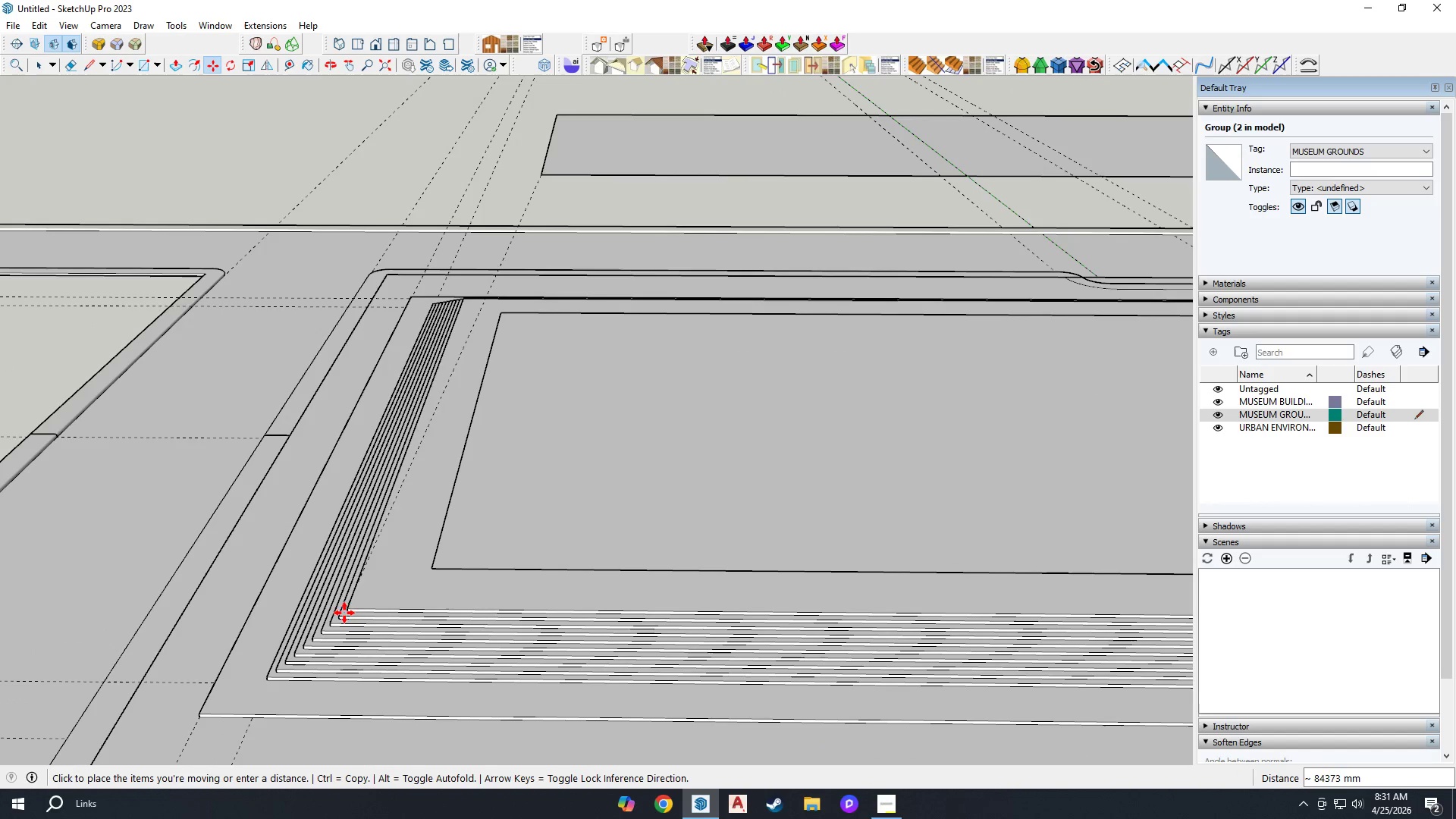 
hold_key(key=ShiftLeft, duration=0.52)
 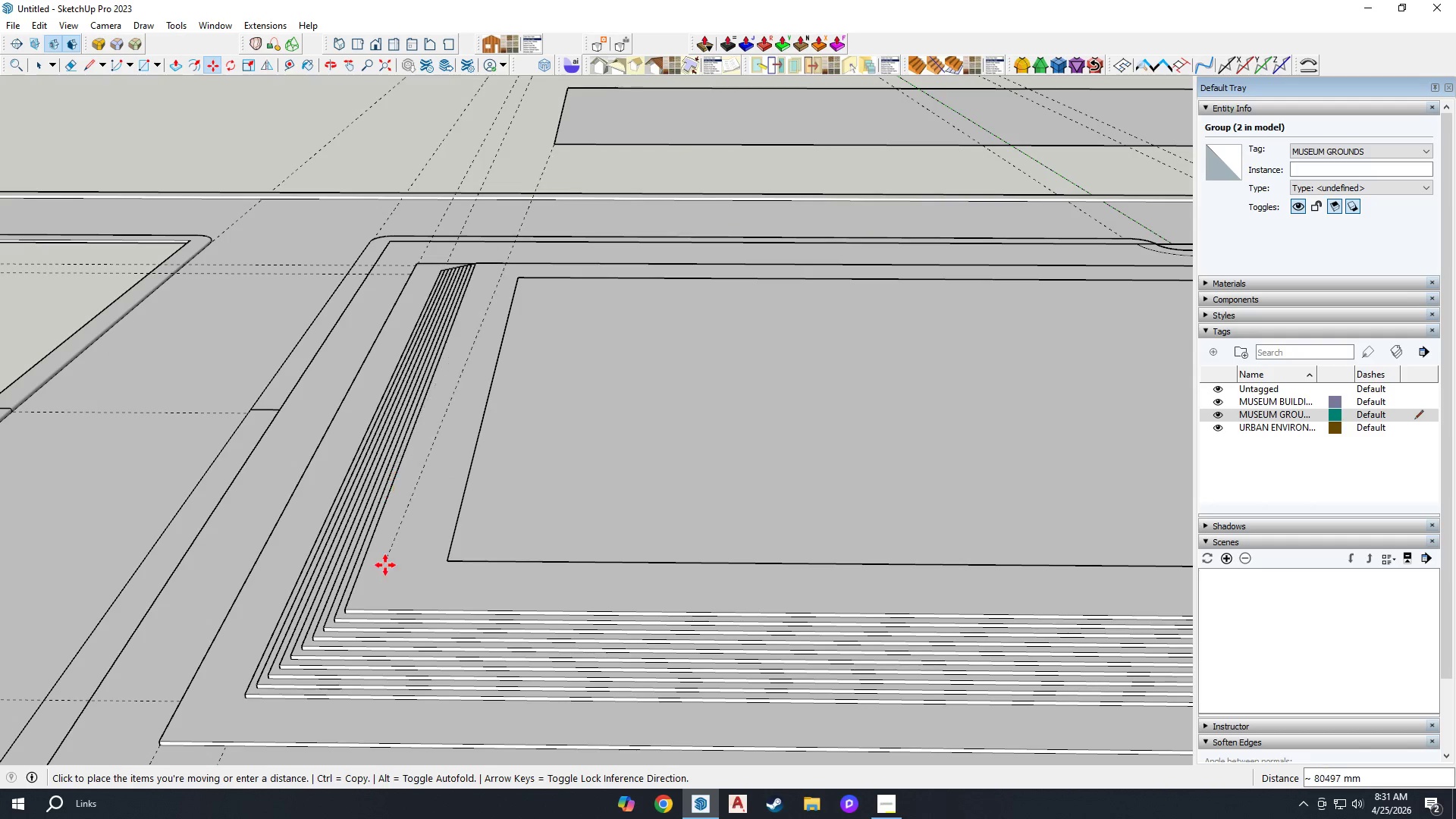 
scroll: coordinate [413, 552], scroll_direction: up, amount: 10.0
 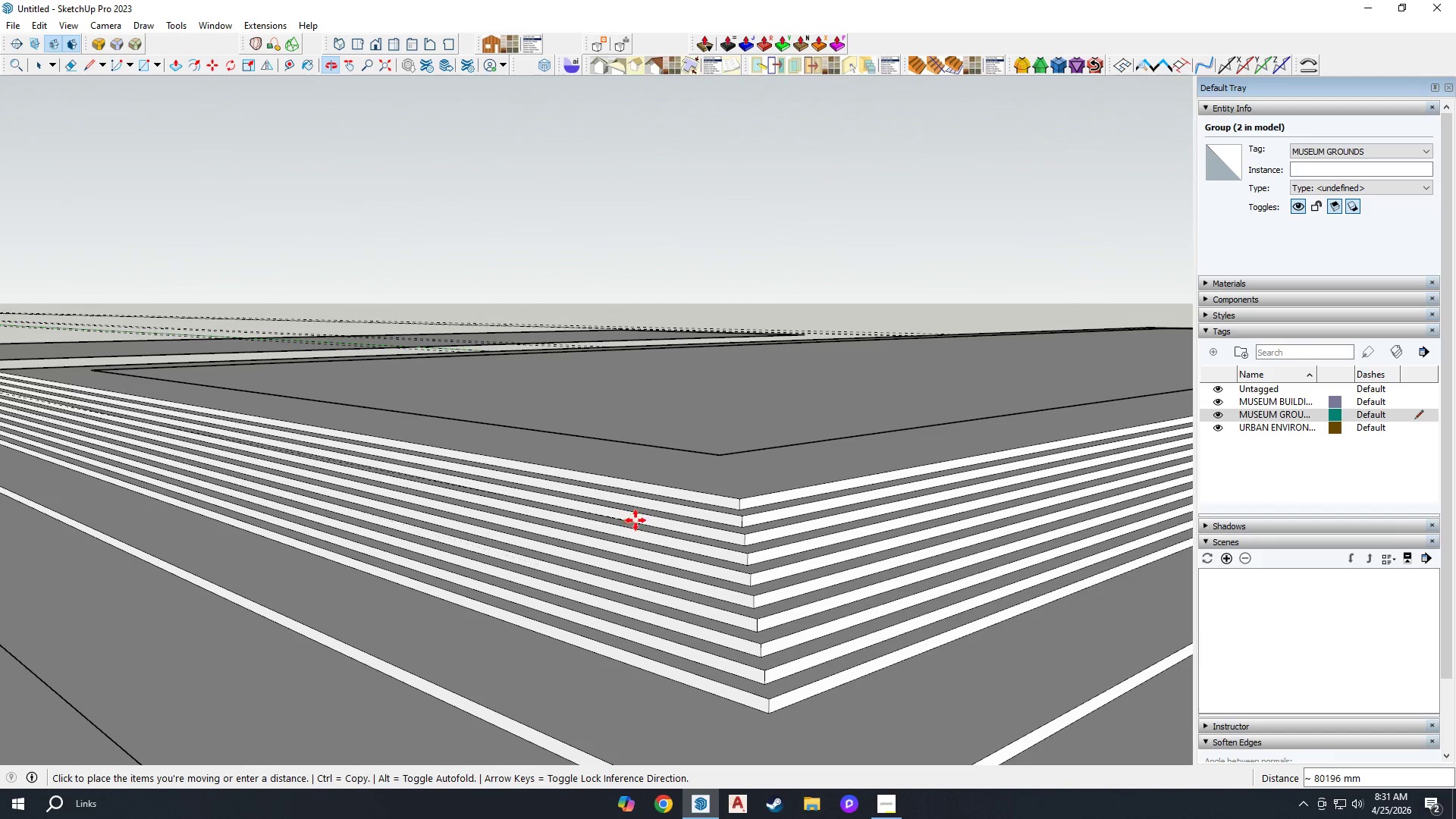 
key(Control+ControlLeft)
 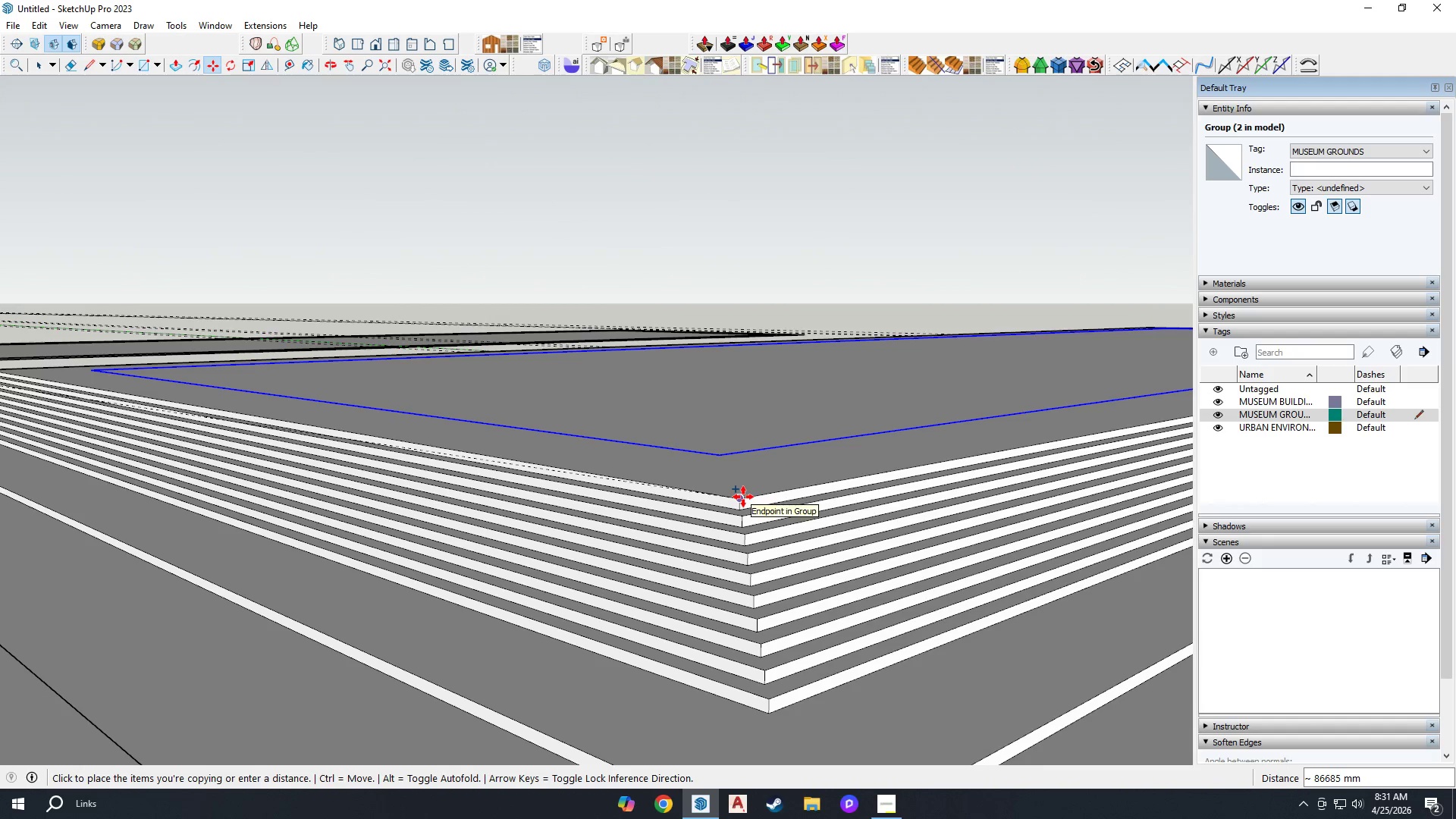 
left_click([743, 497])
 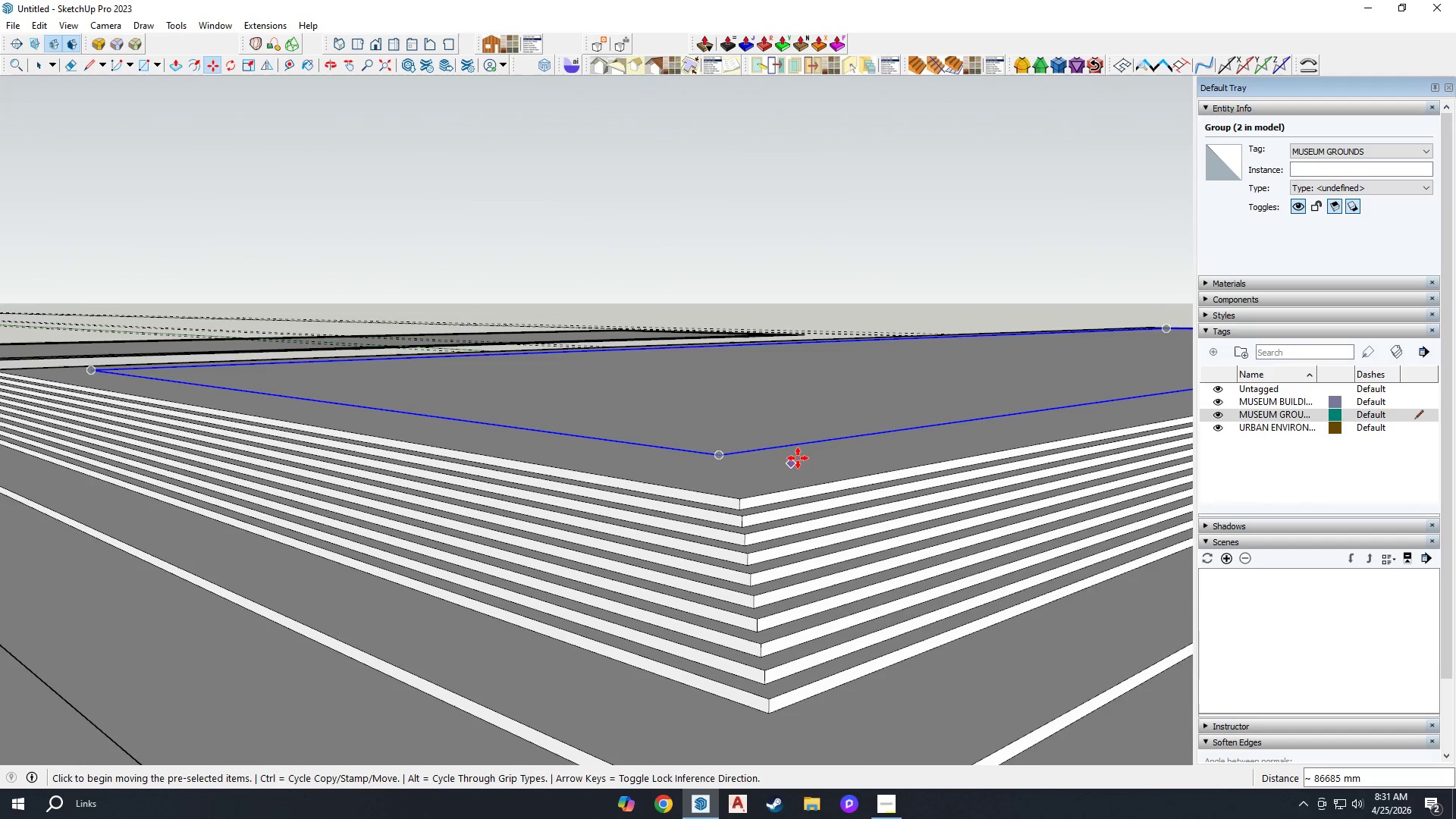 
scroll: coordinate [538, 522], scroll_direction: down, amount: 11.0
 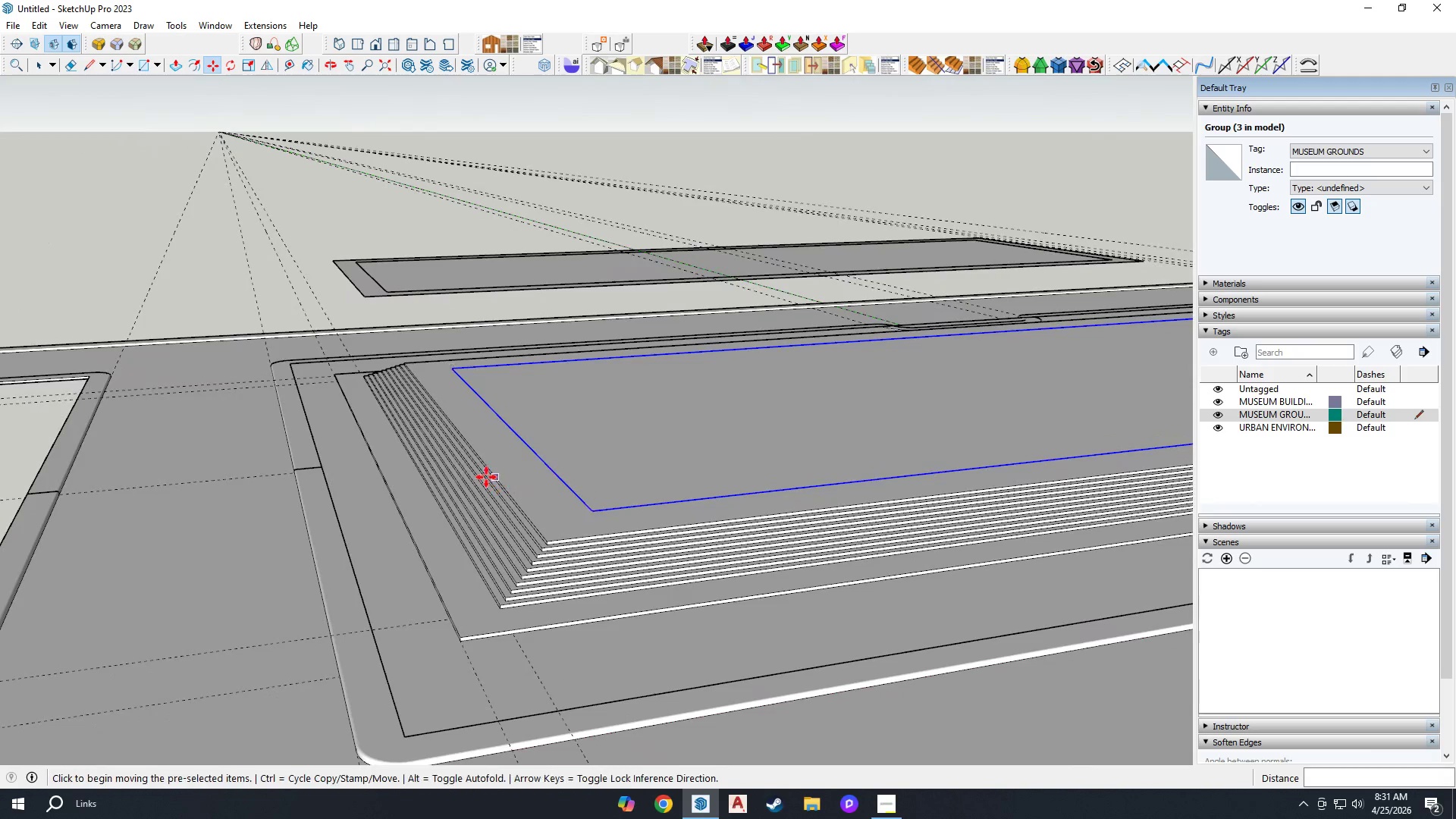 
key(Space)
 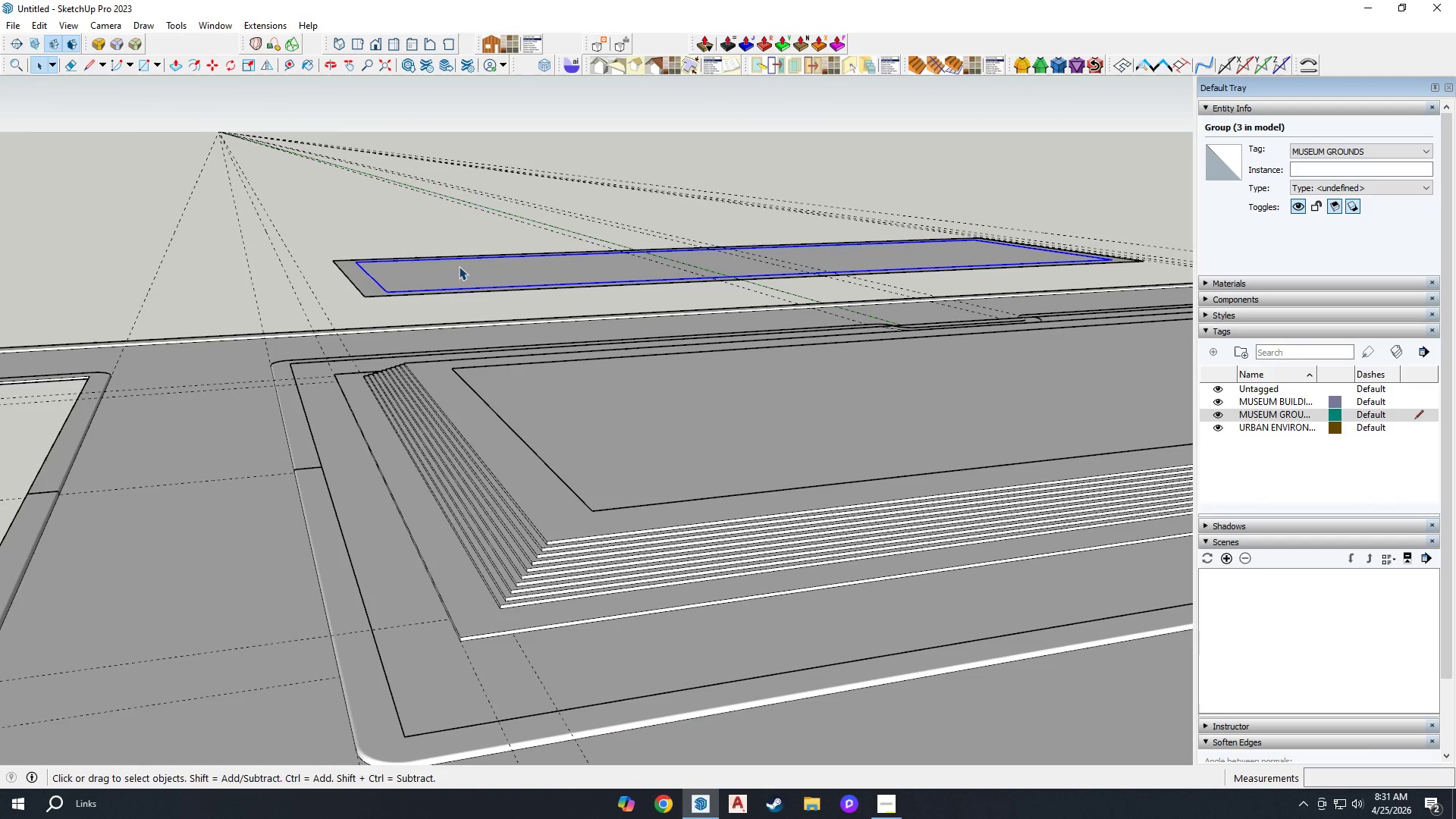 
double_click([454, 271])
 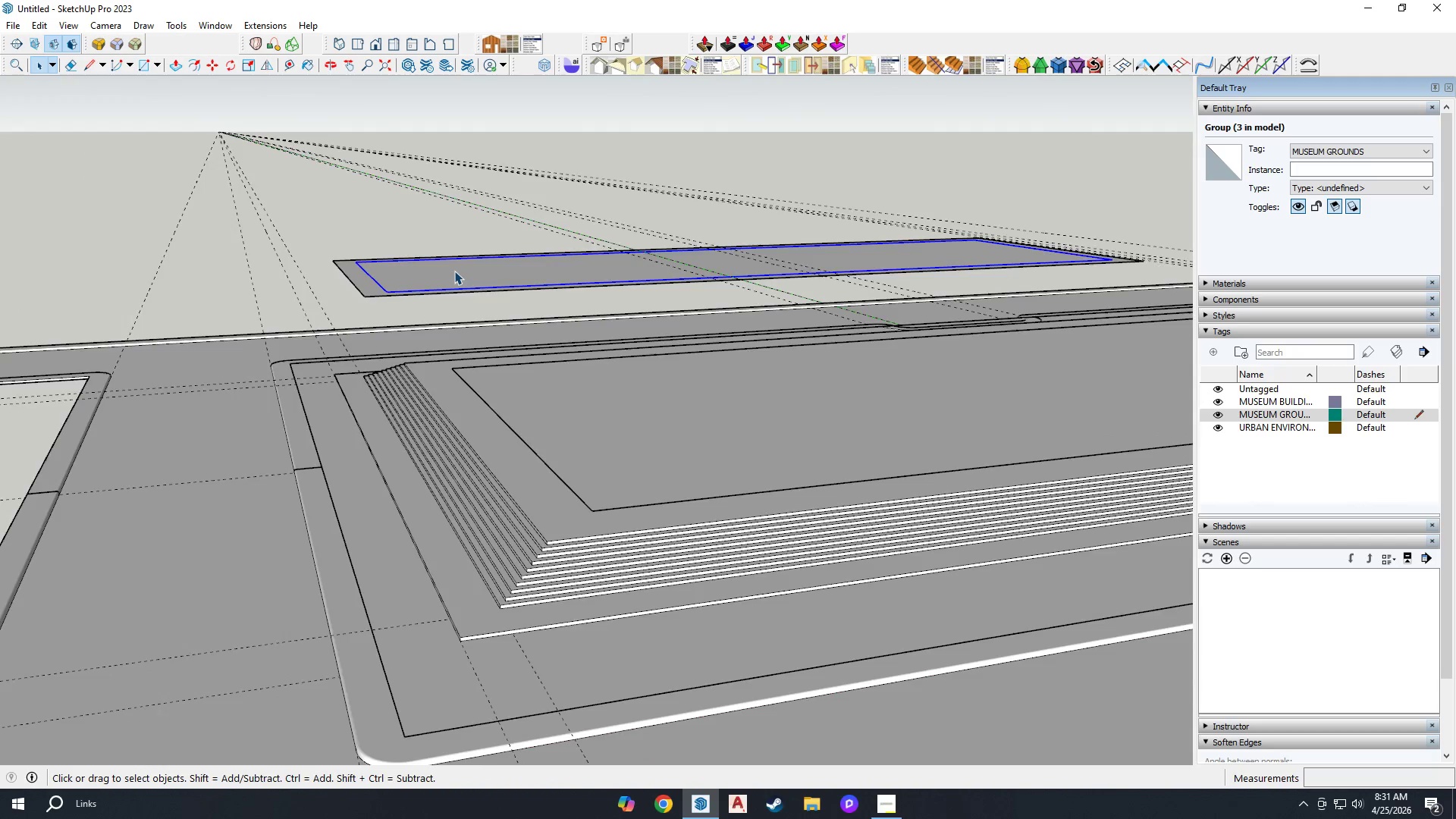 
triple_click([454, 271])
 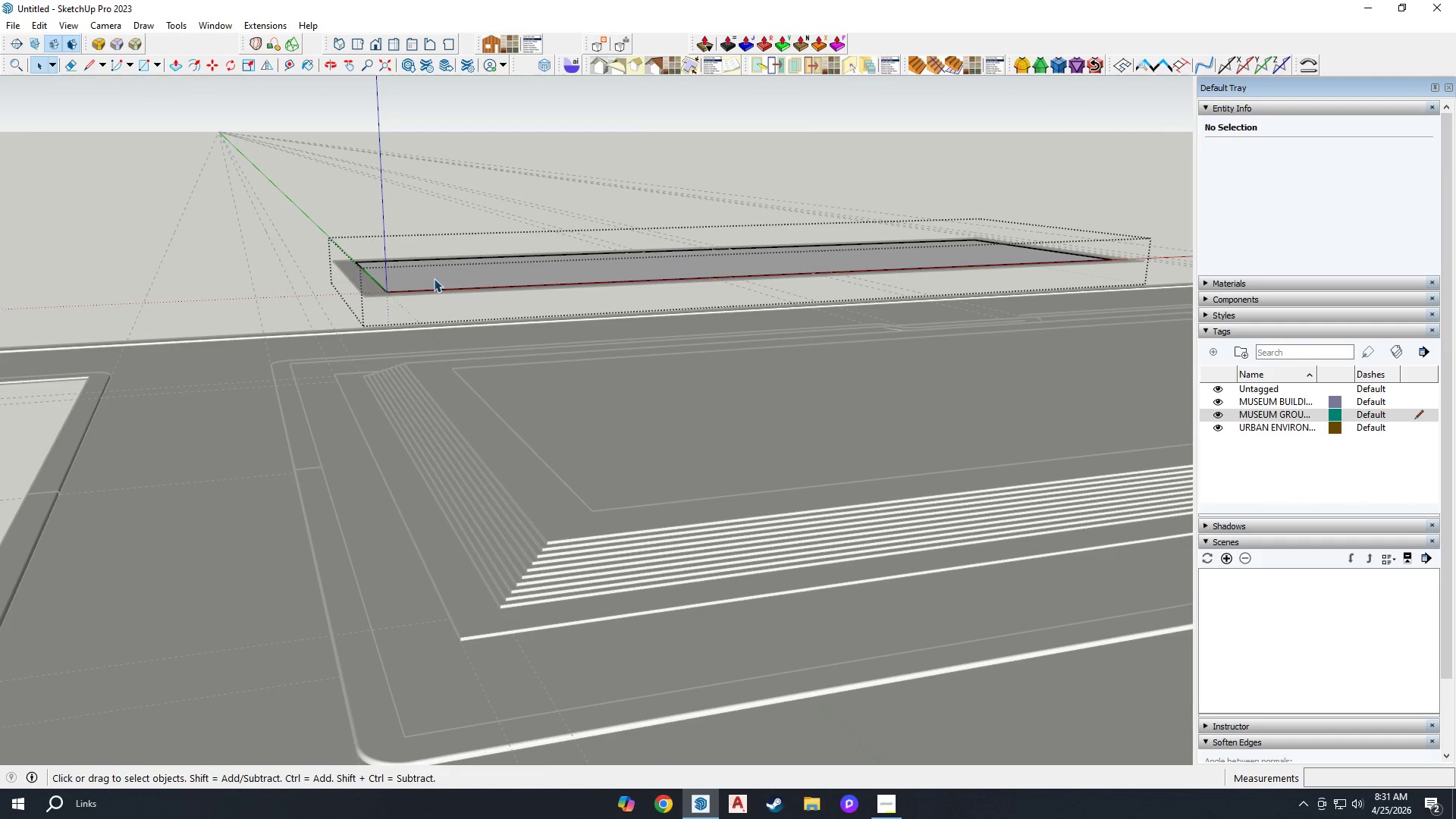 
key(Escape)
 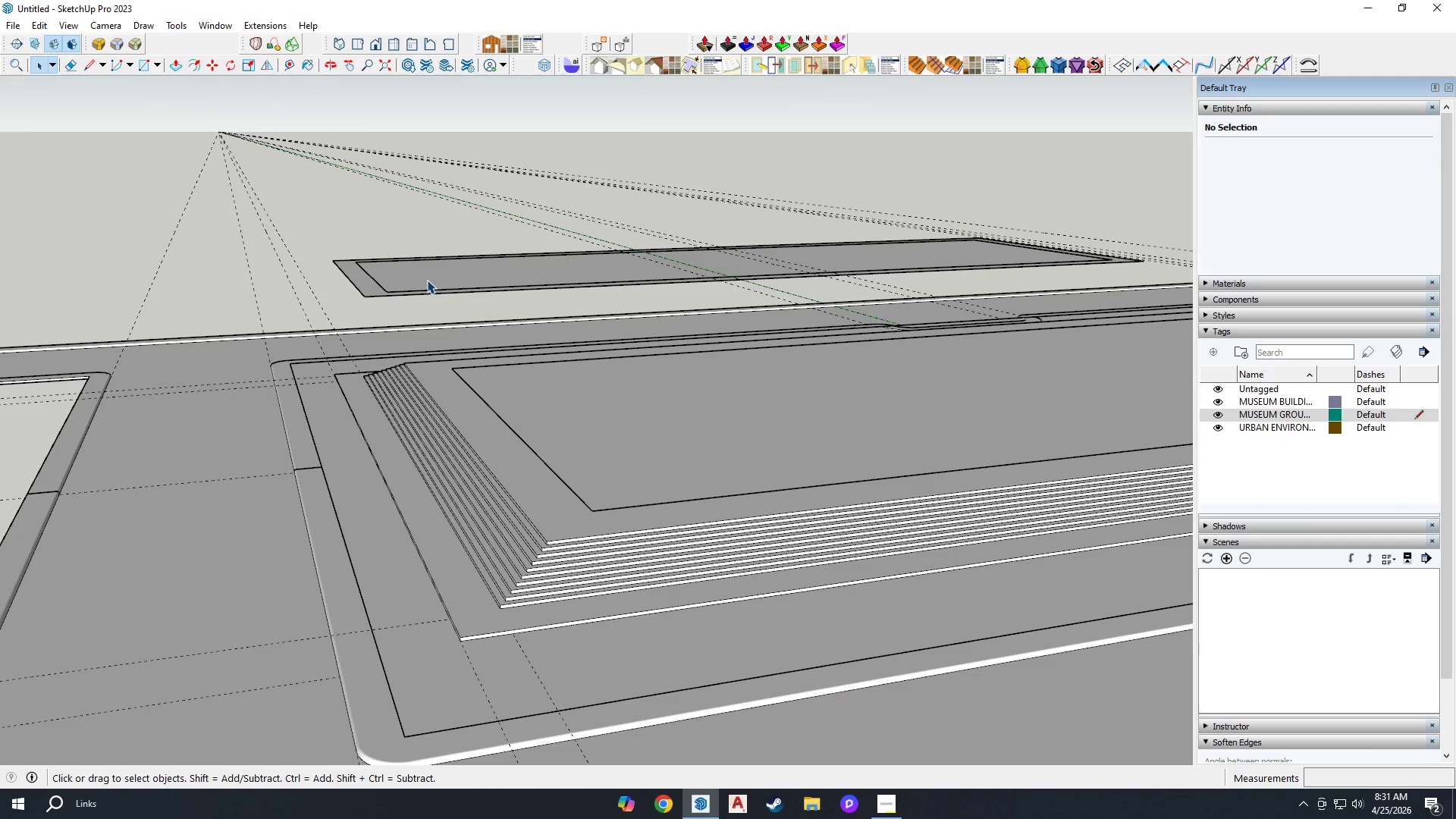 
left_click([427, 280])
 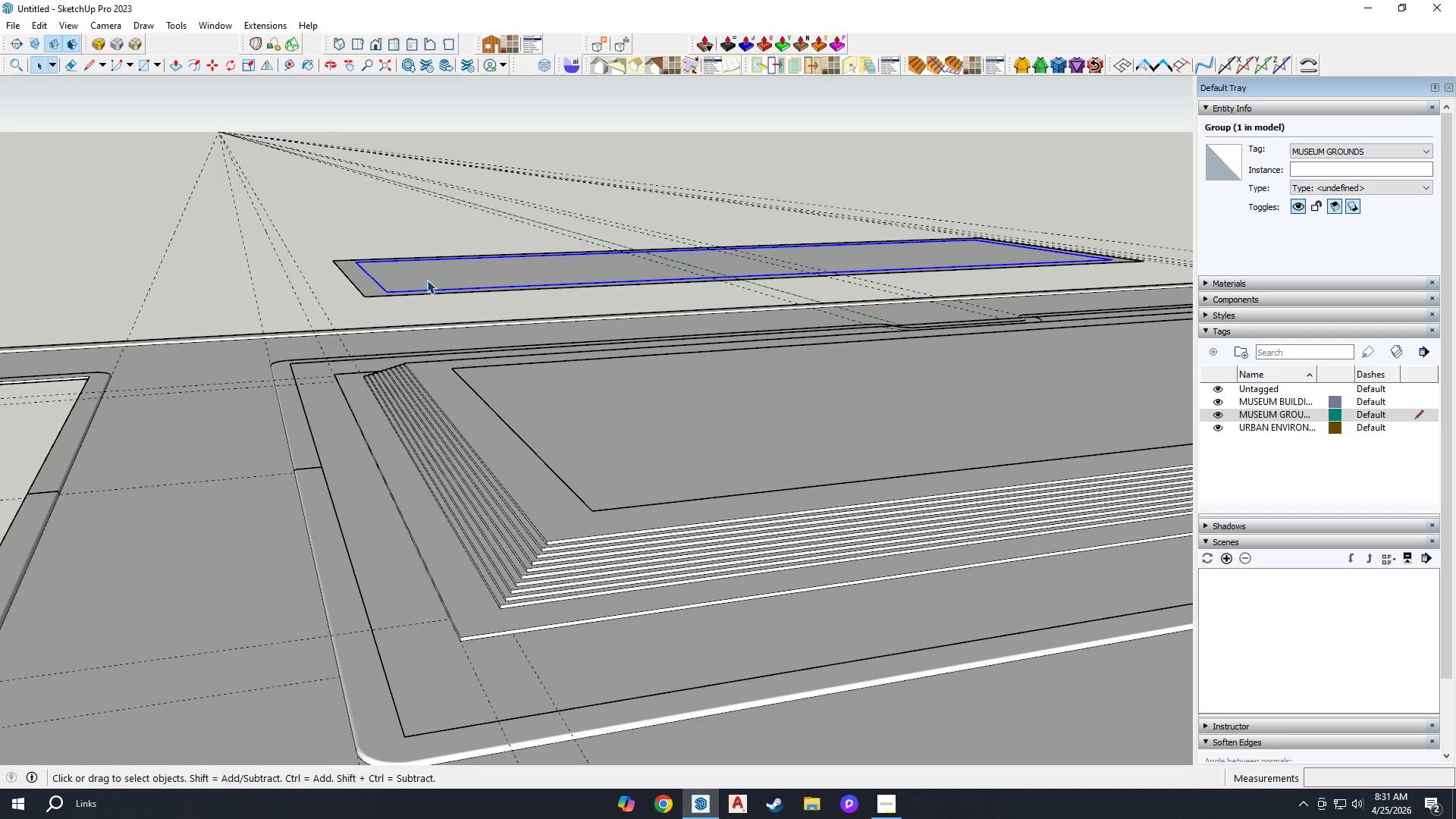 
key(Delete)
 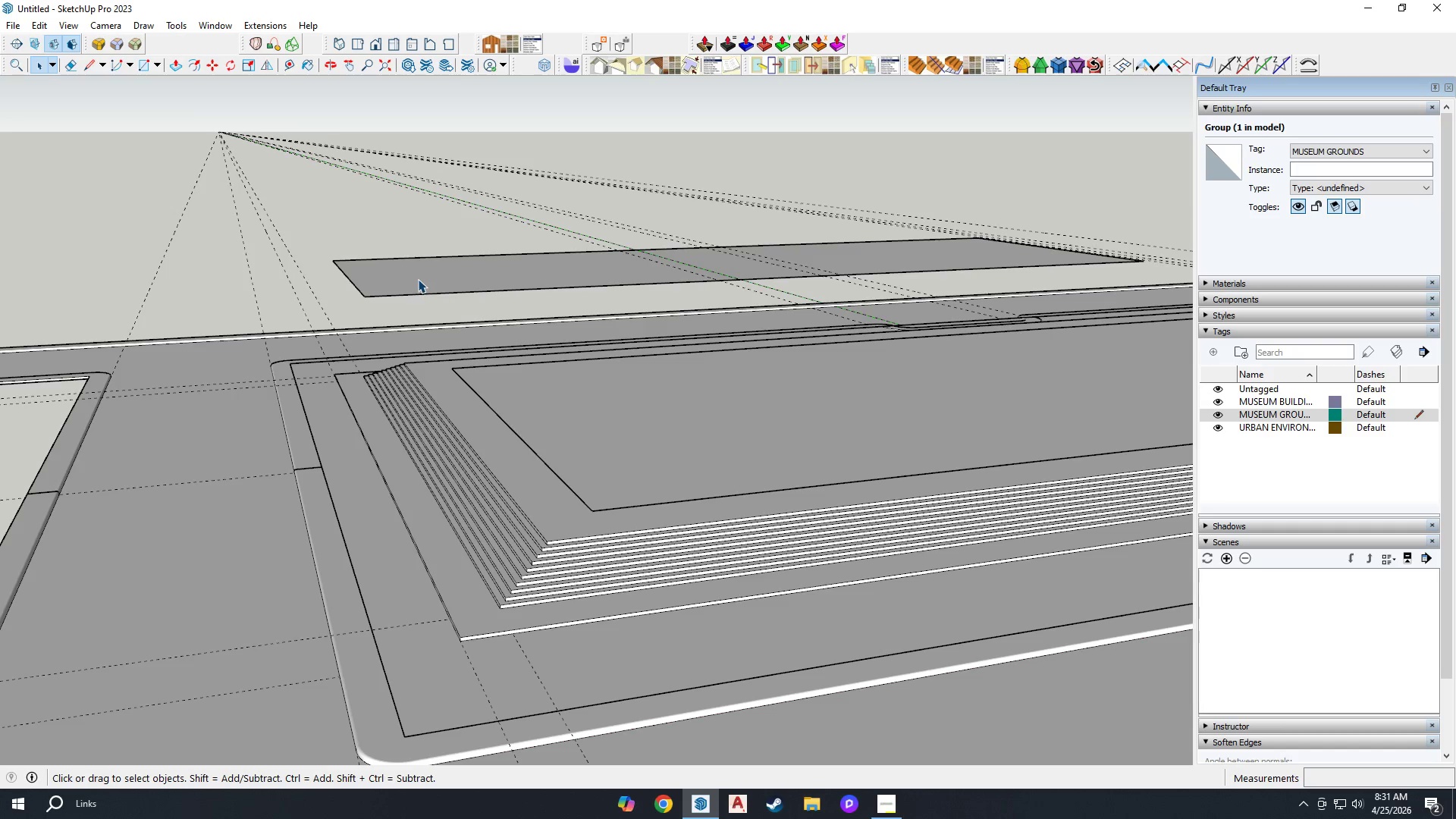 
double_click([418, 279])
 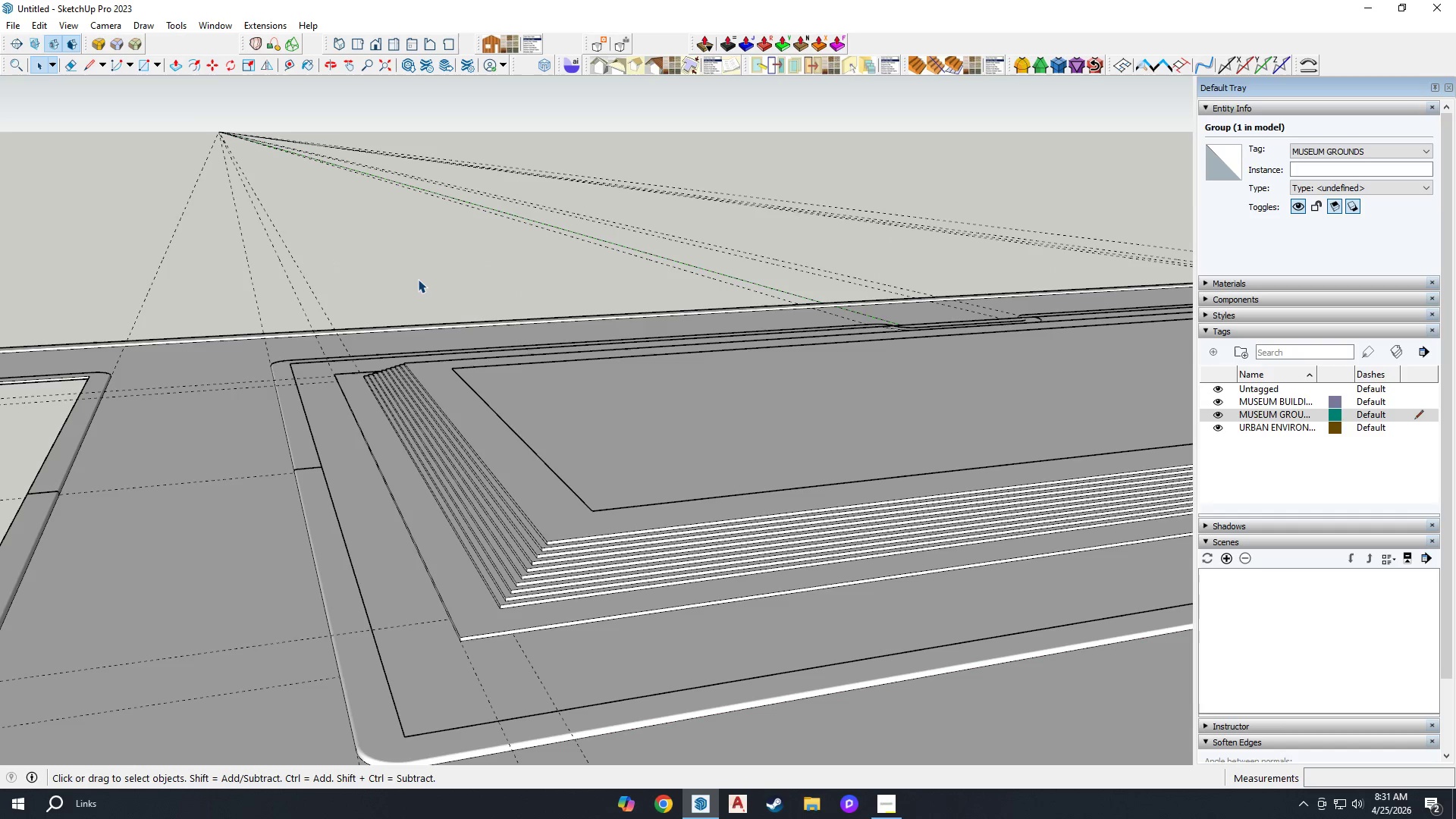 
key(Delete)
 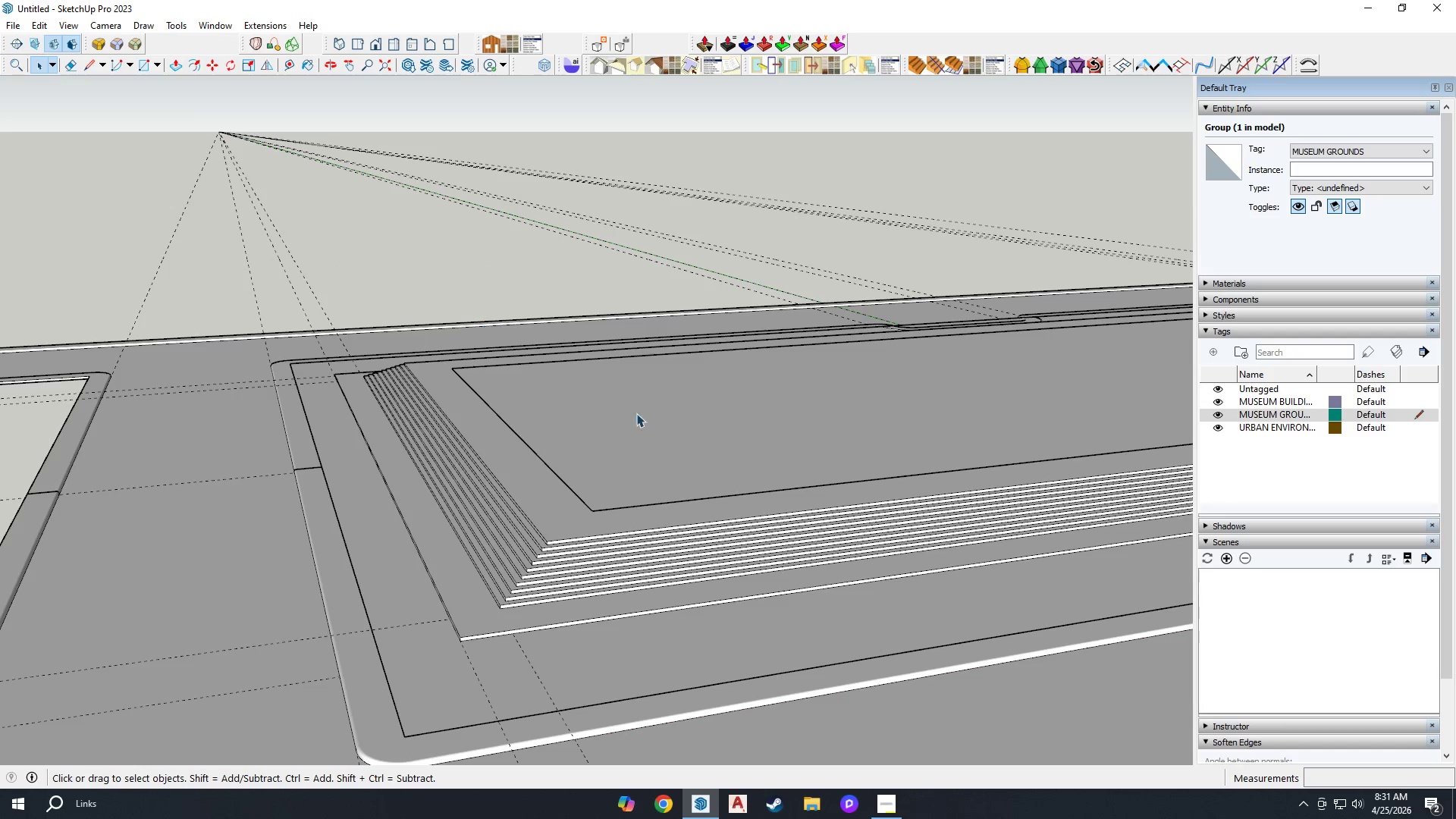 
left_click([633, 428])
 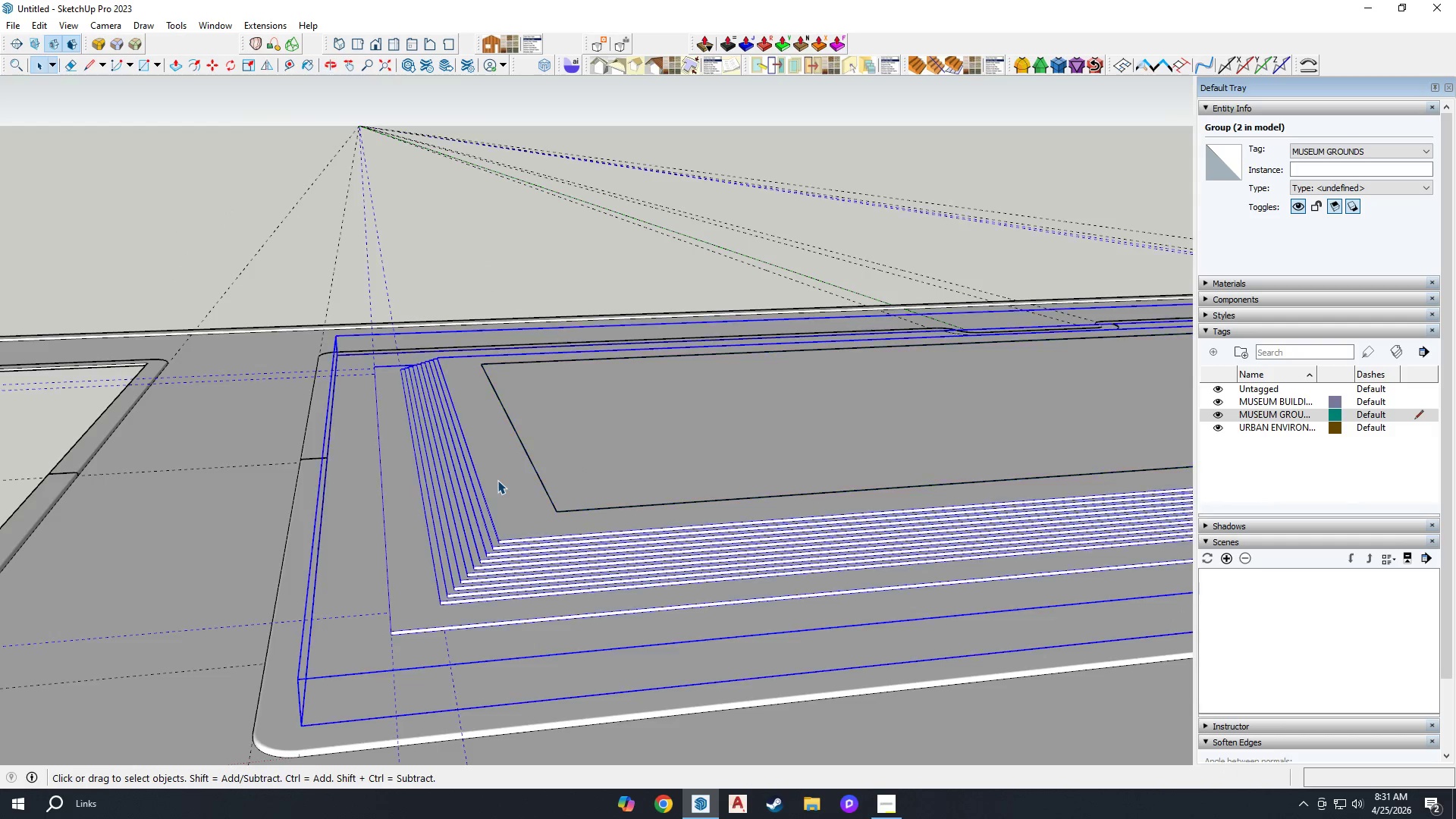 
double_click([497, 489])
 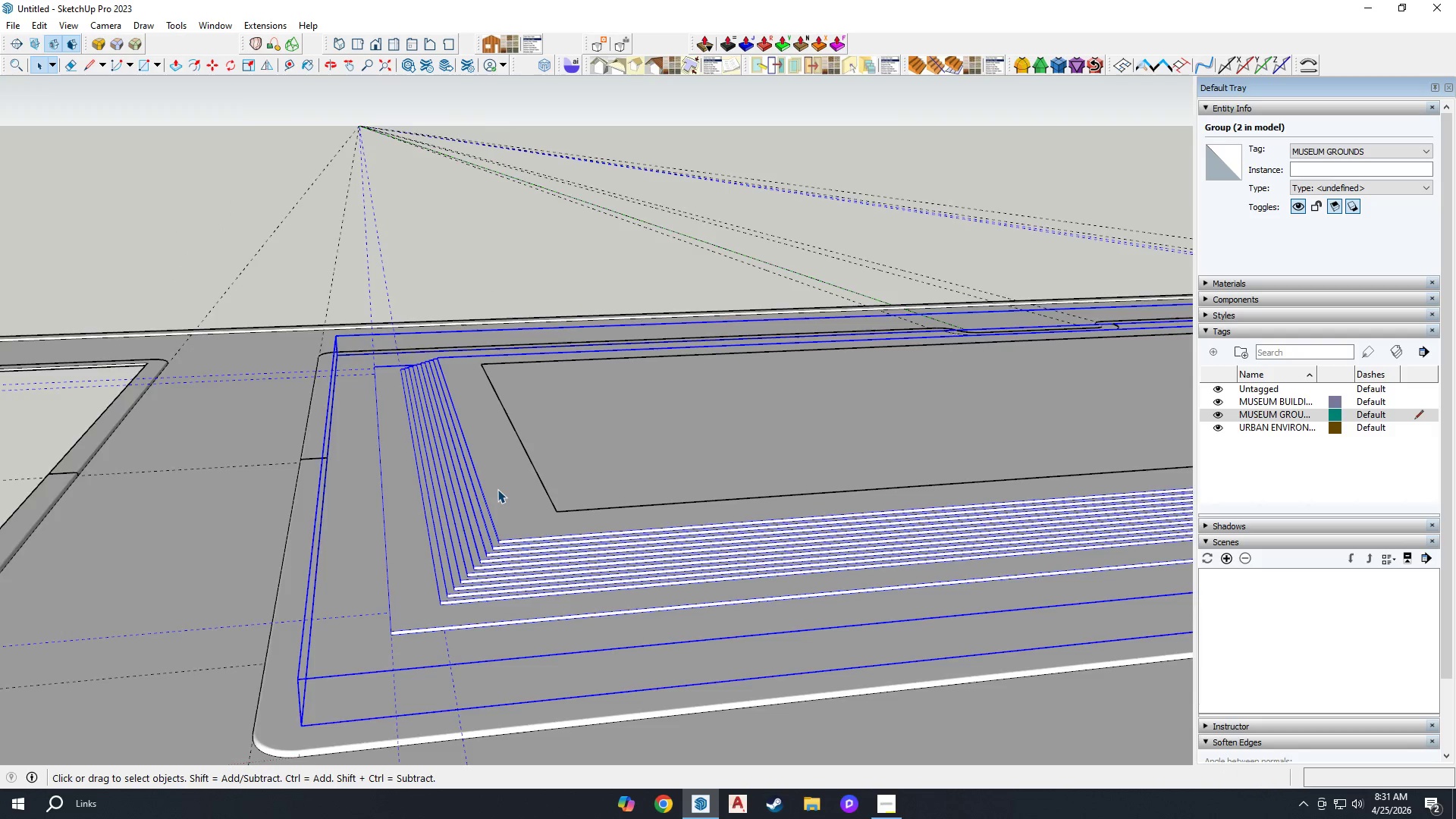 
triple_click([497, 489])
 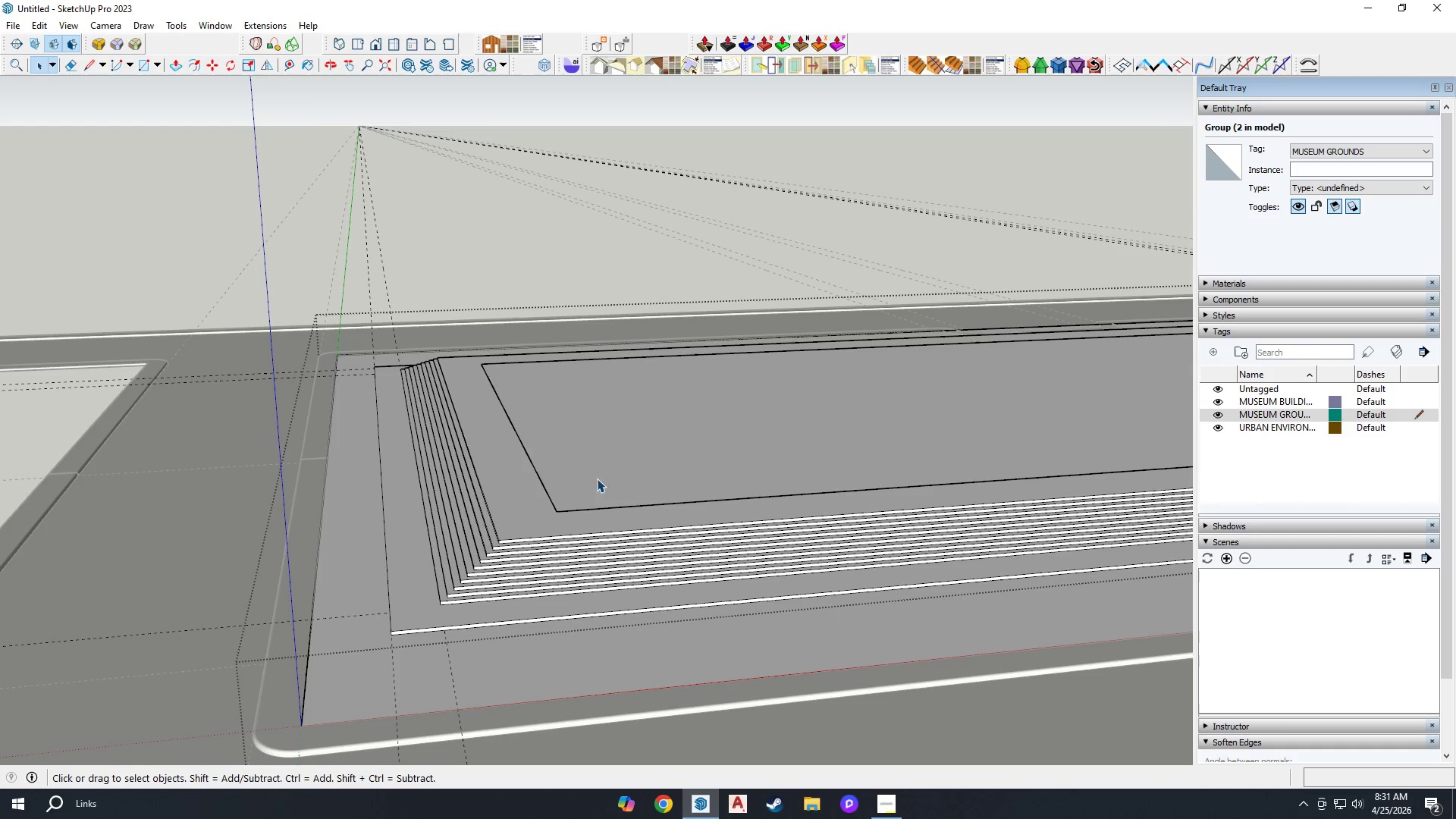 
triple_click([607, 471])
 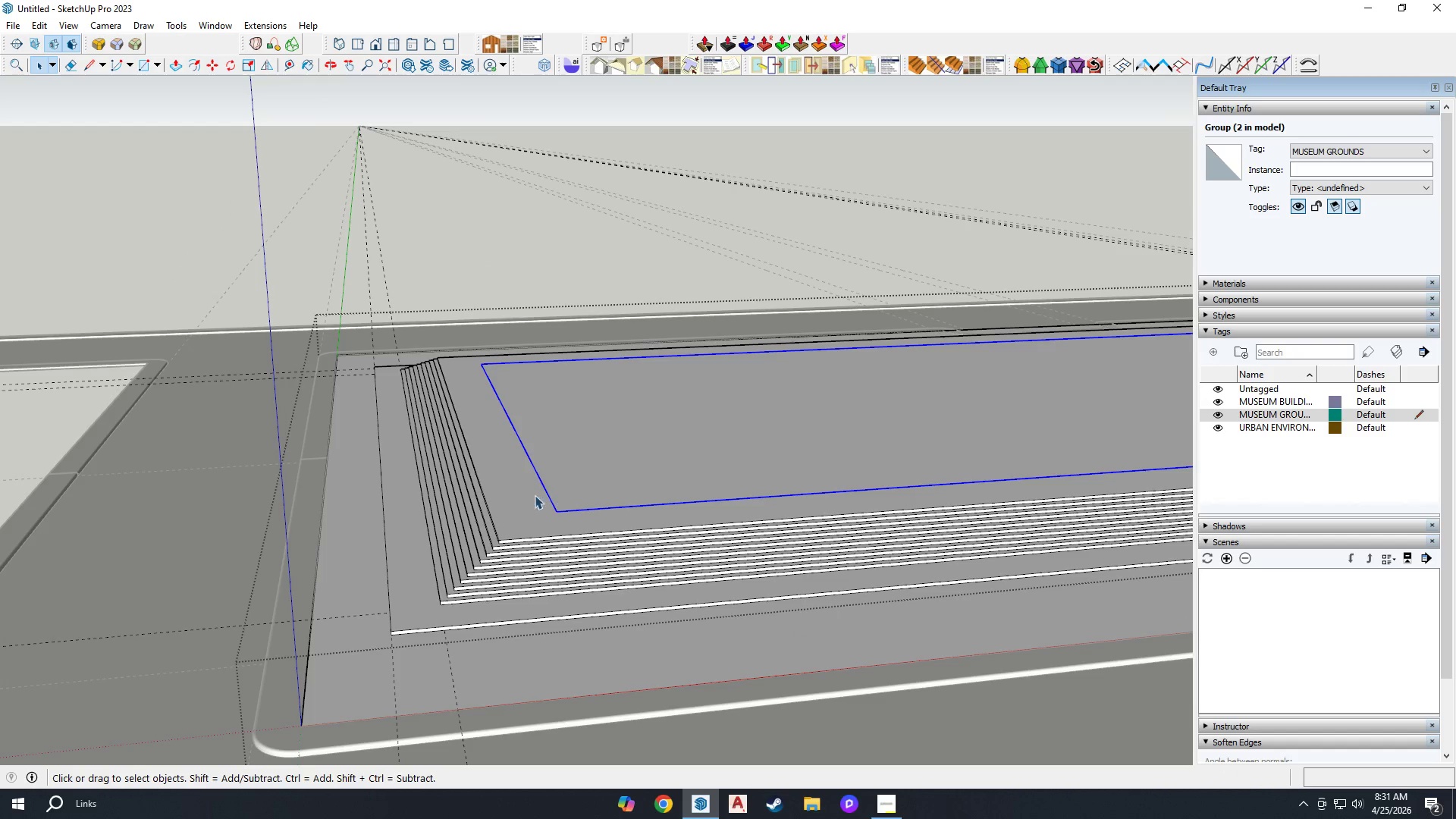 
left_click([495, 503])
 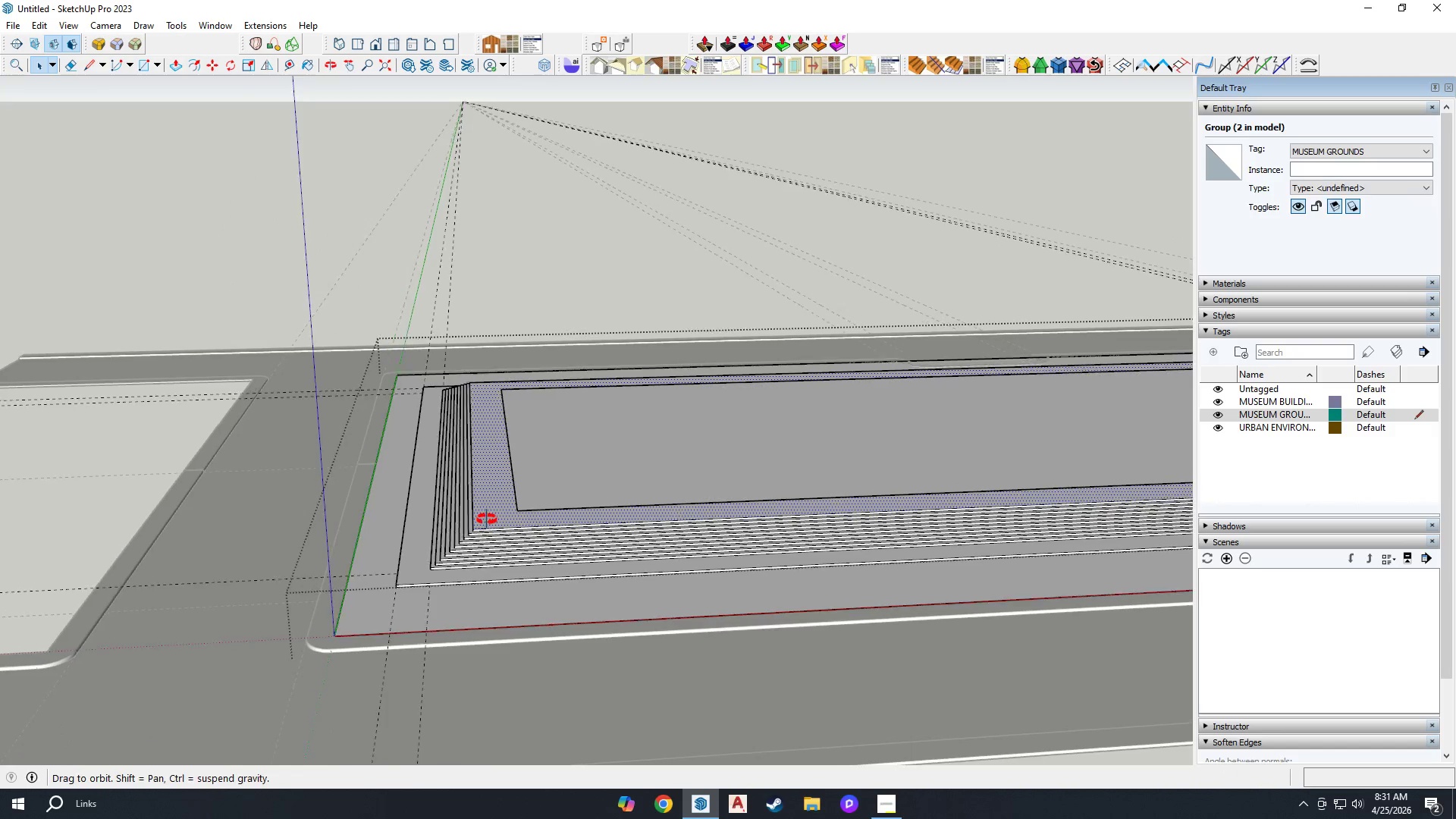 
scroll: coordinate [494, 503], scroll_direction: down, amount: 4.0
 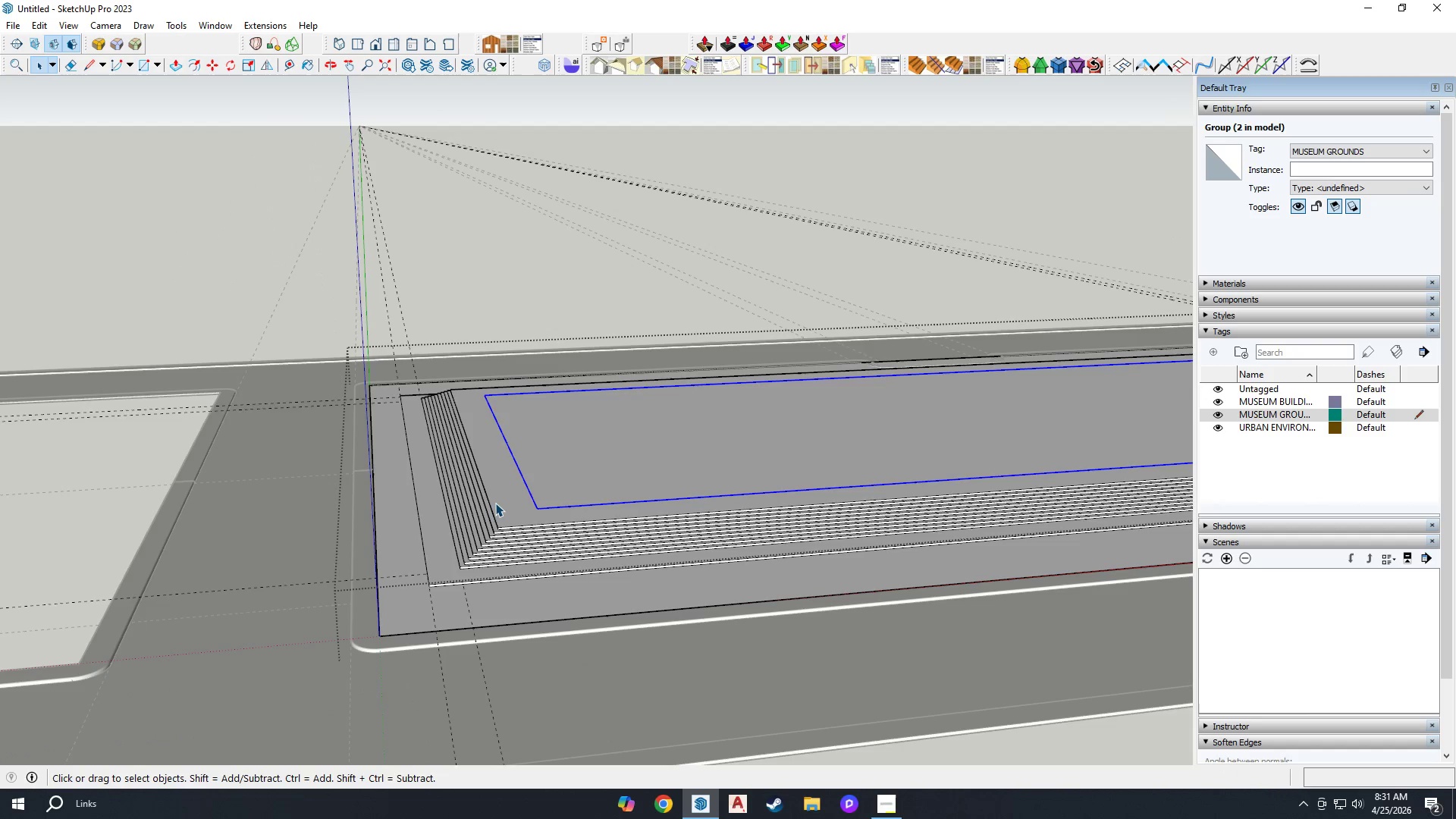 
left_click([573, 458])
 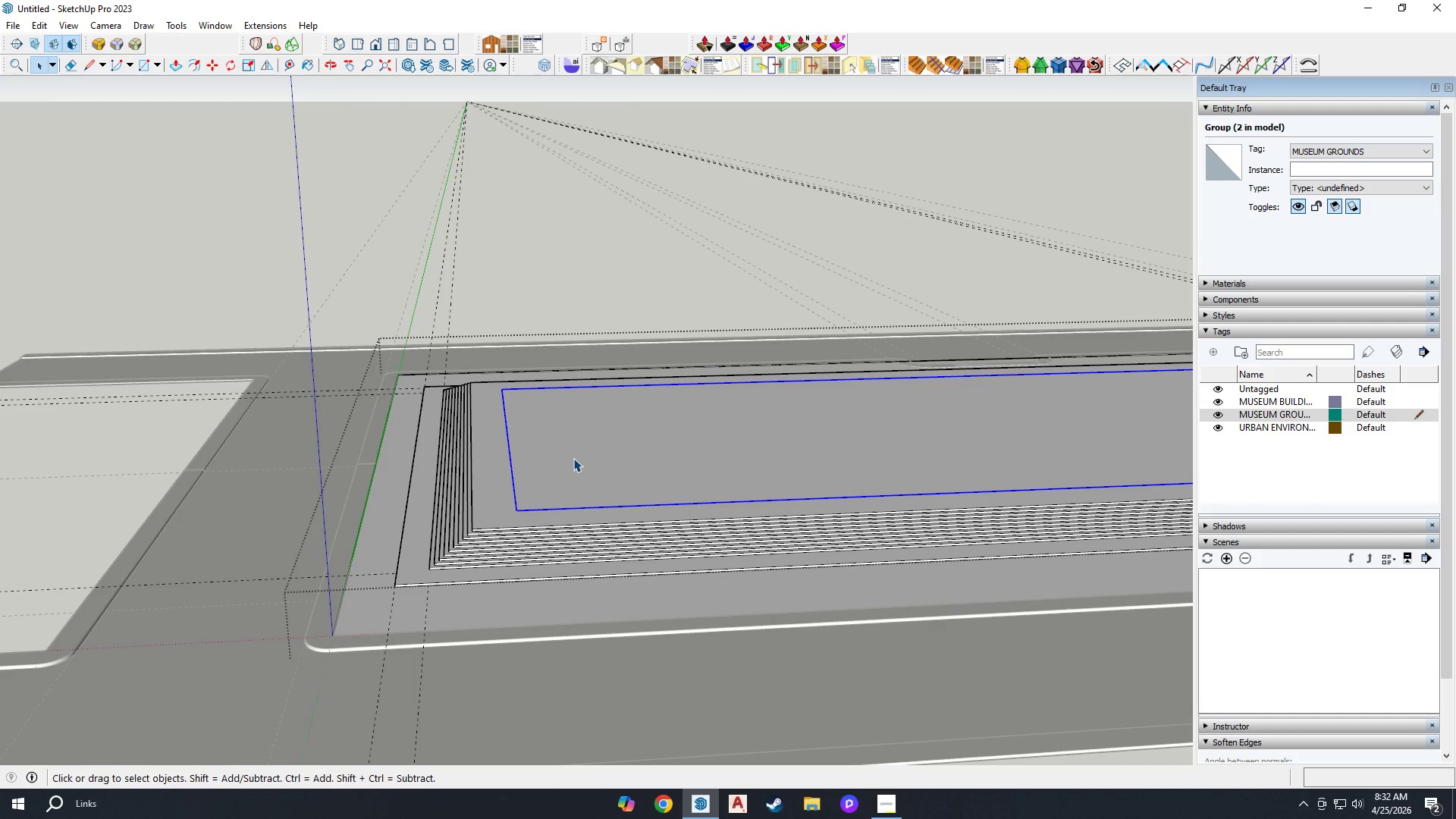 
key(Delete)
 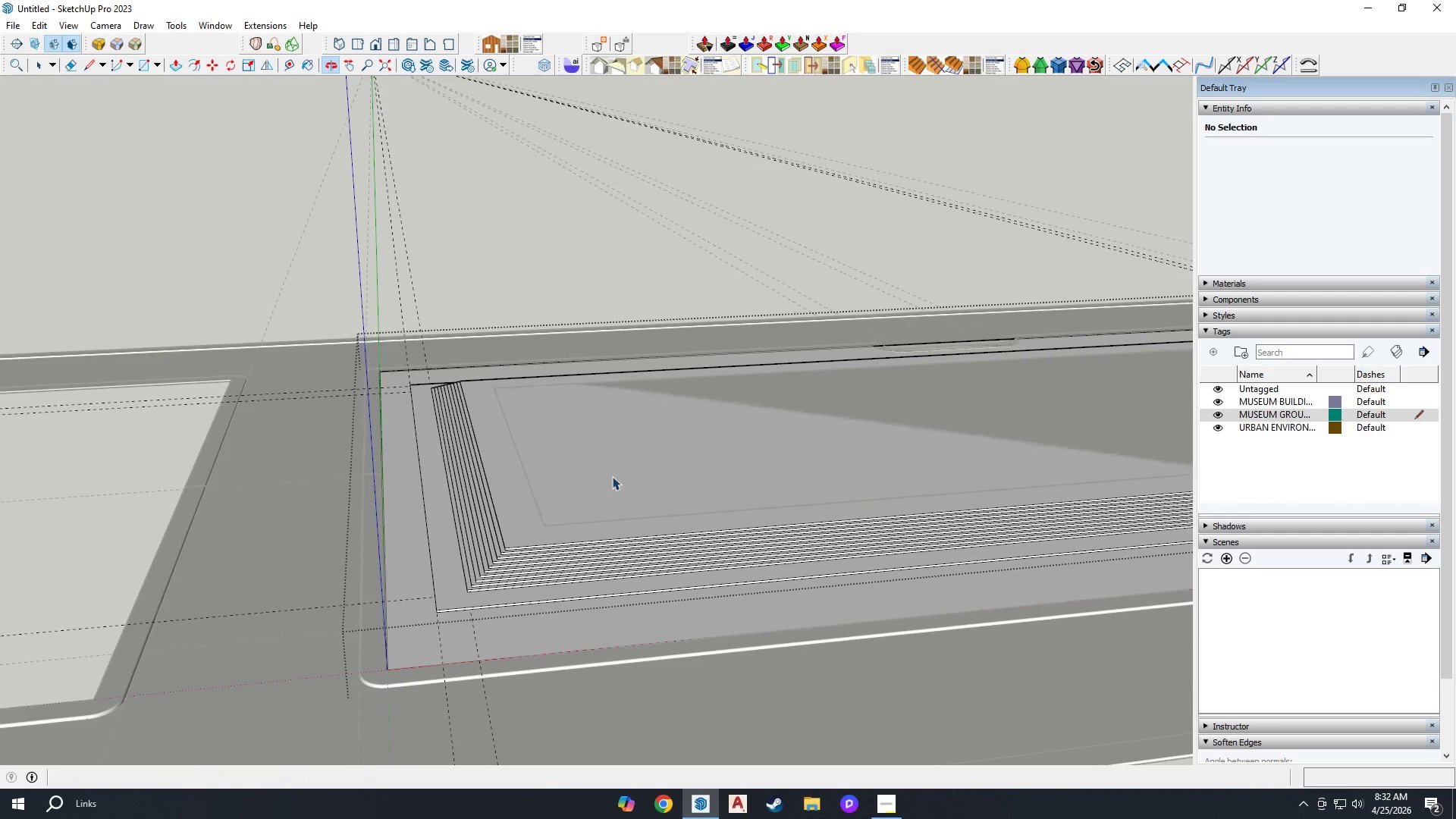 
scroll: coordinate [446, 444], scroll_direction: down, amount: 4.0
 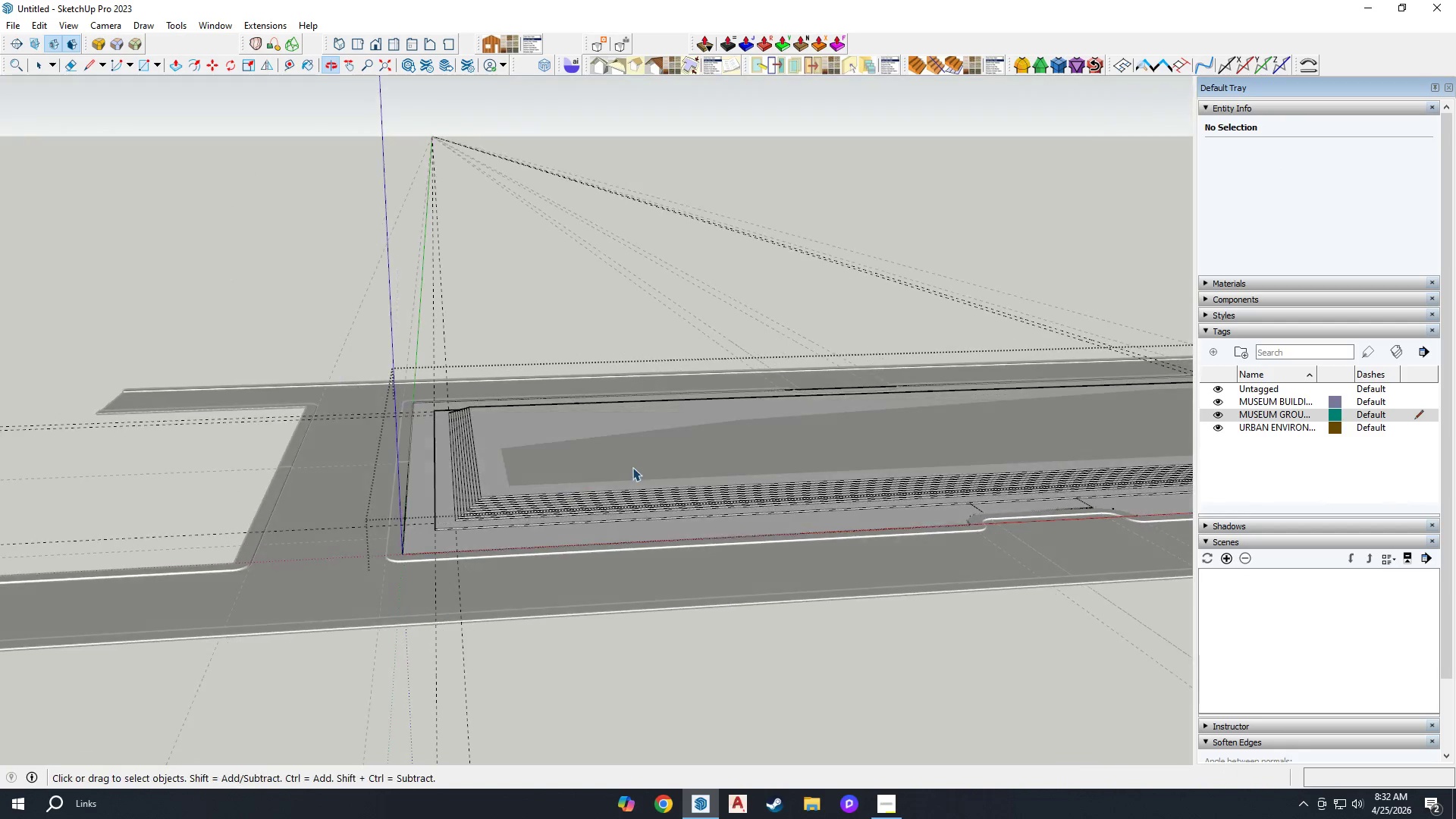 
key(Space)
 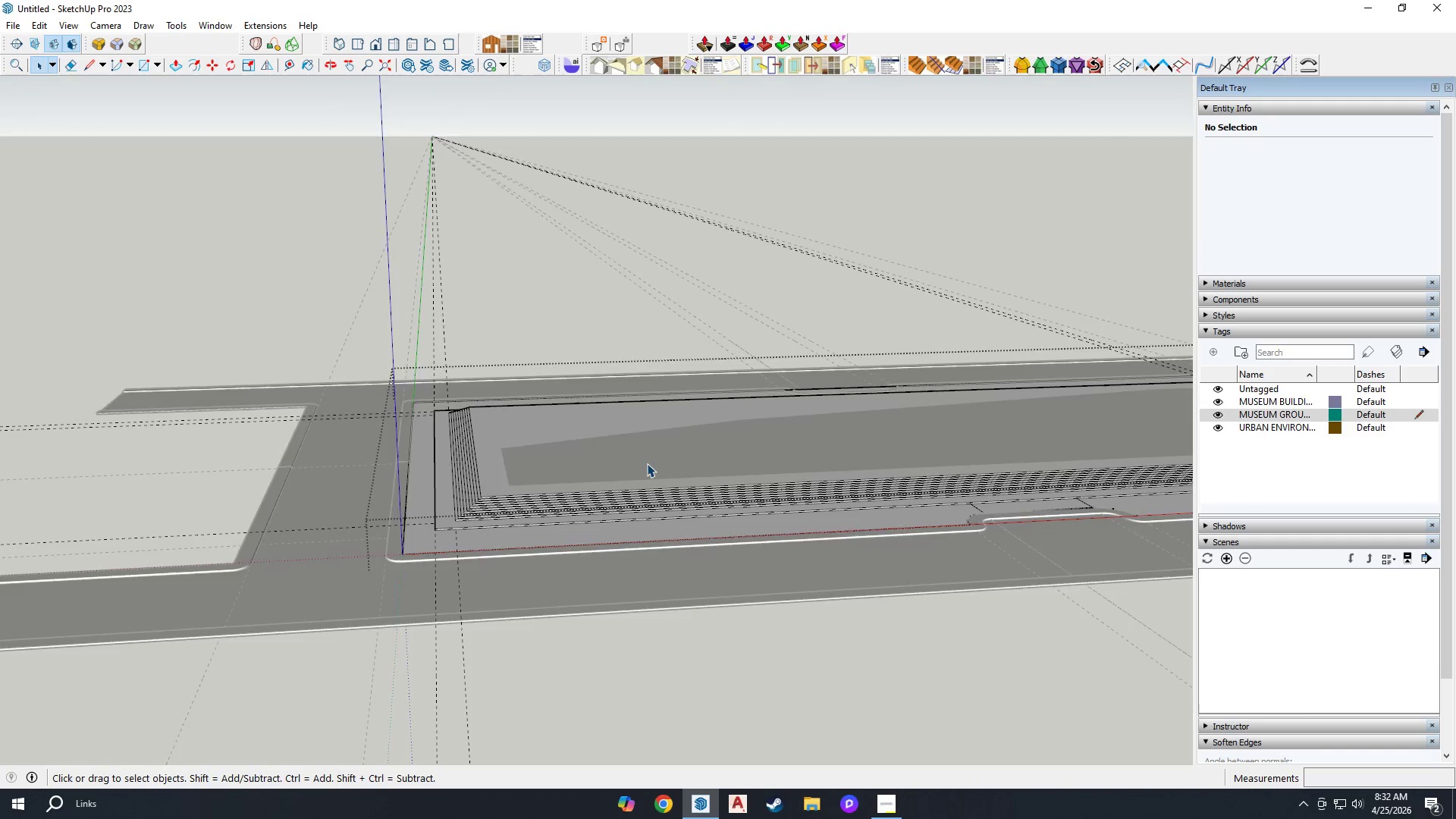 
key(Escape)
 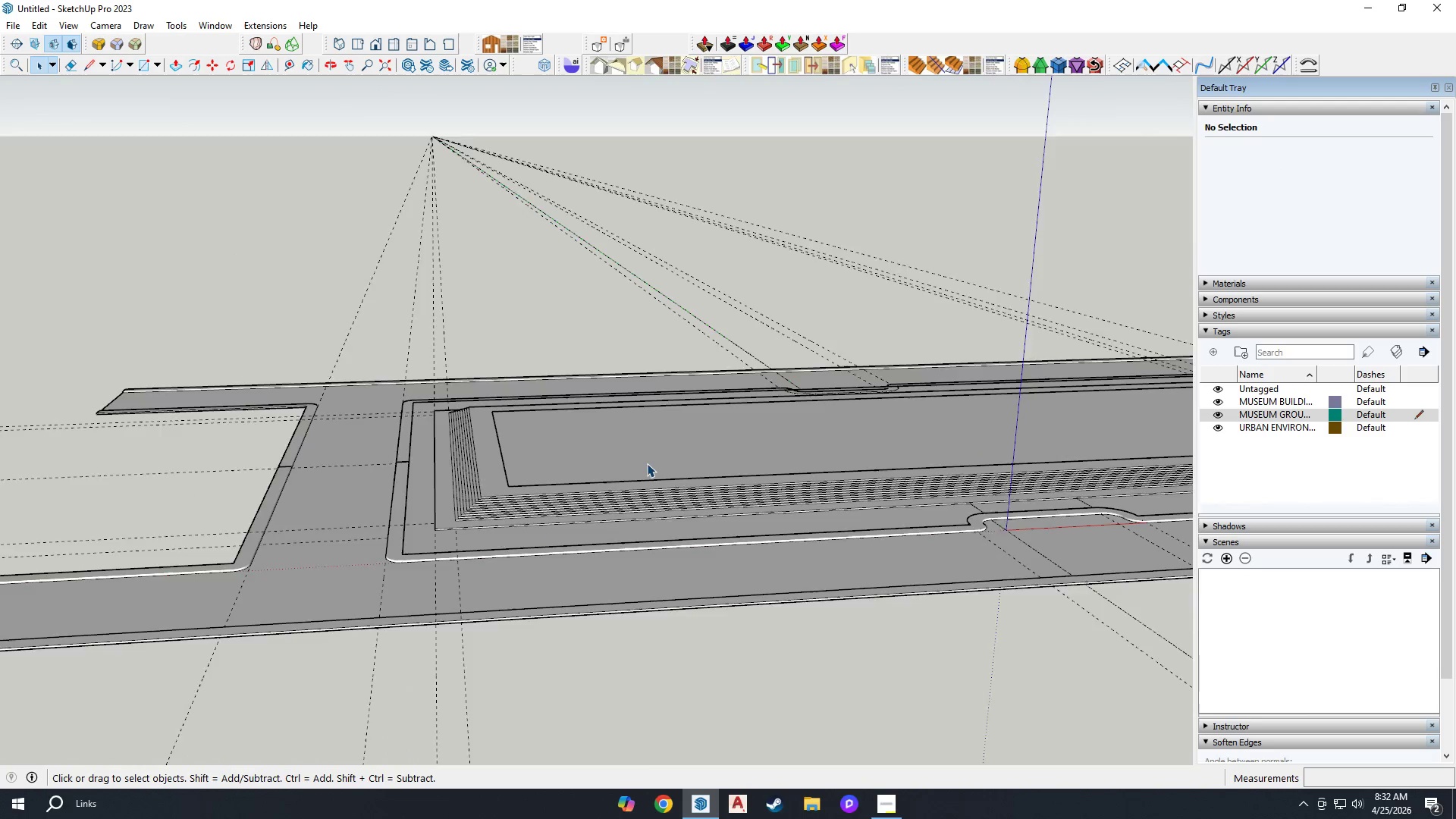 
scroll: coordinate [647, 463], scroll_direction: up, amount: 3.0
 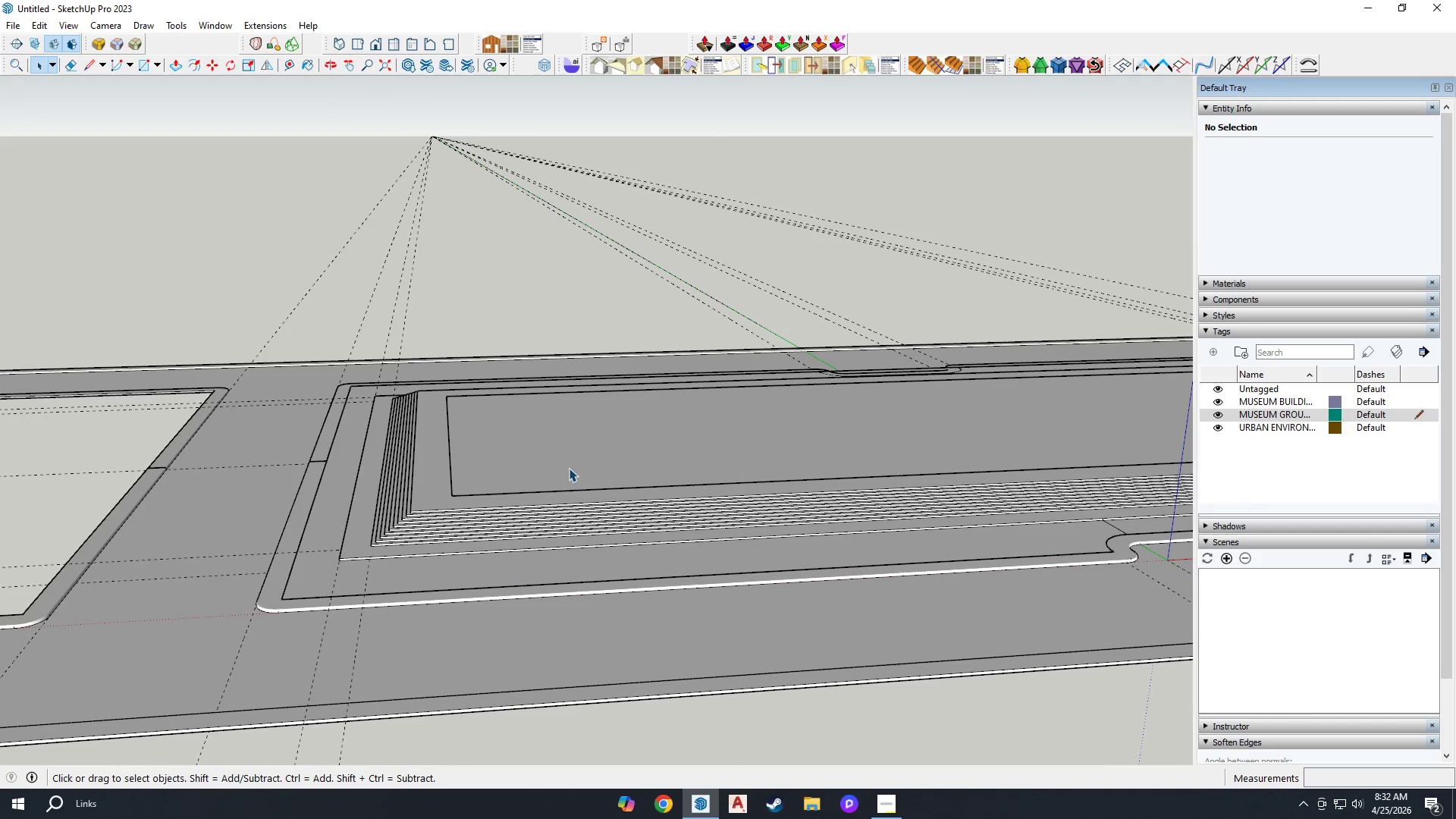 
key(Escape)
 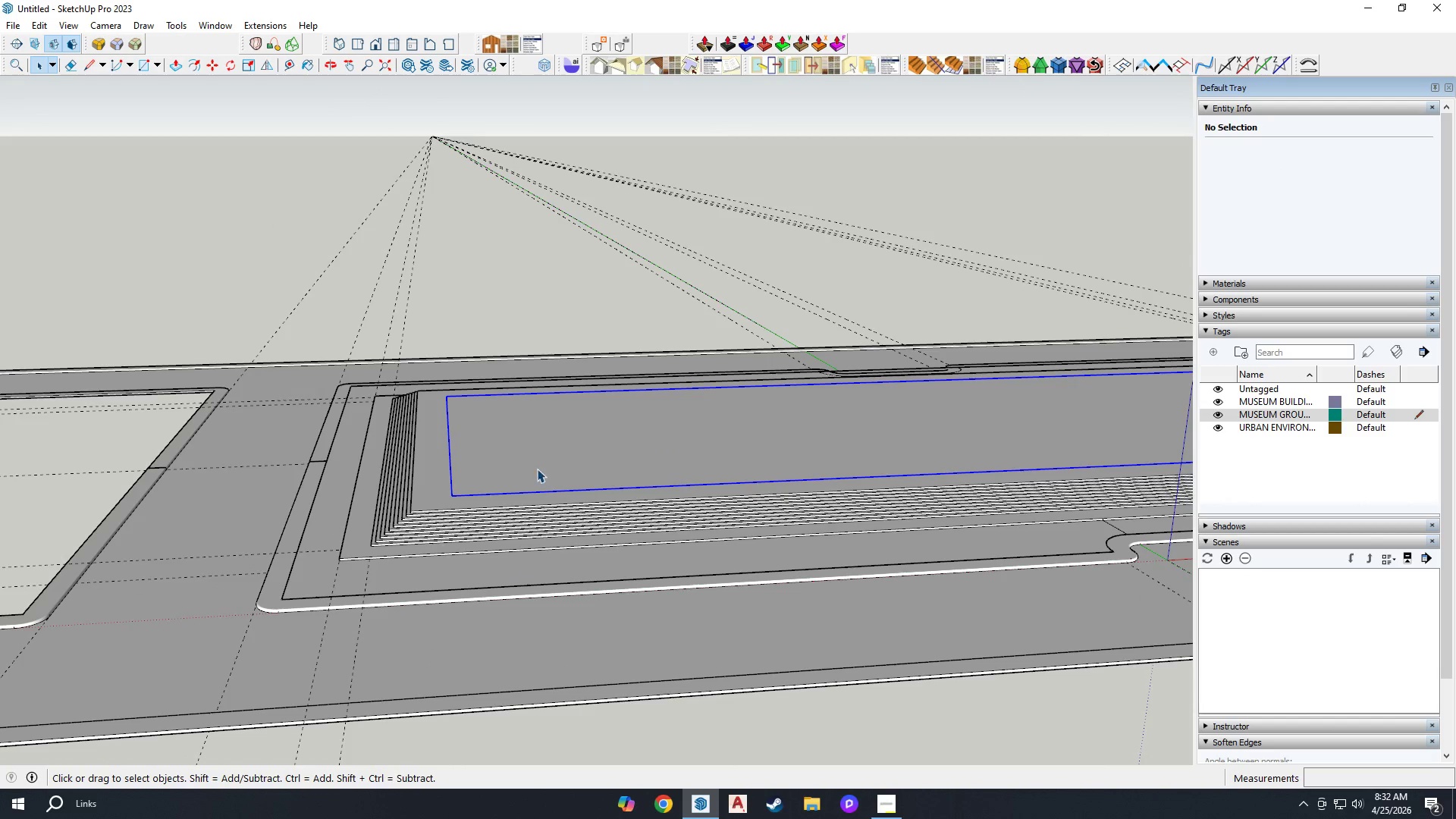 
key(Escape)
 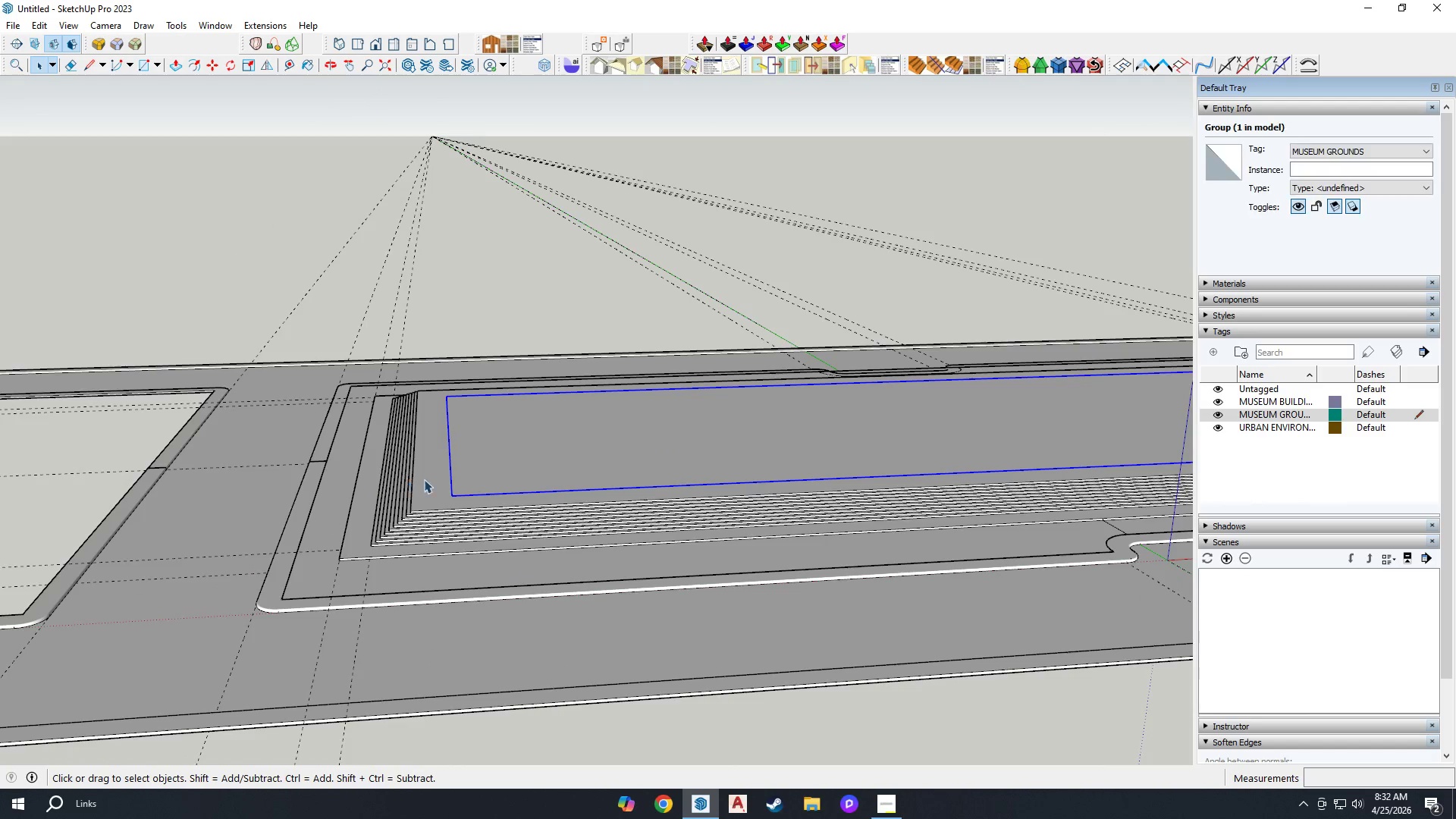 
scroll: coordinate [584, 509], scroll_direction: down, amount: 5.0
 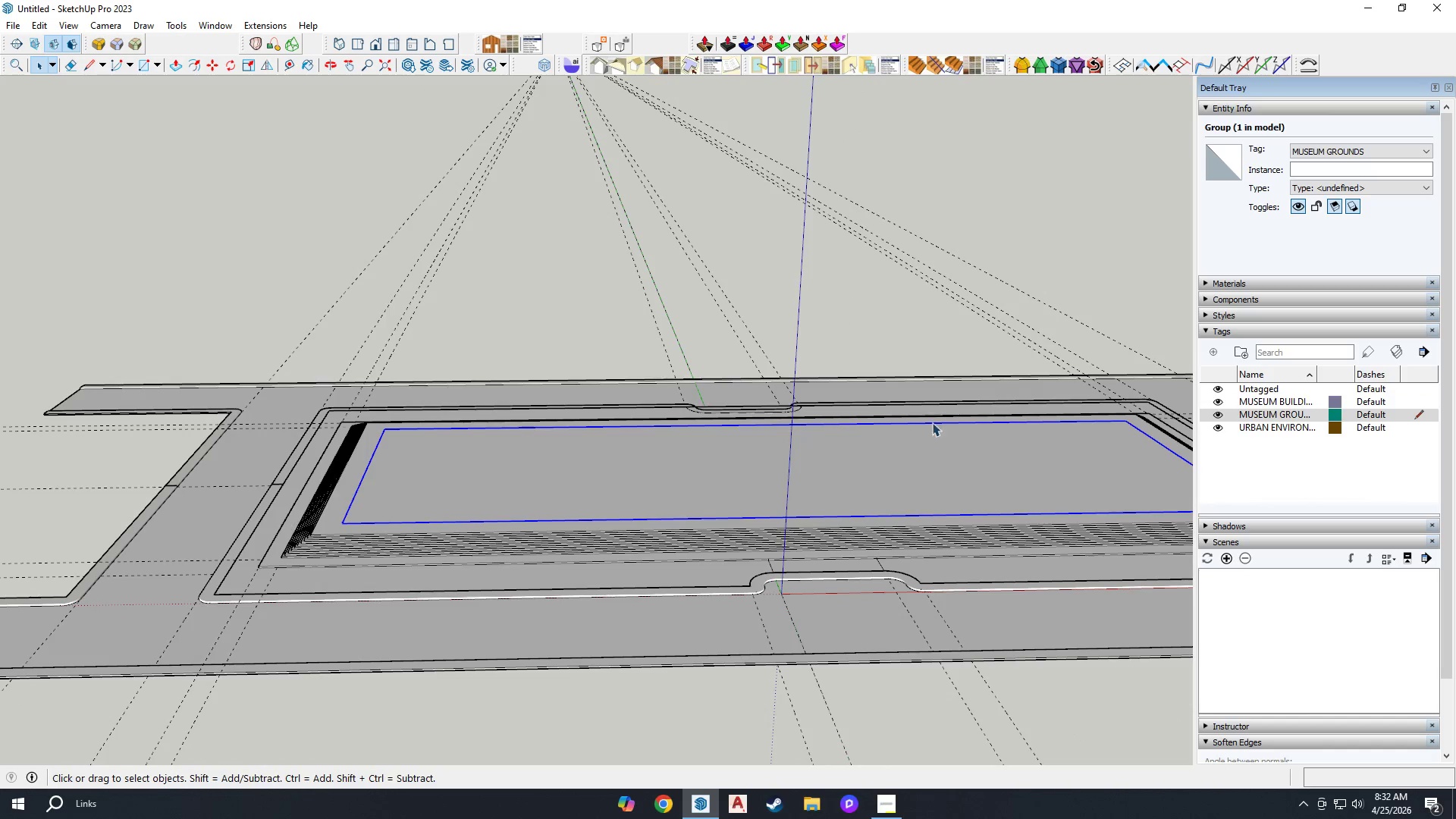 
left_click([1434, 402])
 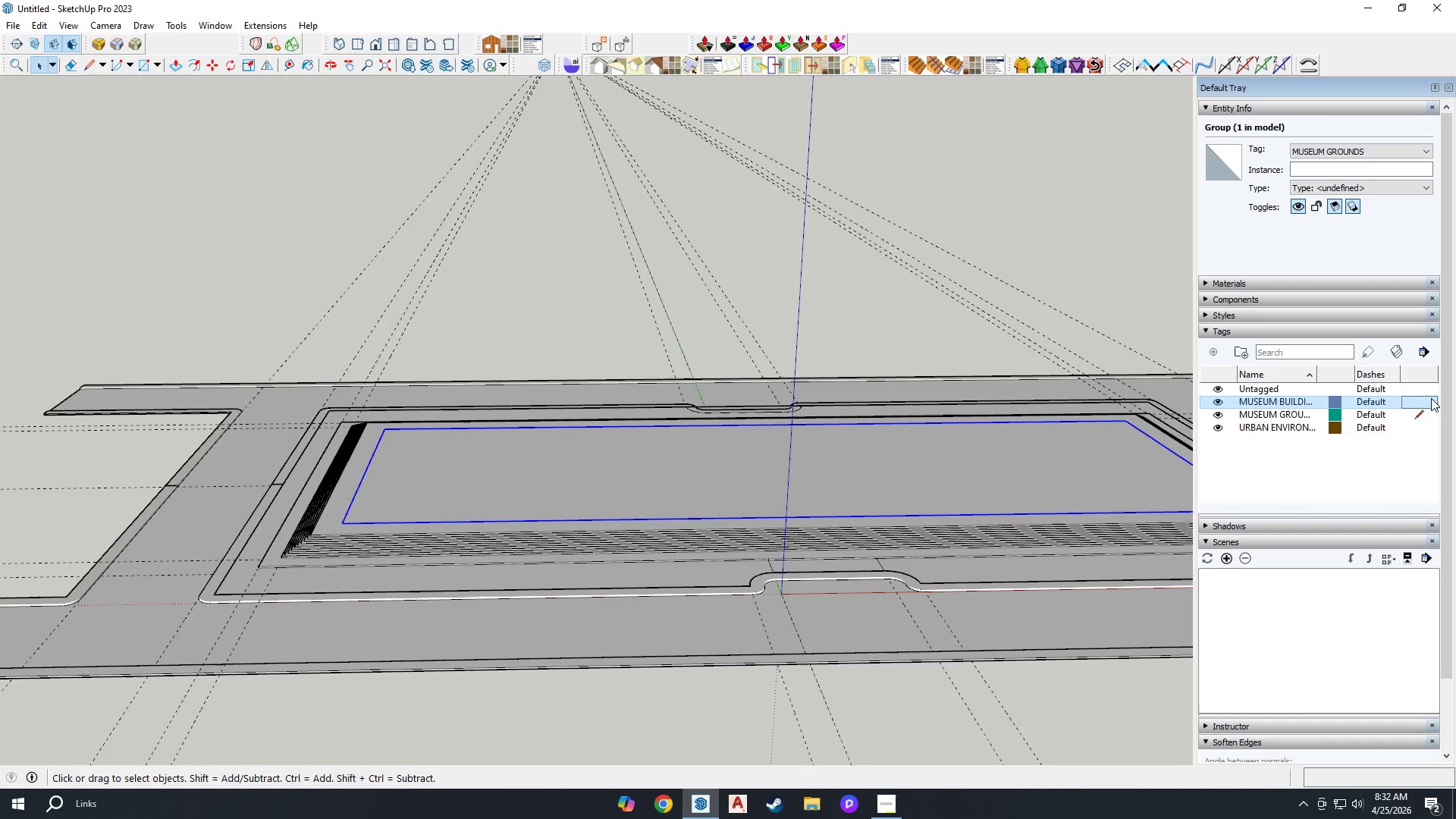 
double_click([1437, 402])
 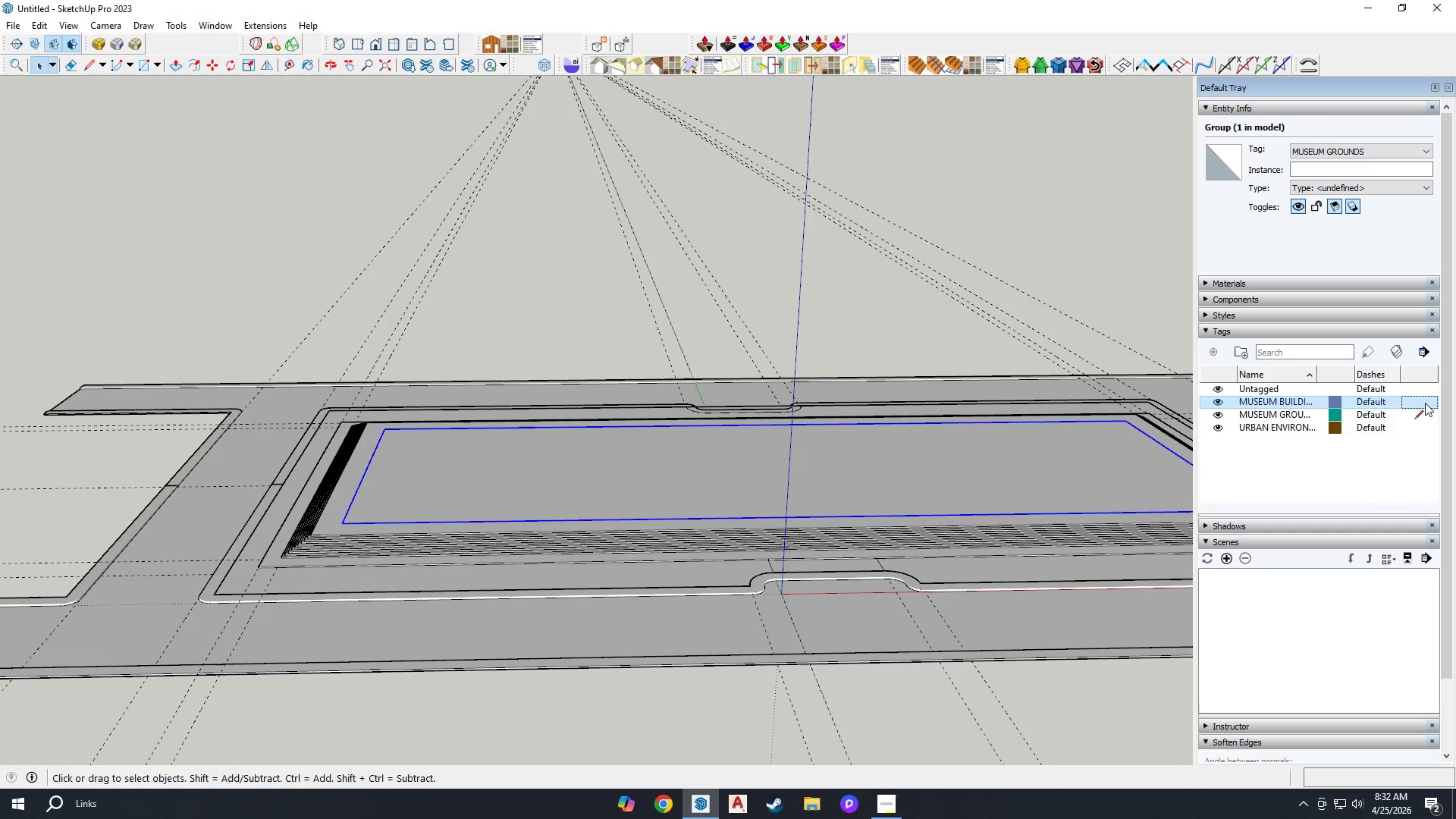 
triple_click([1425, 403])
 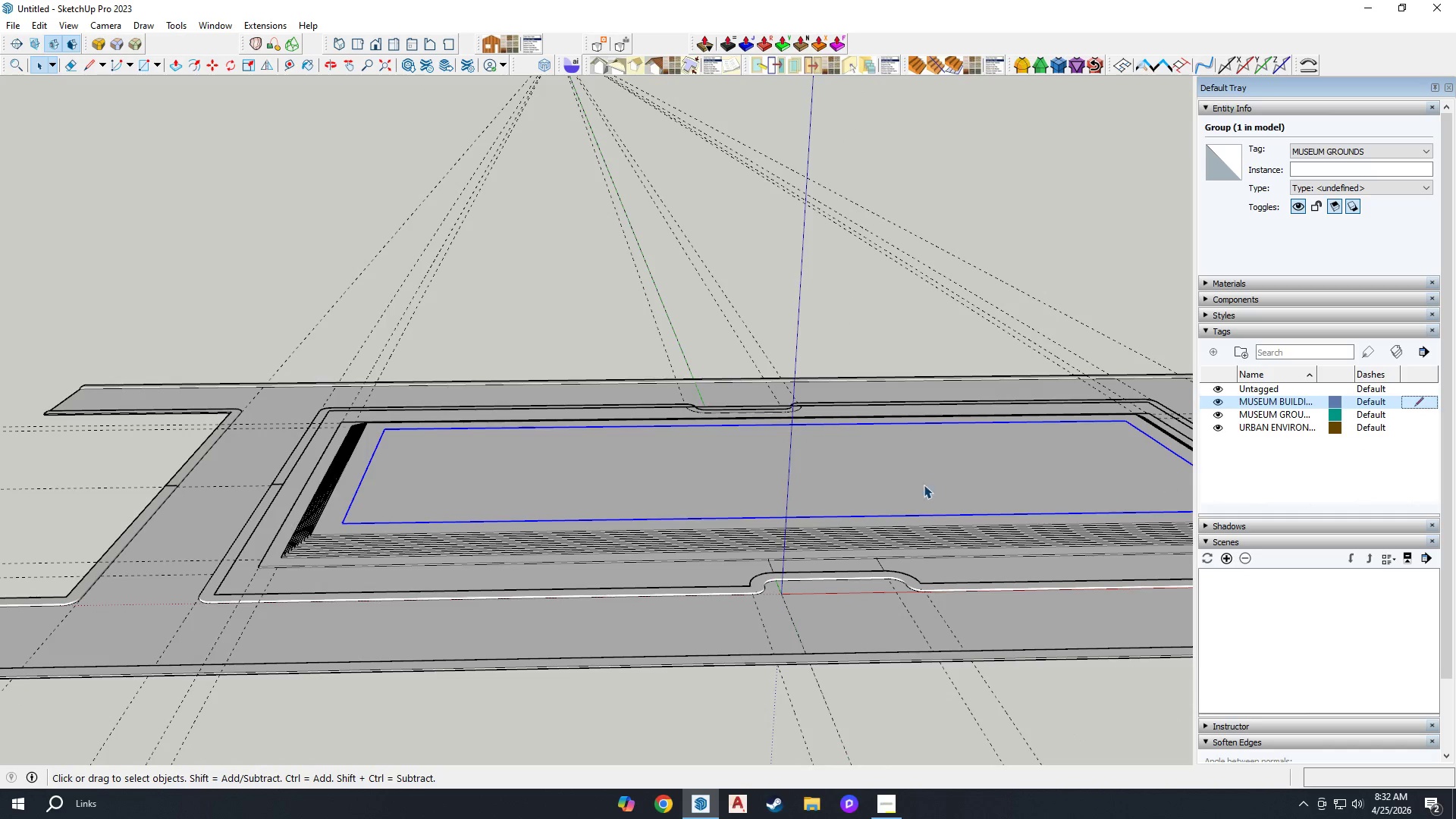 
left_click([864, 485])
 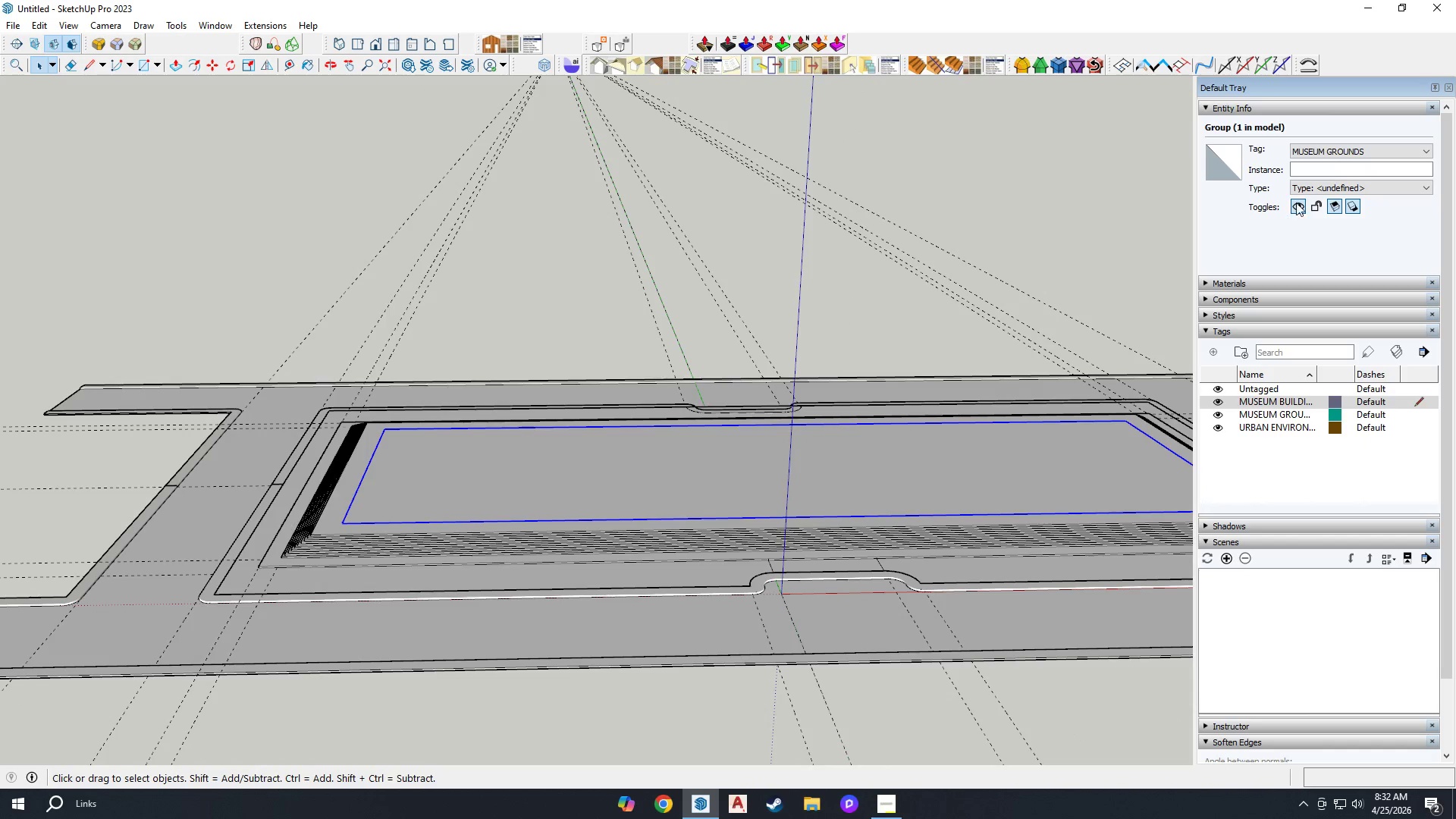 
left_click([1335, 148])
 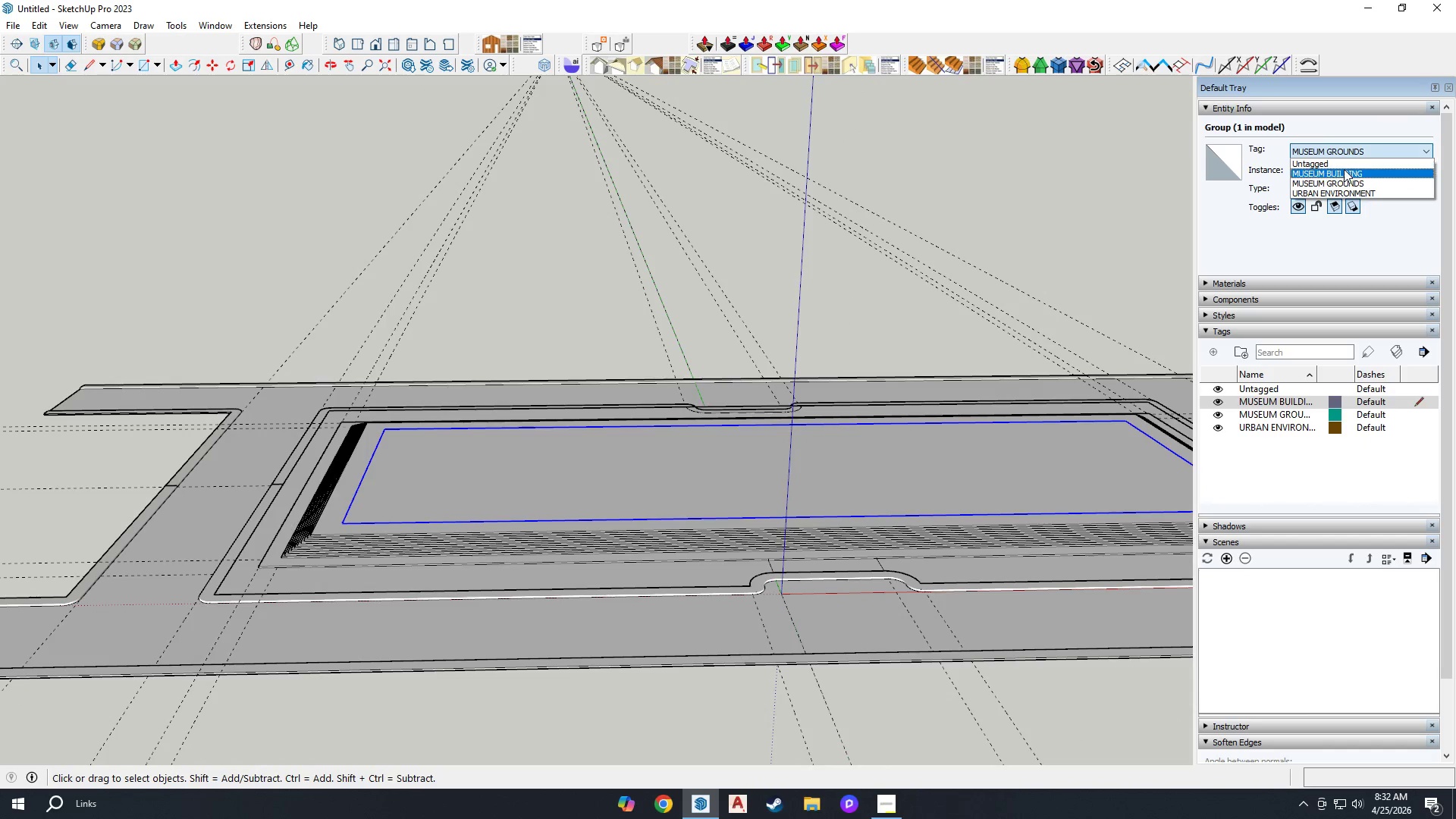 
left_click([1344, 173])
 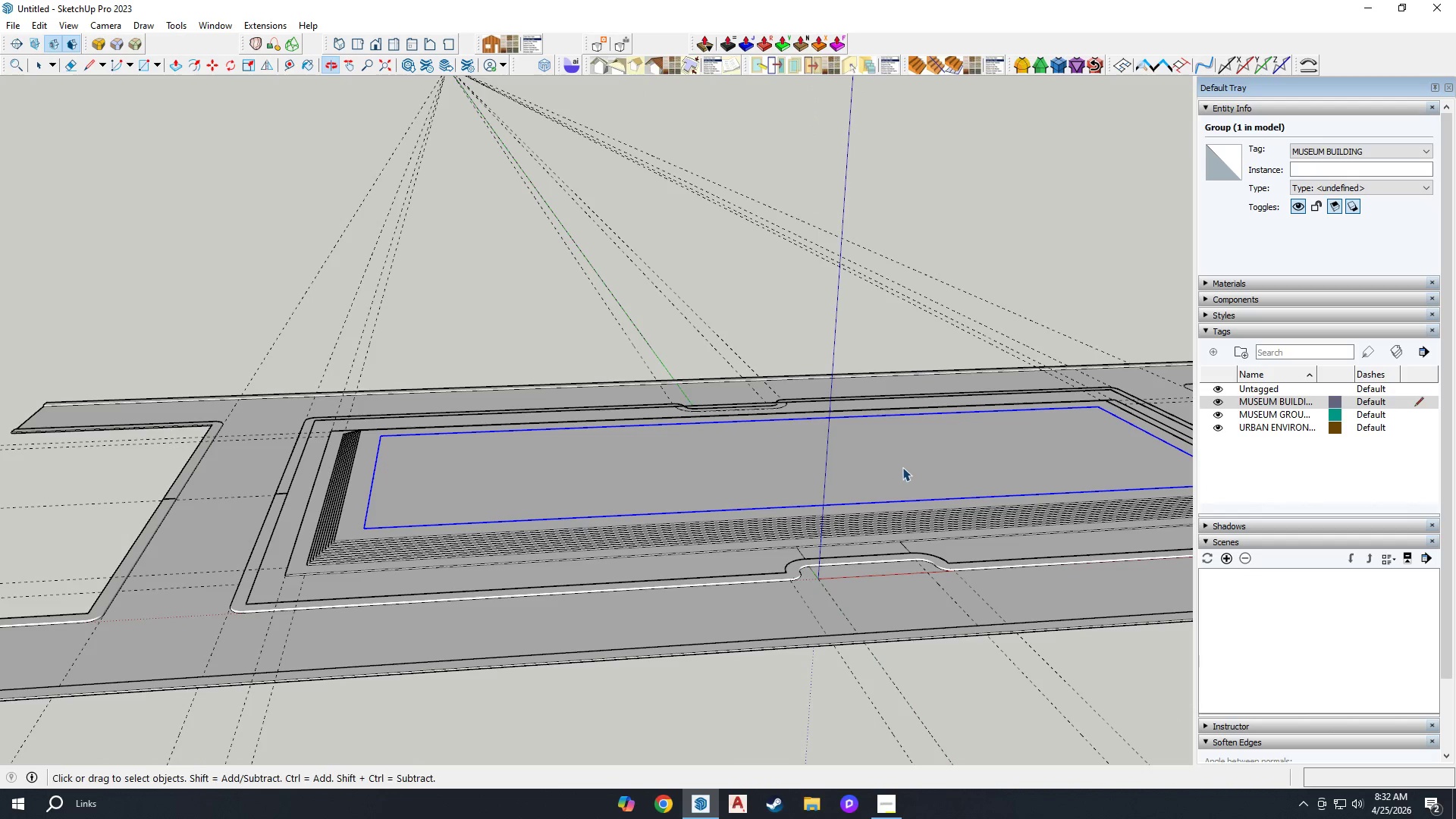 
double_click([902, 467])
 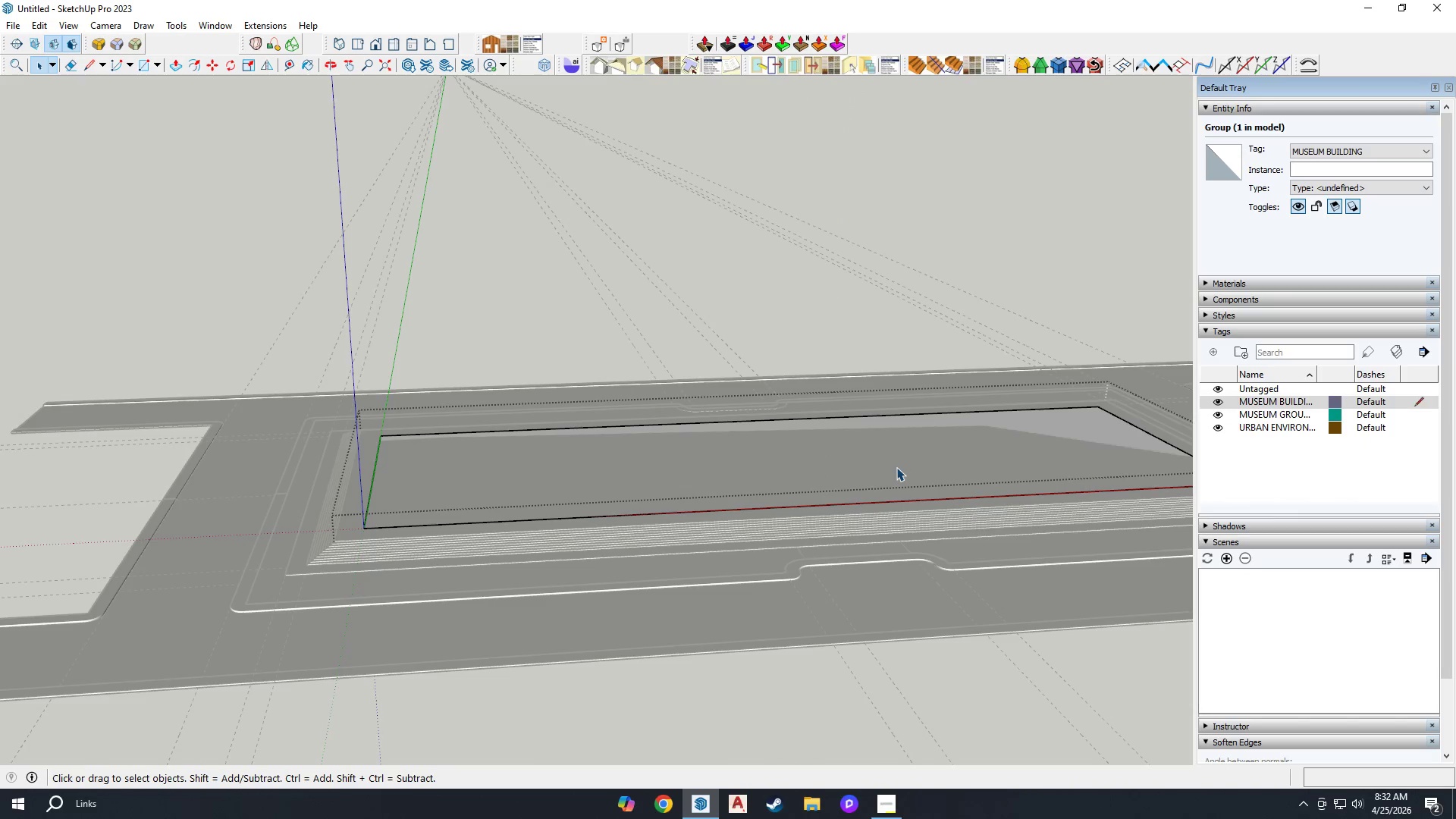 
triple_click([895, 466])
 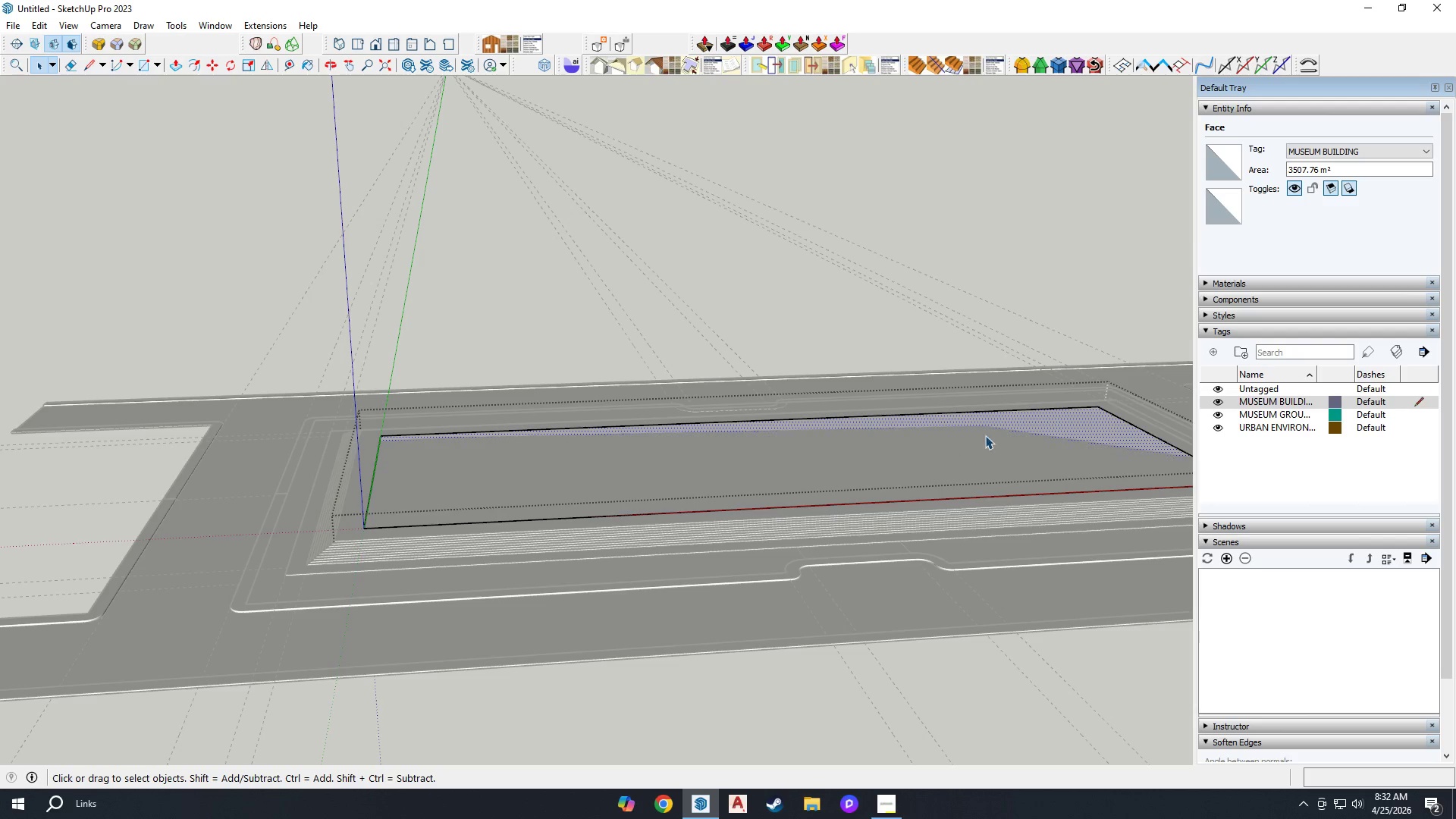 
double_click([1083, 434])
 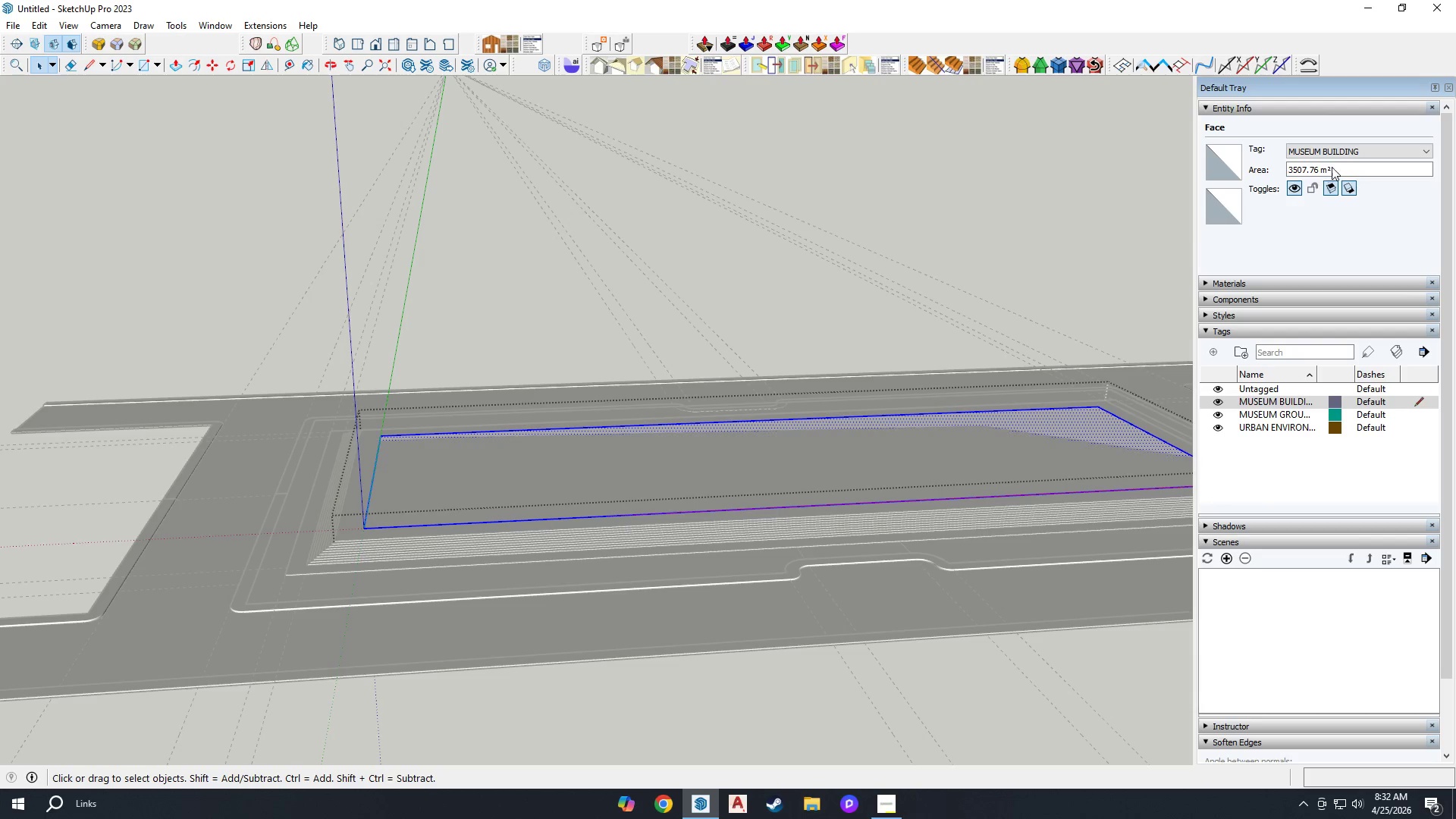 
left_click([1352, 149])
 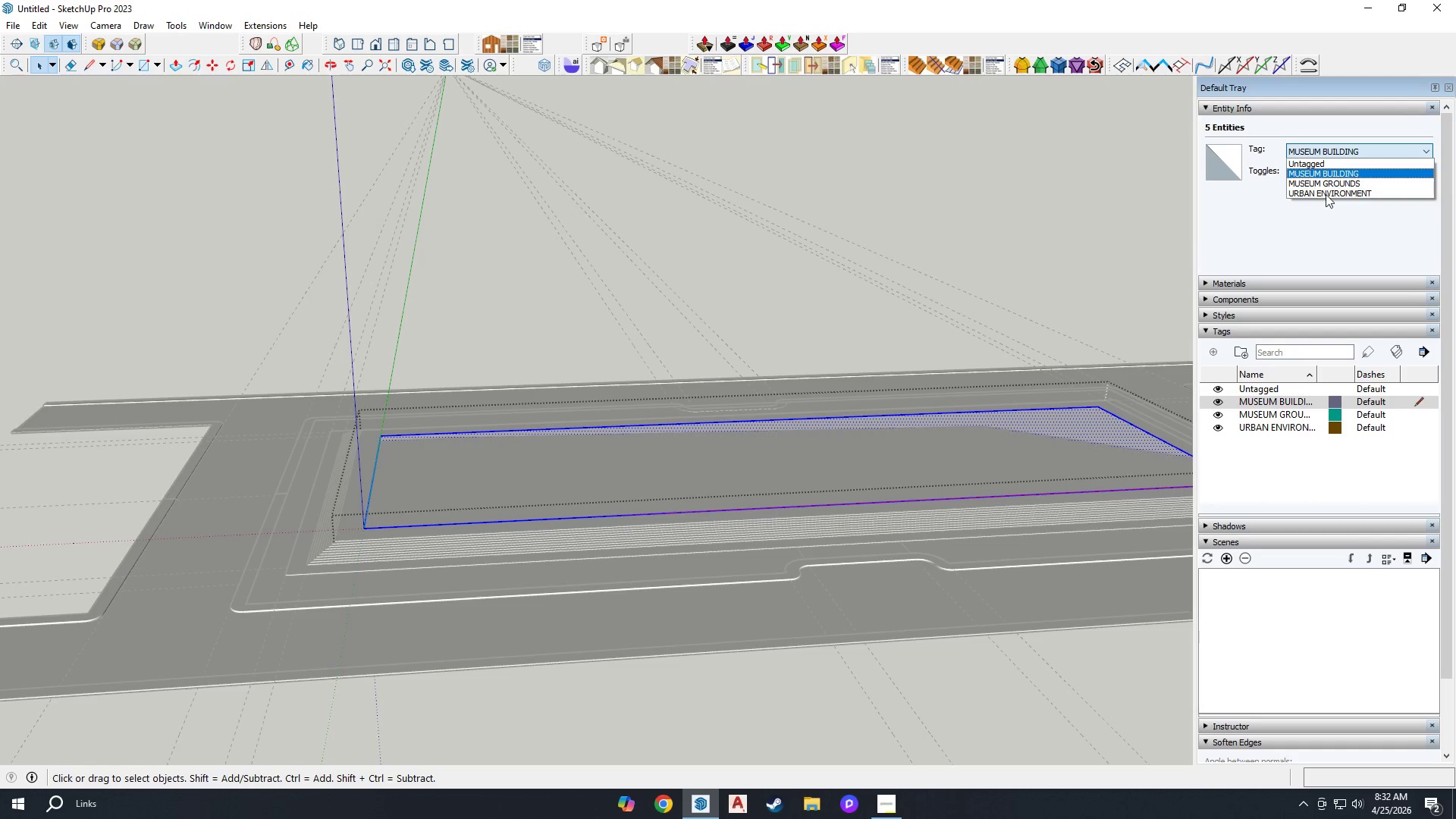 
left_click([1286, 229])
 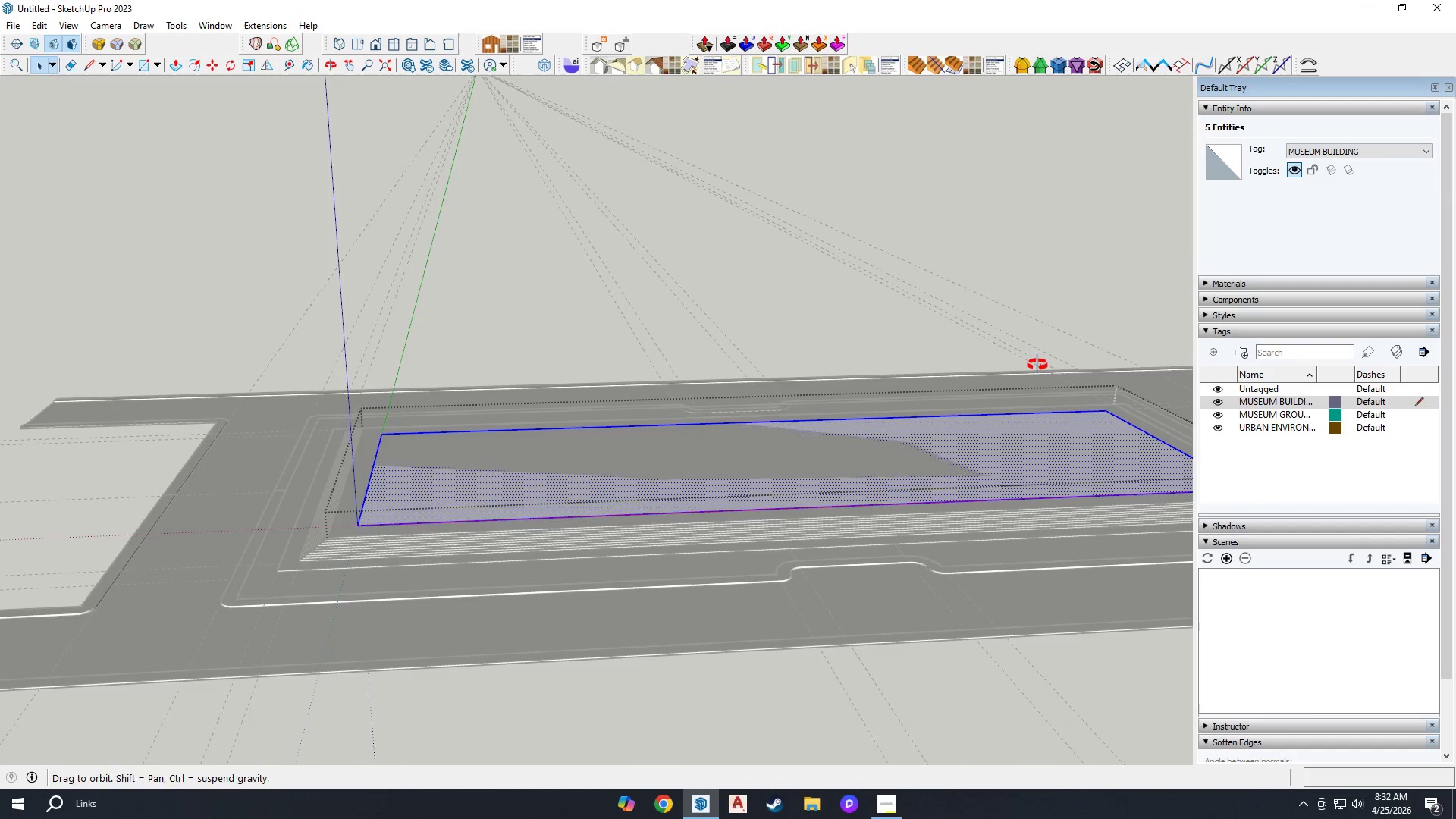 
key(Space)
 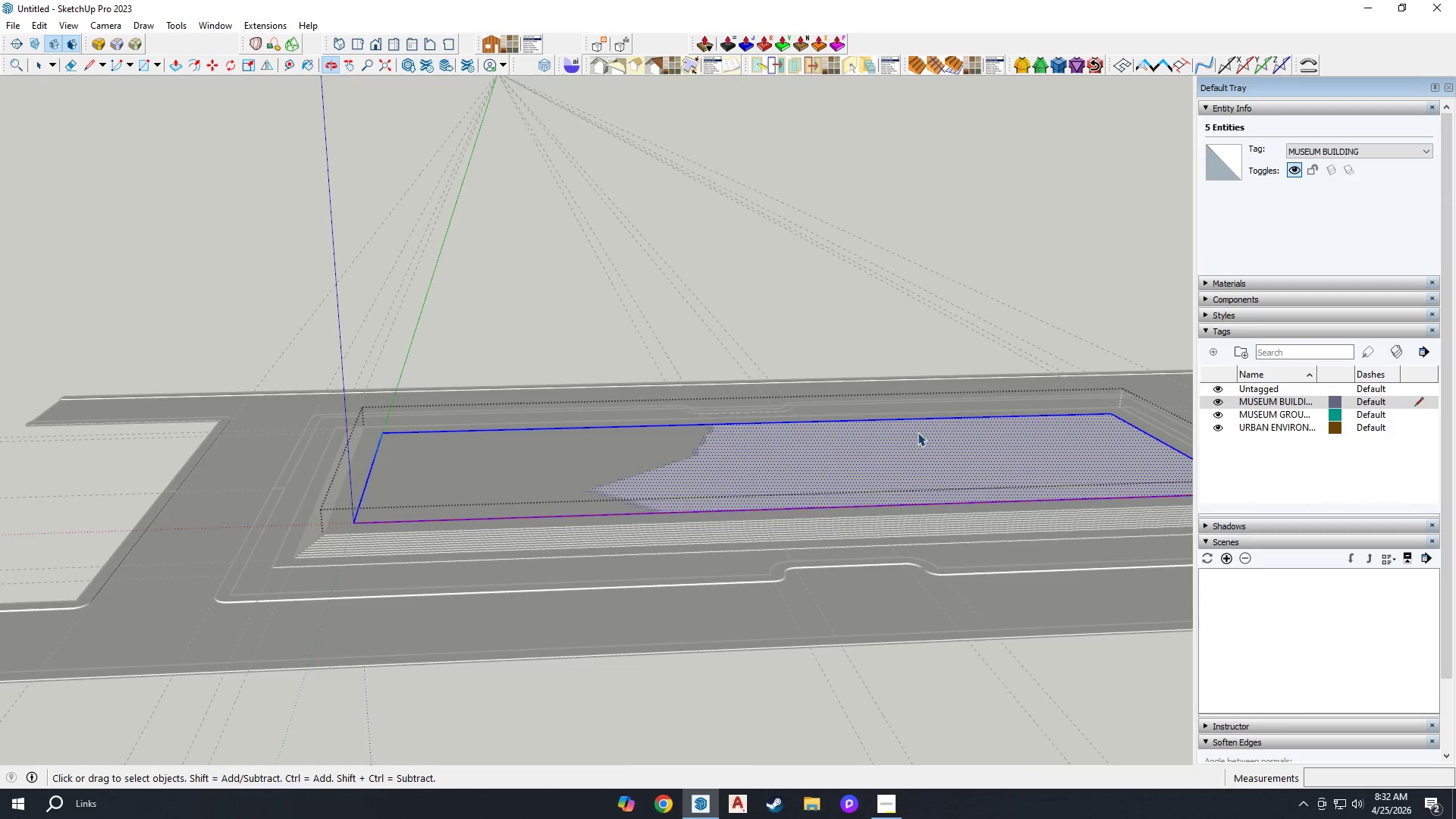 
key(Escape)
 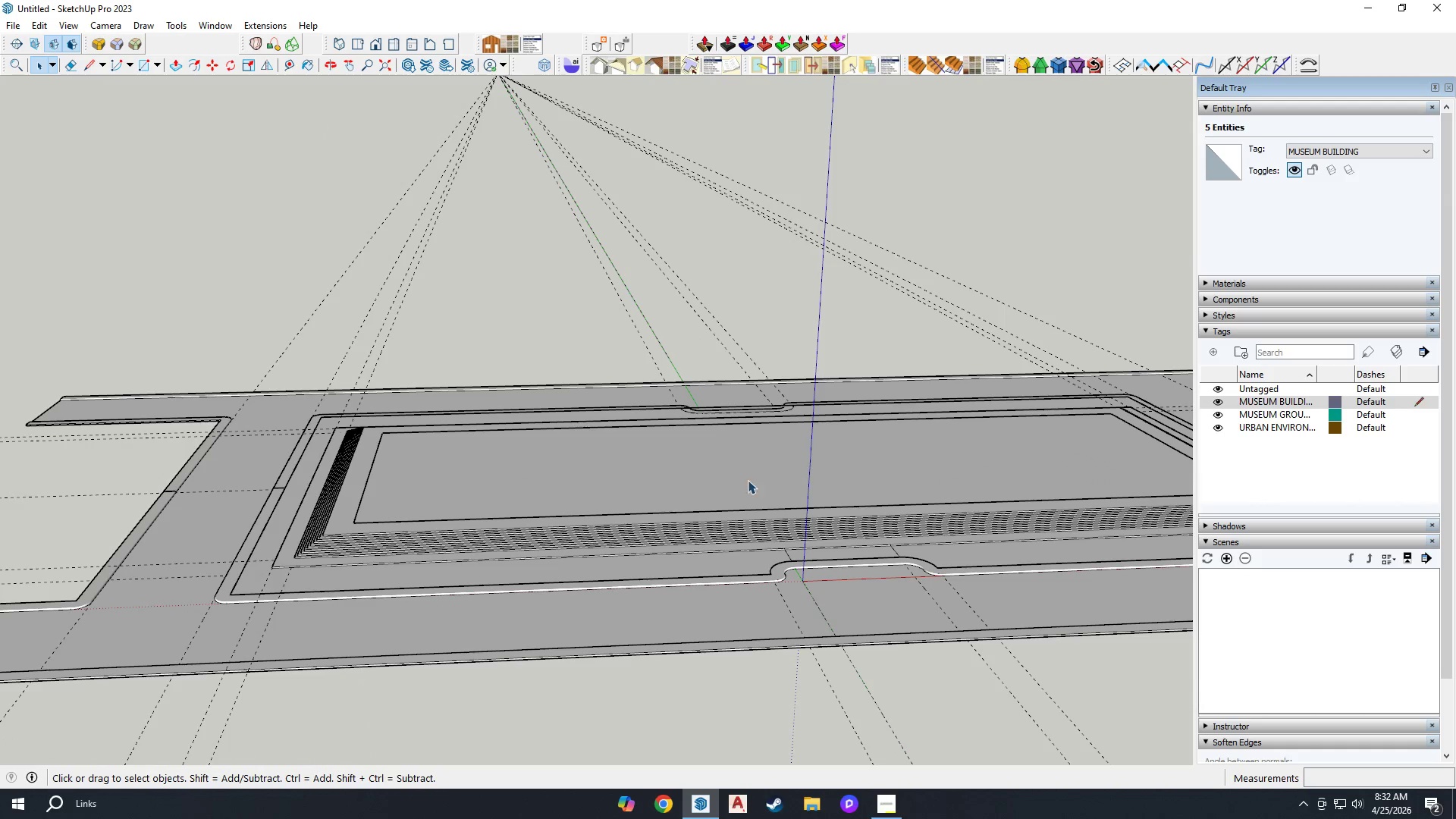 
key(Escape)
 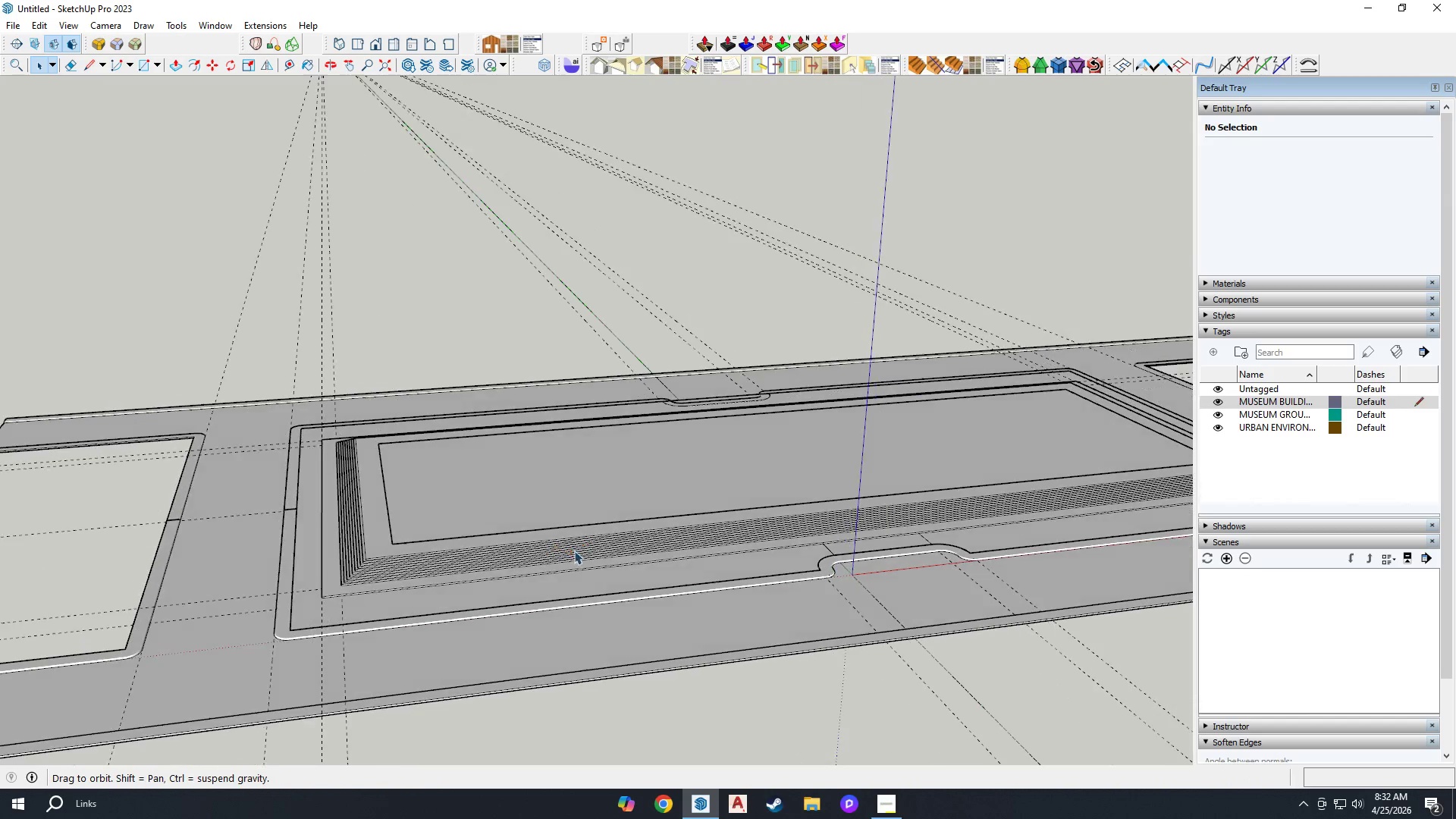 
left_click([529, 480])
 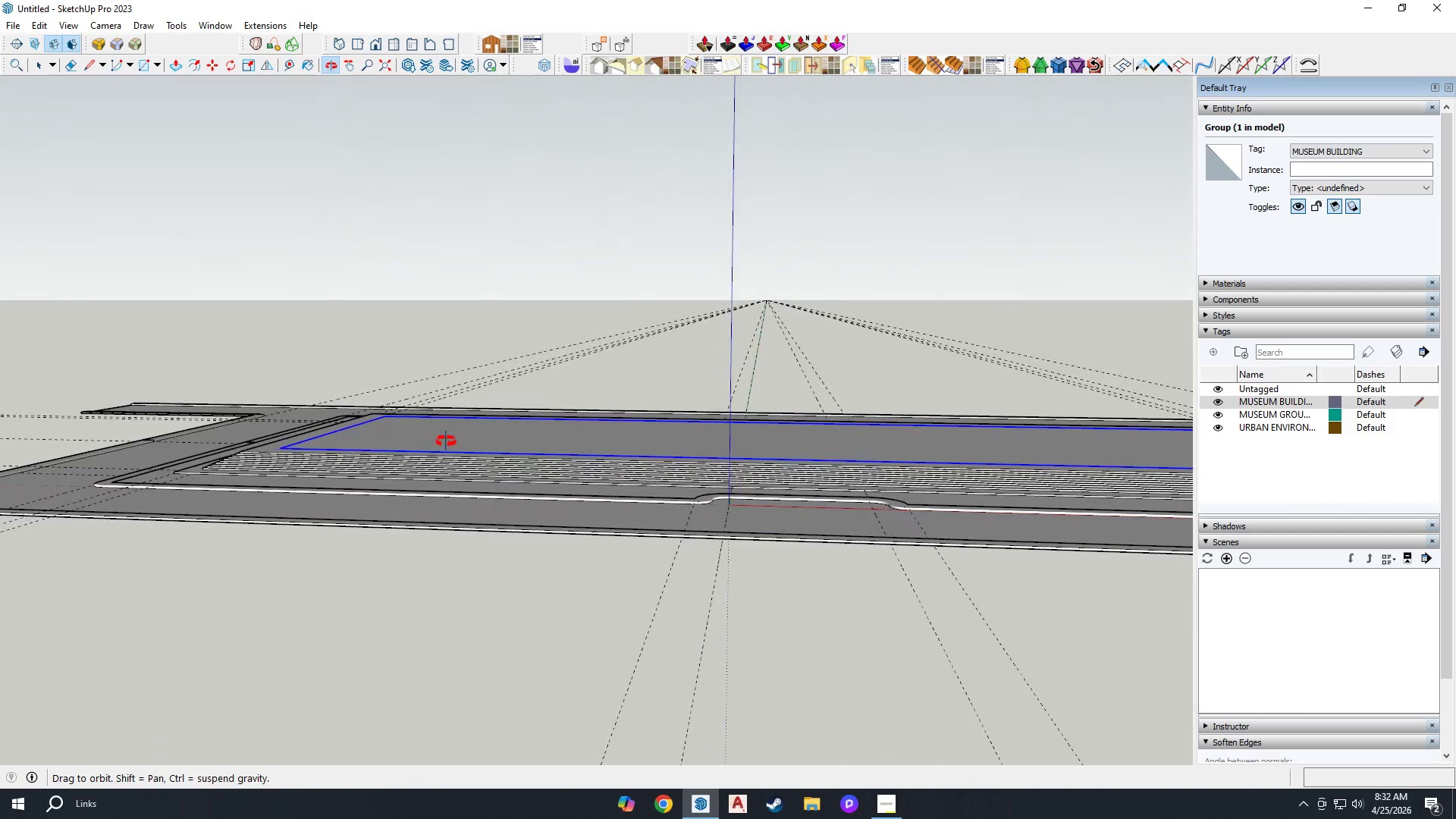 
scroll: coordinate [532, 497], scroll_direction: up, amount: 1.0
 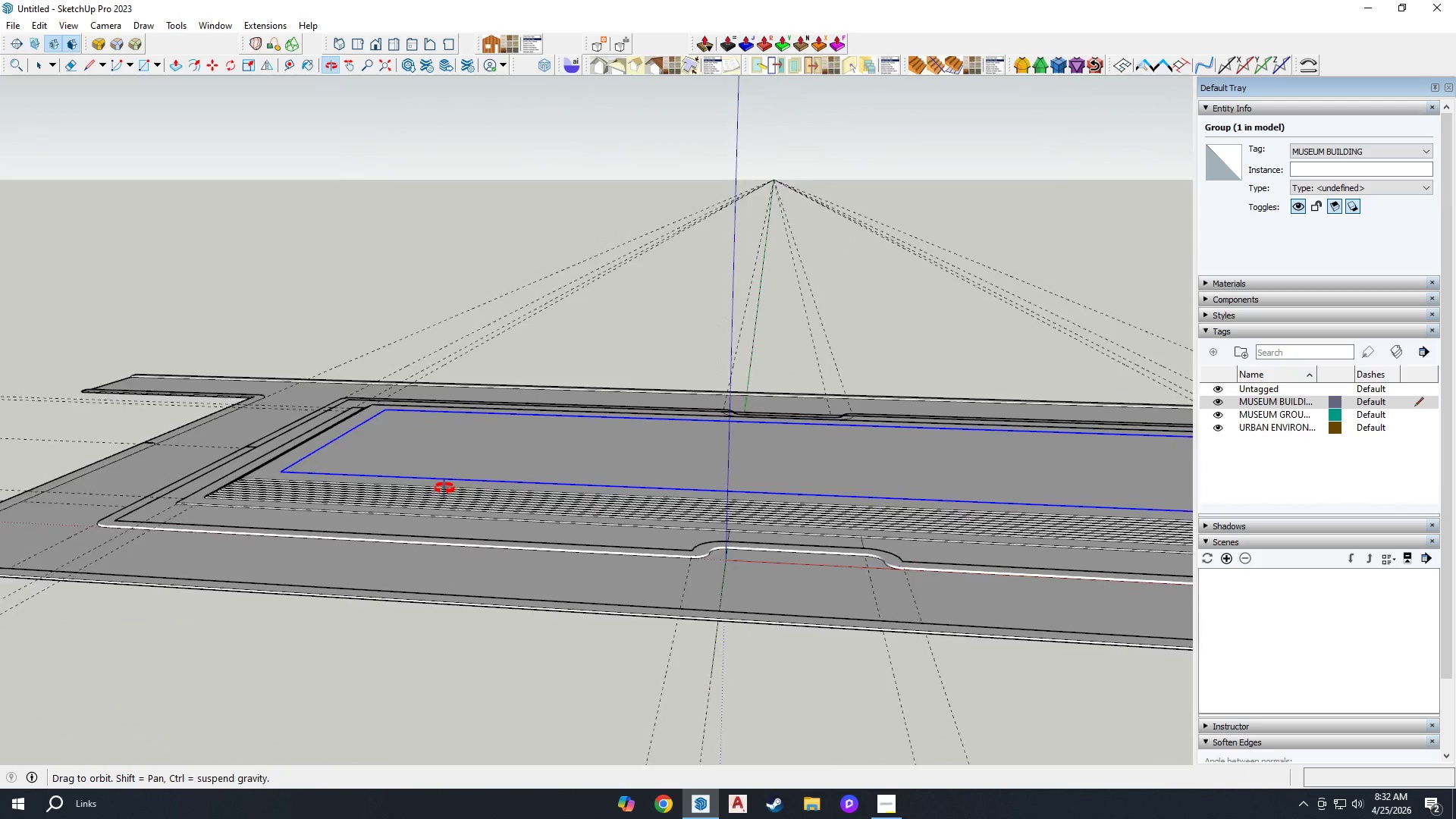 
scroll: coordinate [477, 475], scroll_direction: down, amount: 6.0
 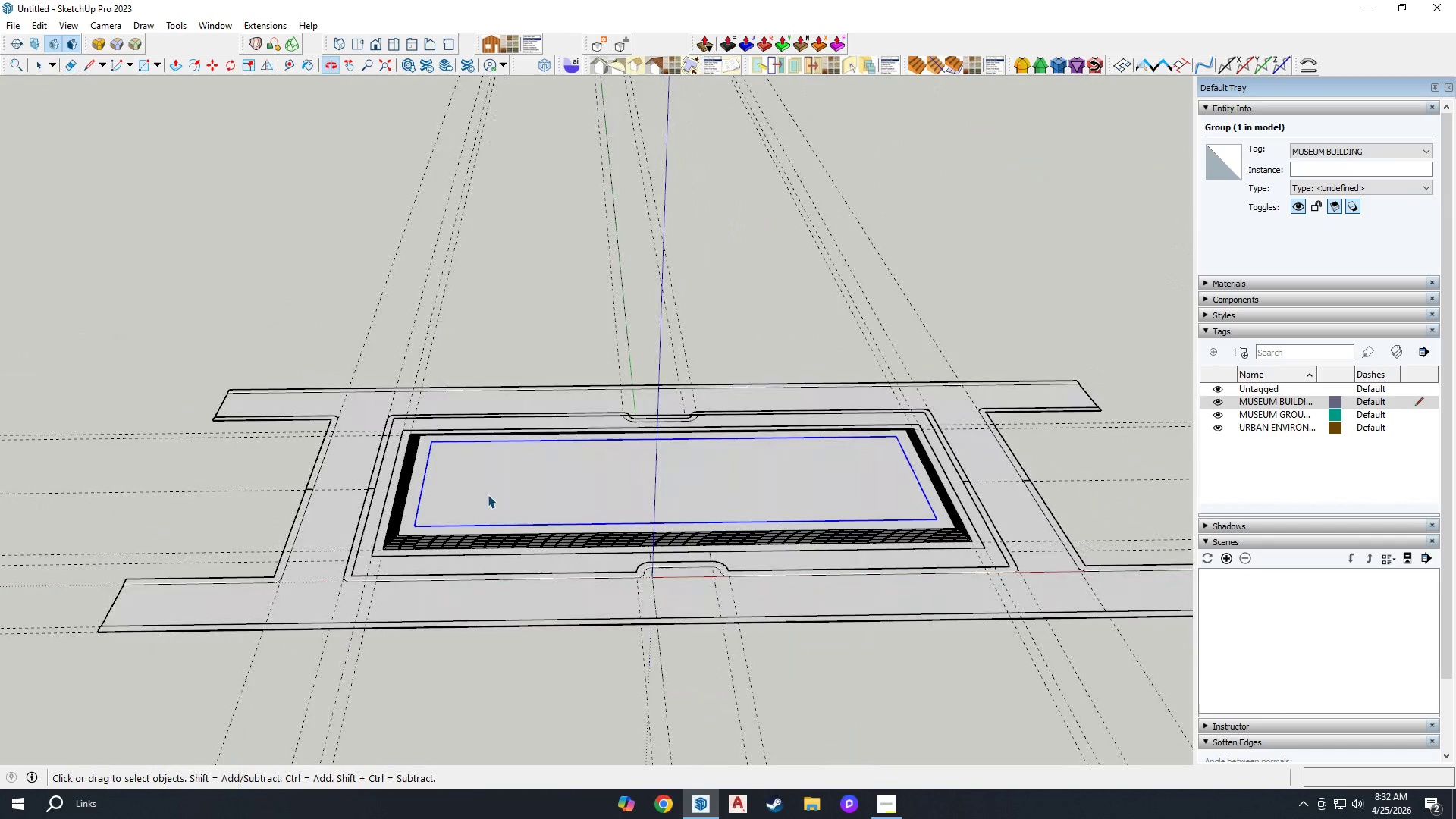 
double_click([487, 494])
 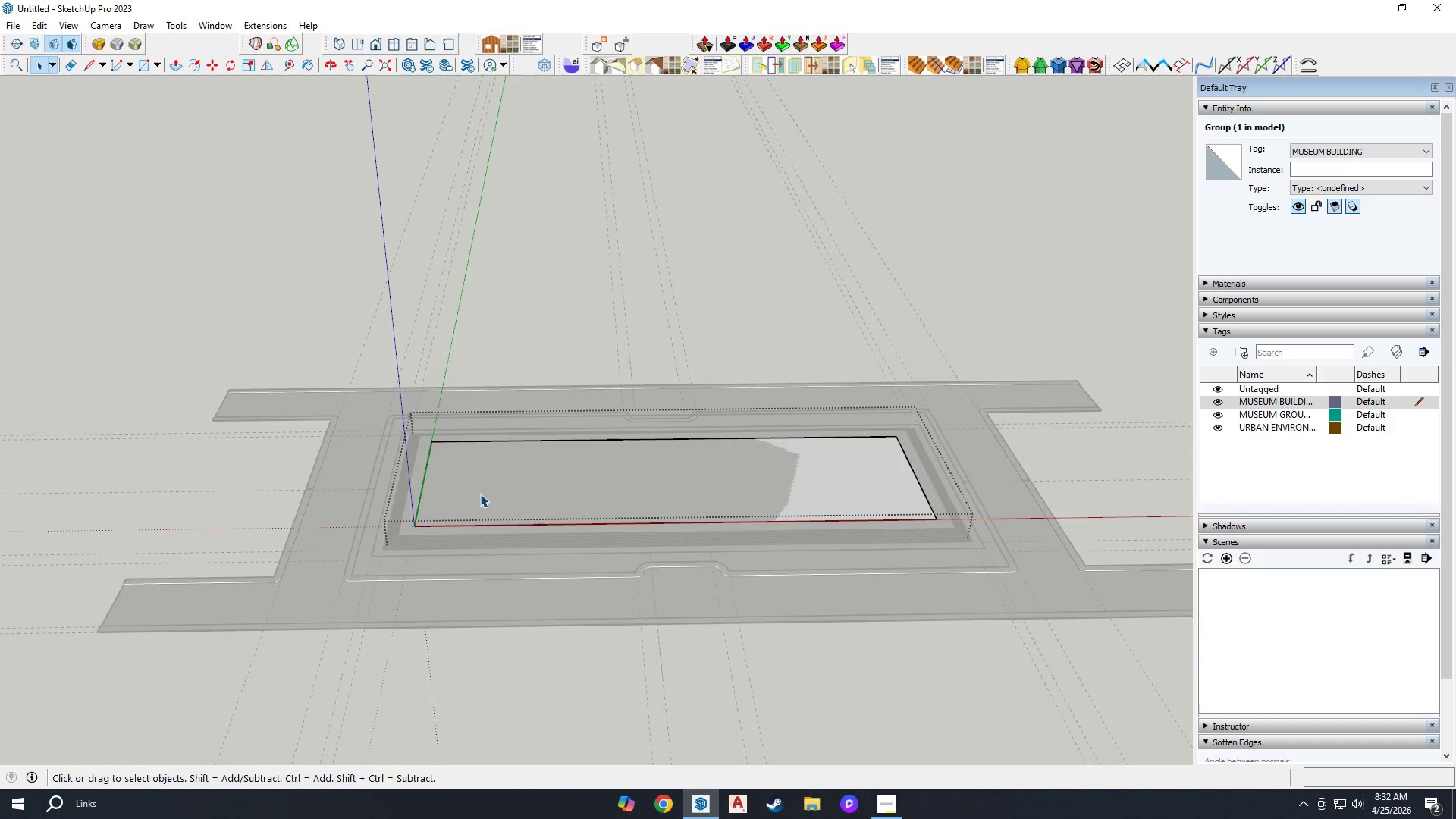 
left_click([479, 493])
 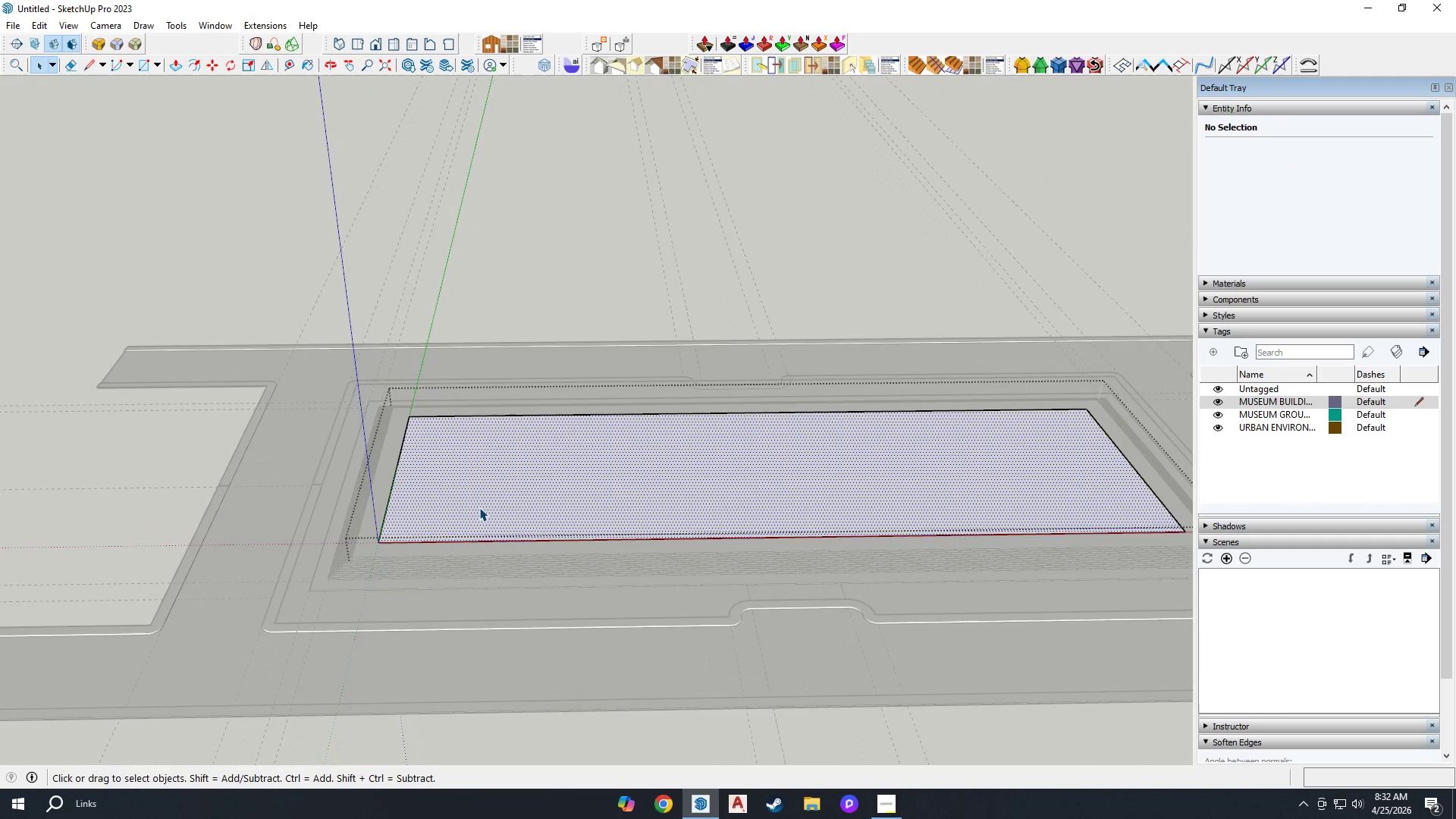 
scroll: coordinate [475, 507], scroll_direction: up, amount: 6.0
 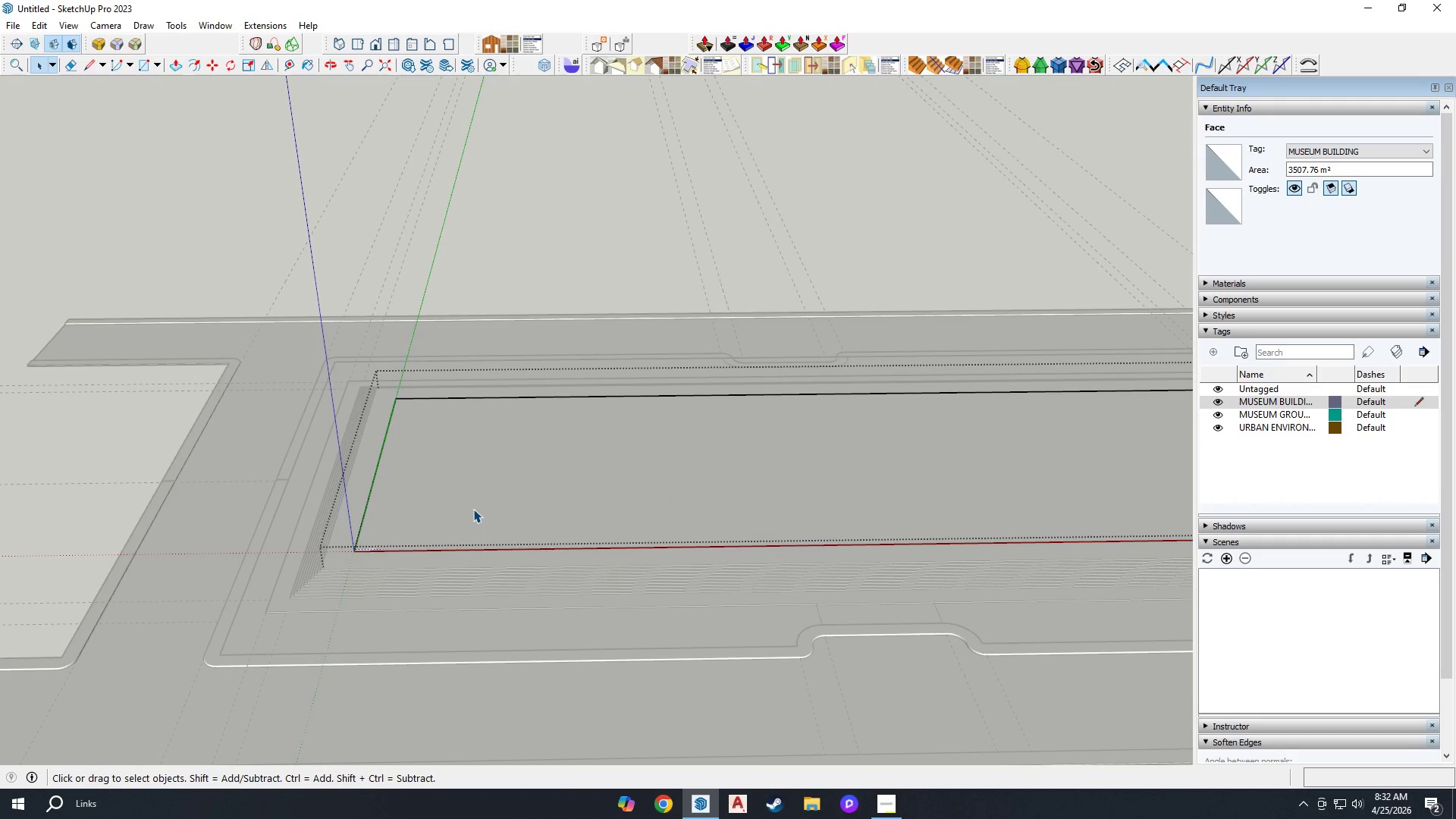 
key(Period)
 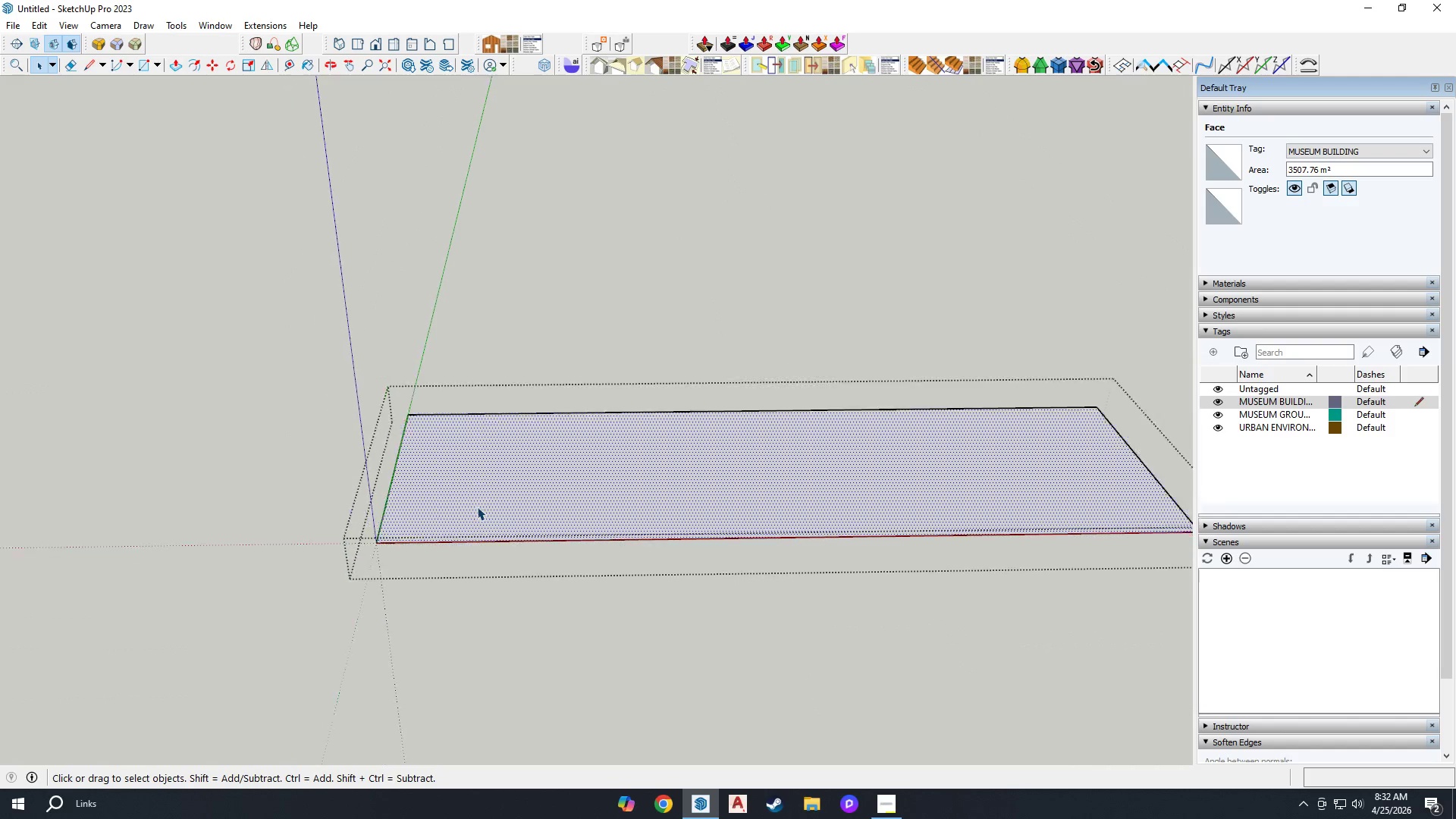 
scroll: coordinate [477, 509], scroll_direction: down, amount: 3.0
 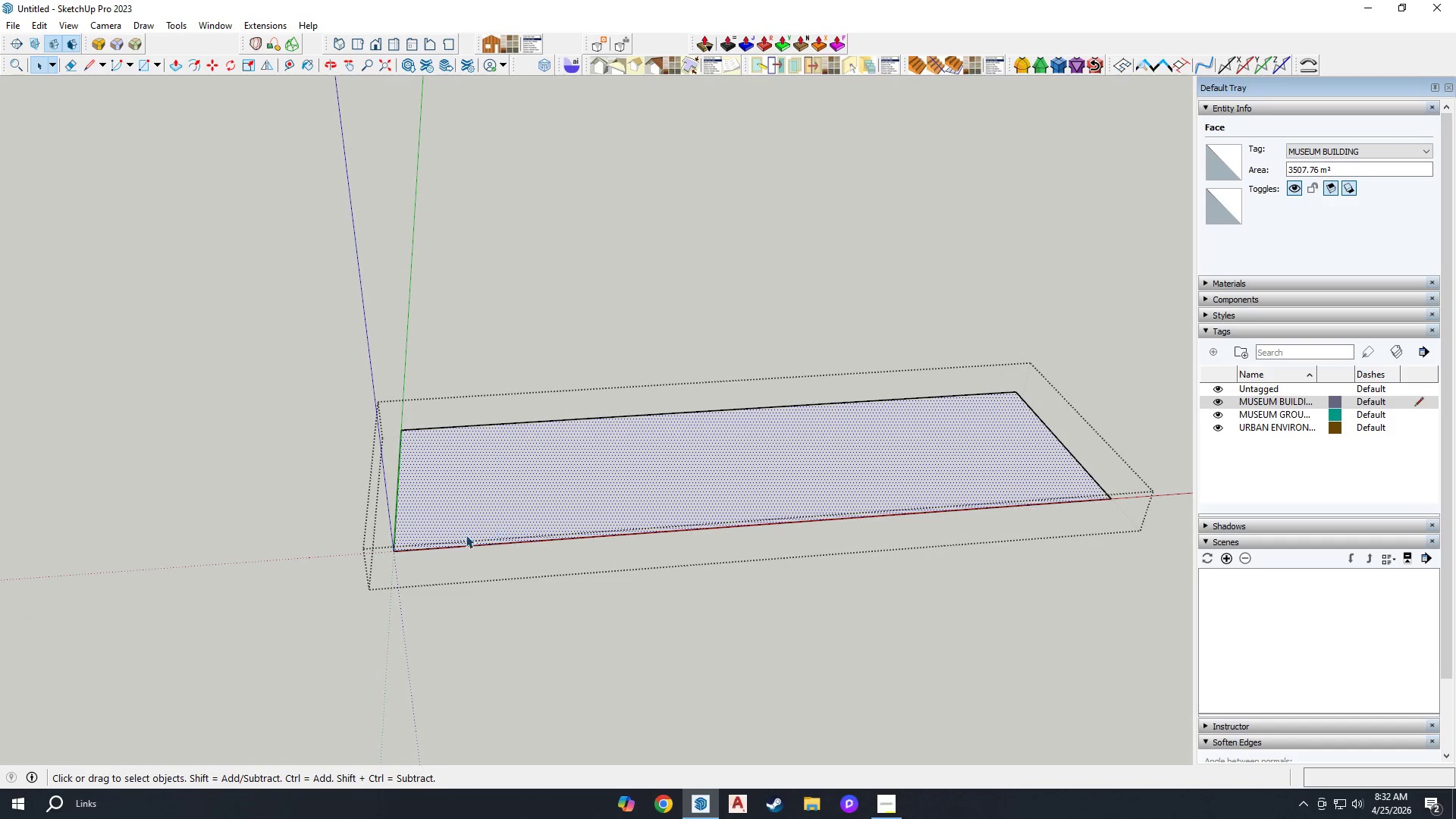 
key(T)
 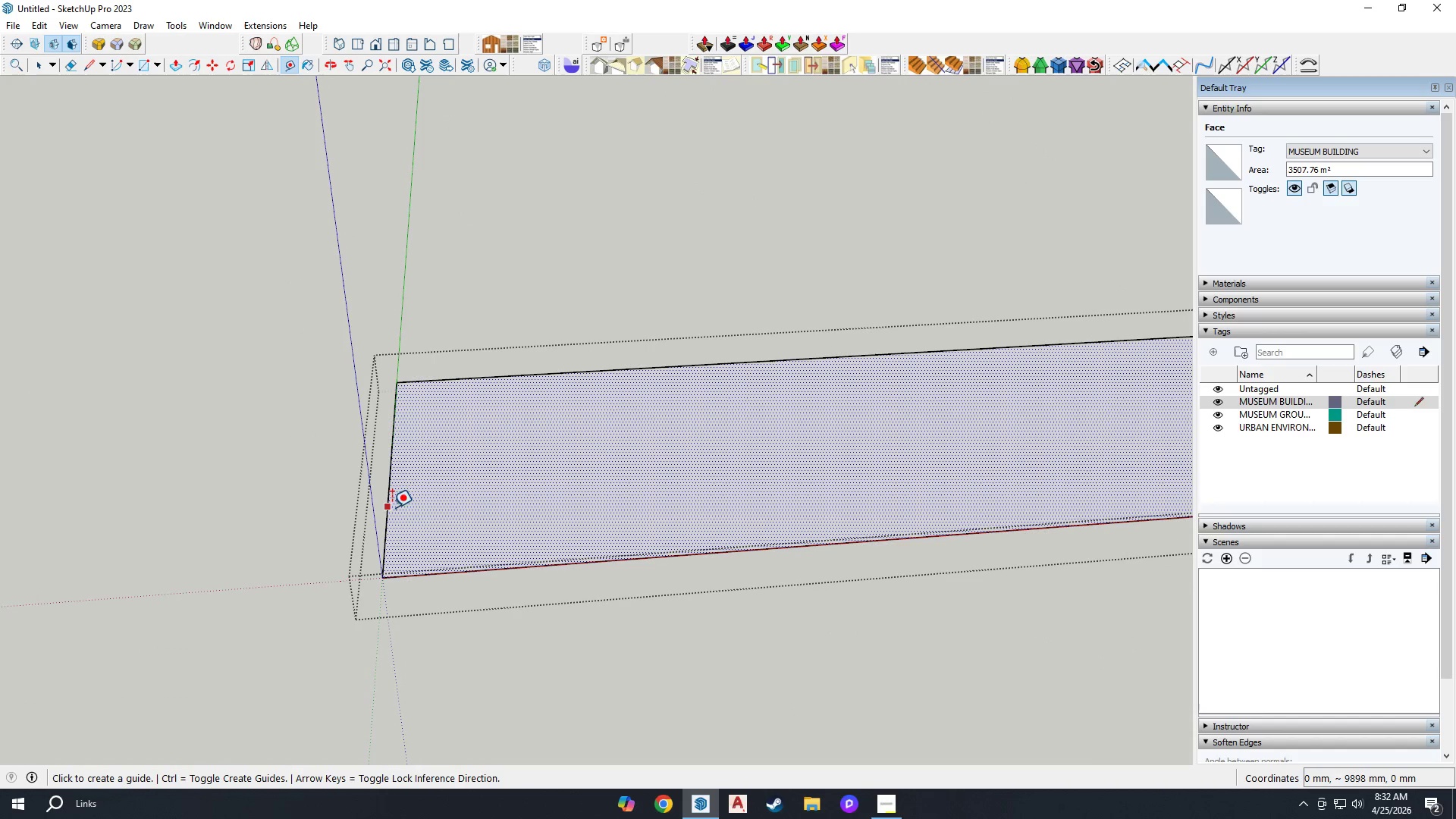 
scroll: coordinate [403, 504], scroll_direction: up, amount: 5.0
 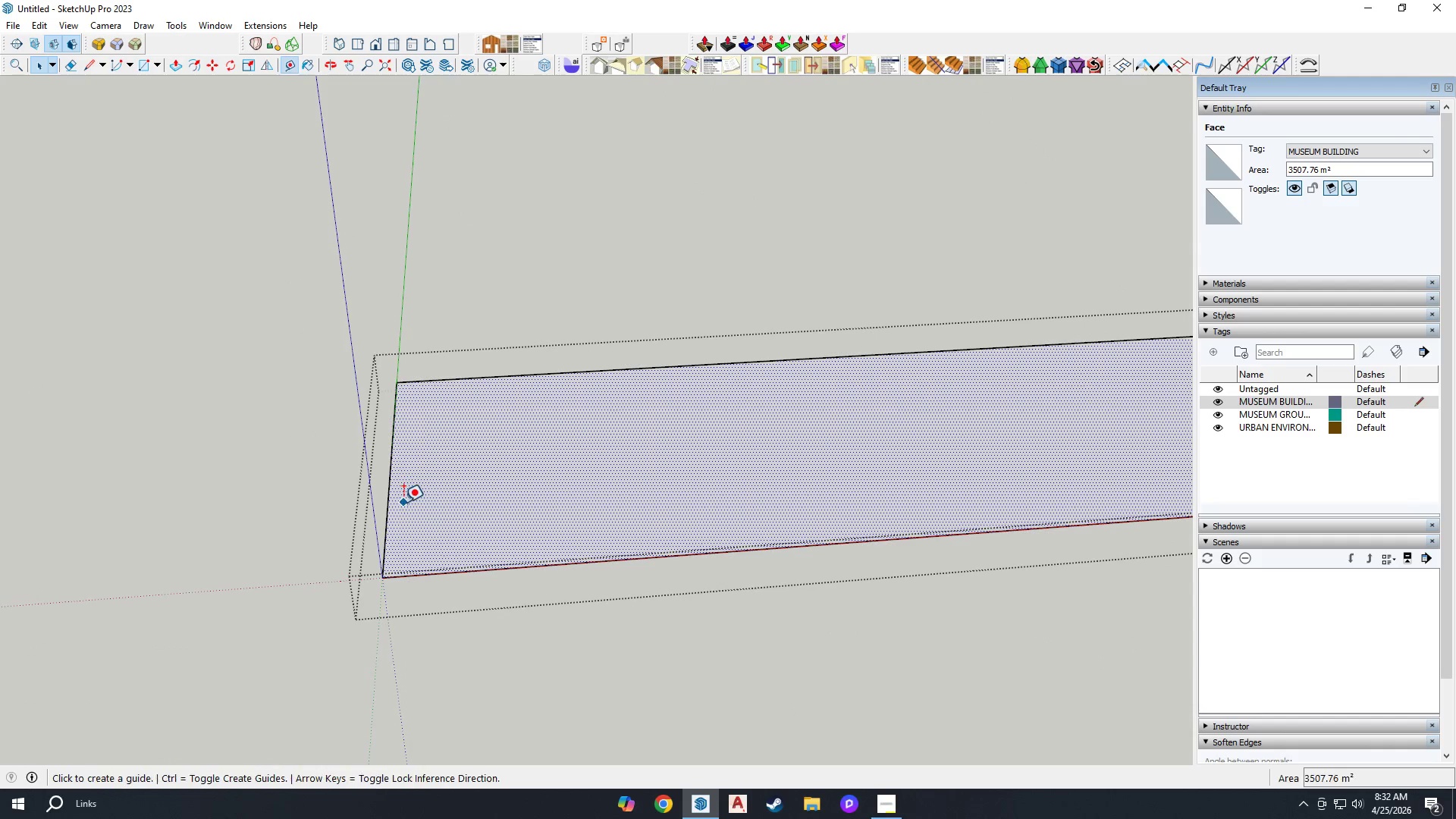 
left_click([390, 508])
 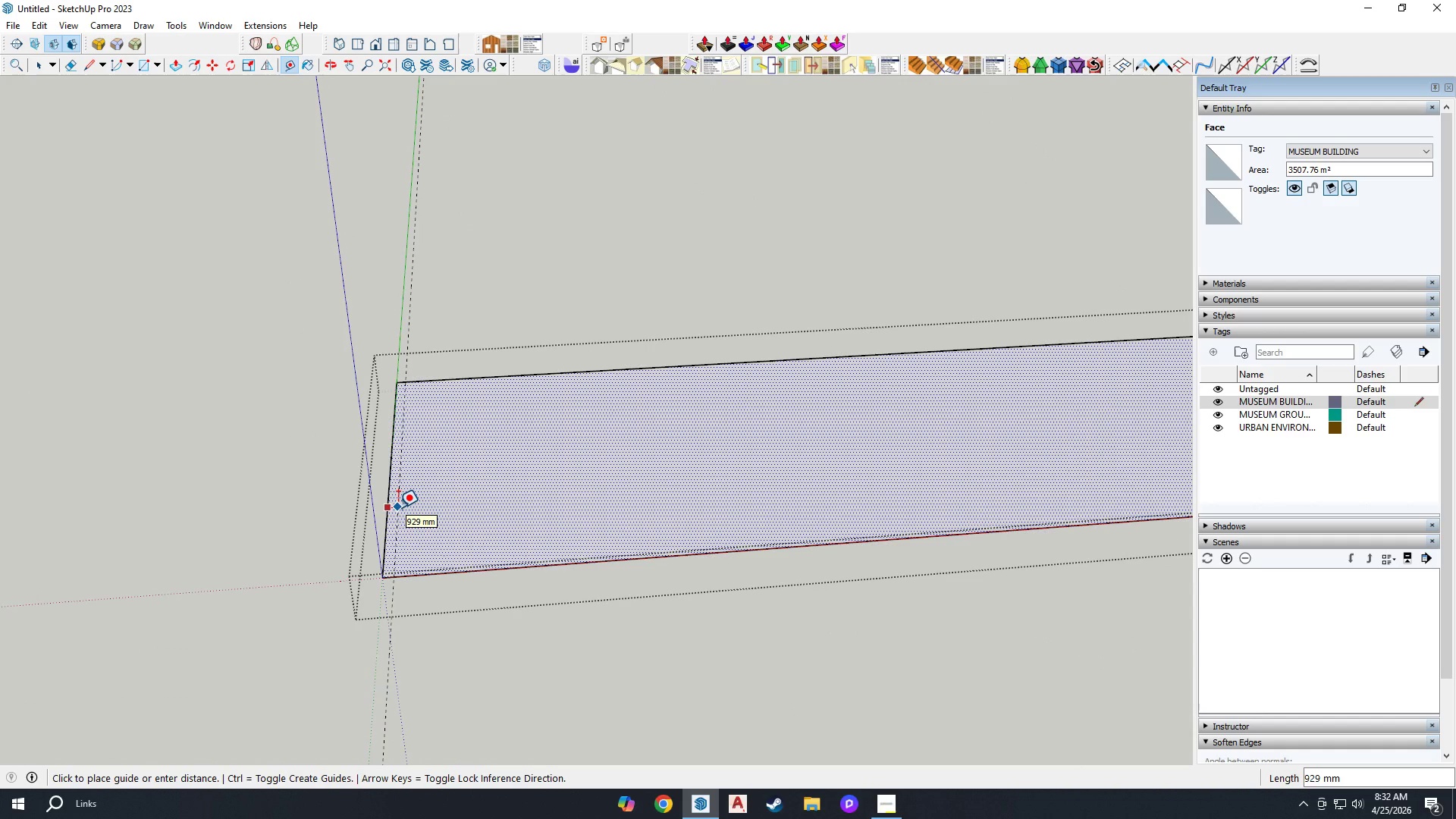 
key(F)
 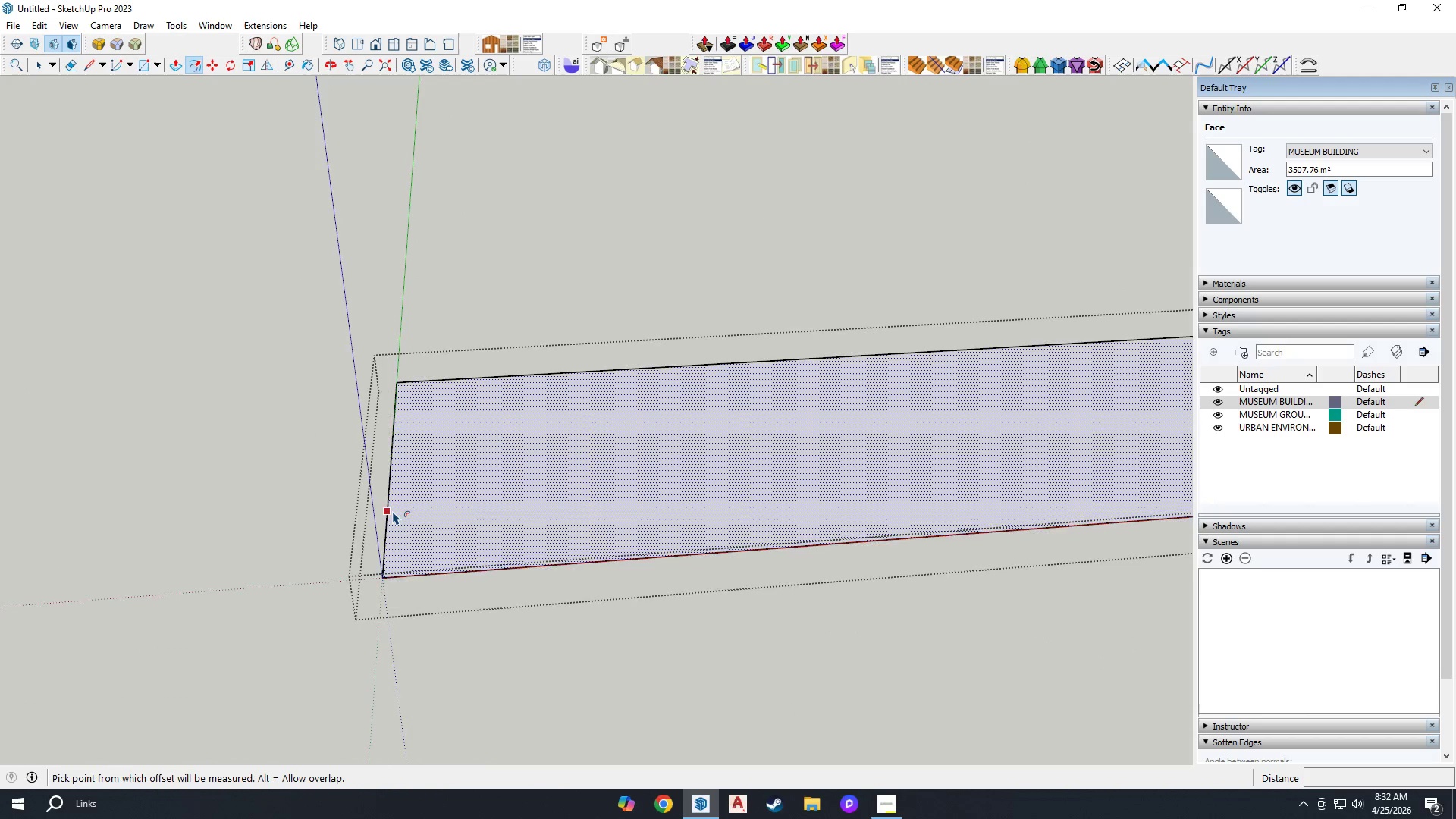 
left_click([395, 513])
 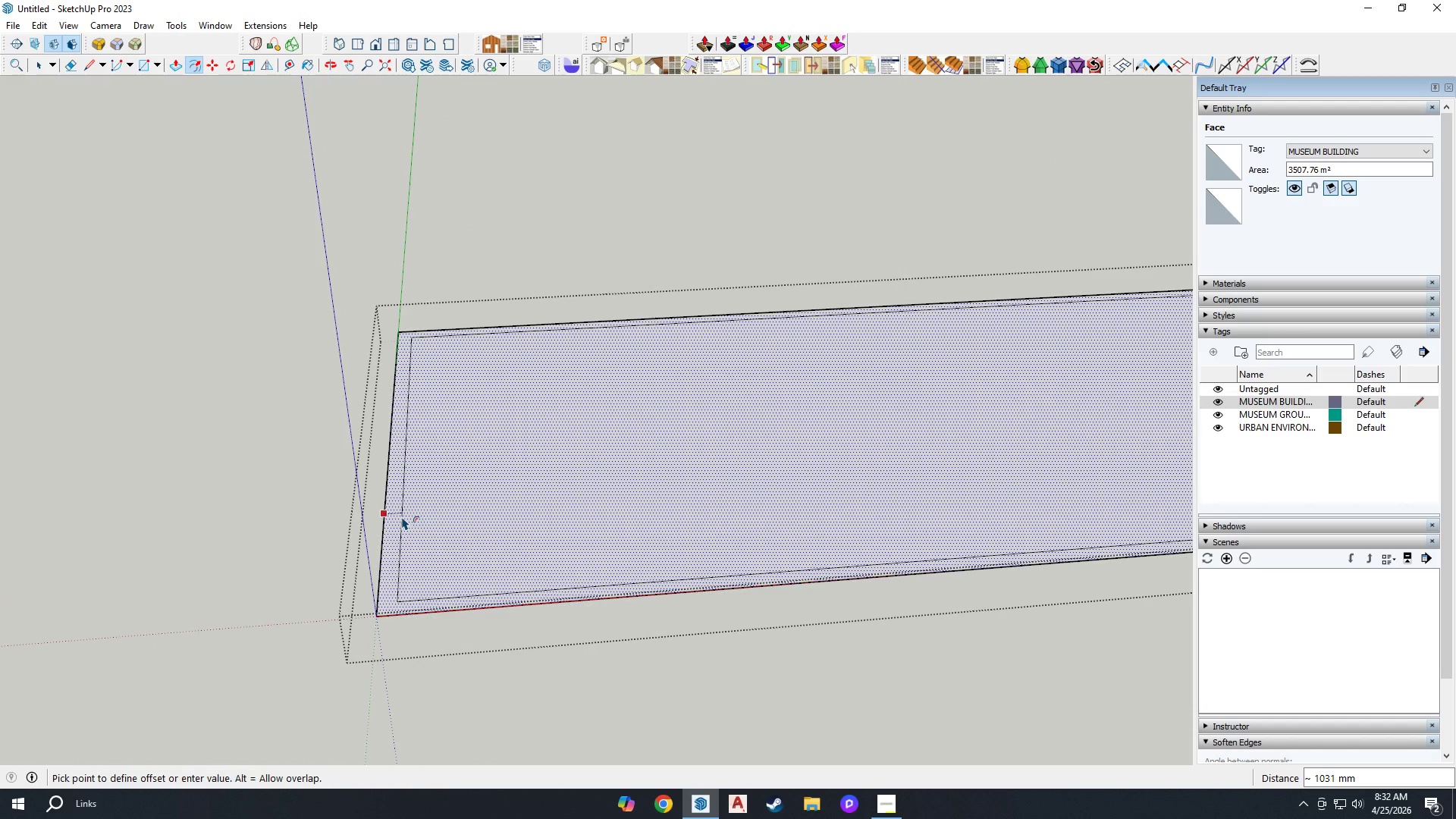 
scroll: coordinate [393, 512], scroll_direction: up, amount: 4.0
 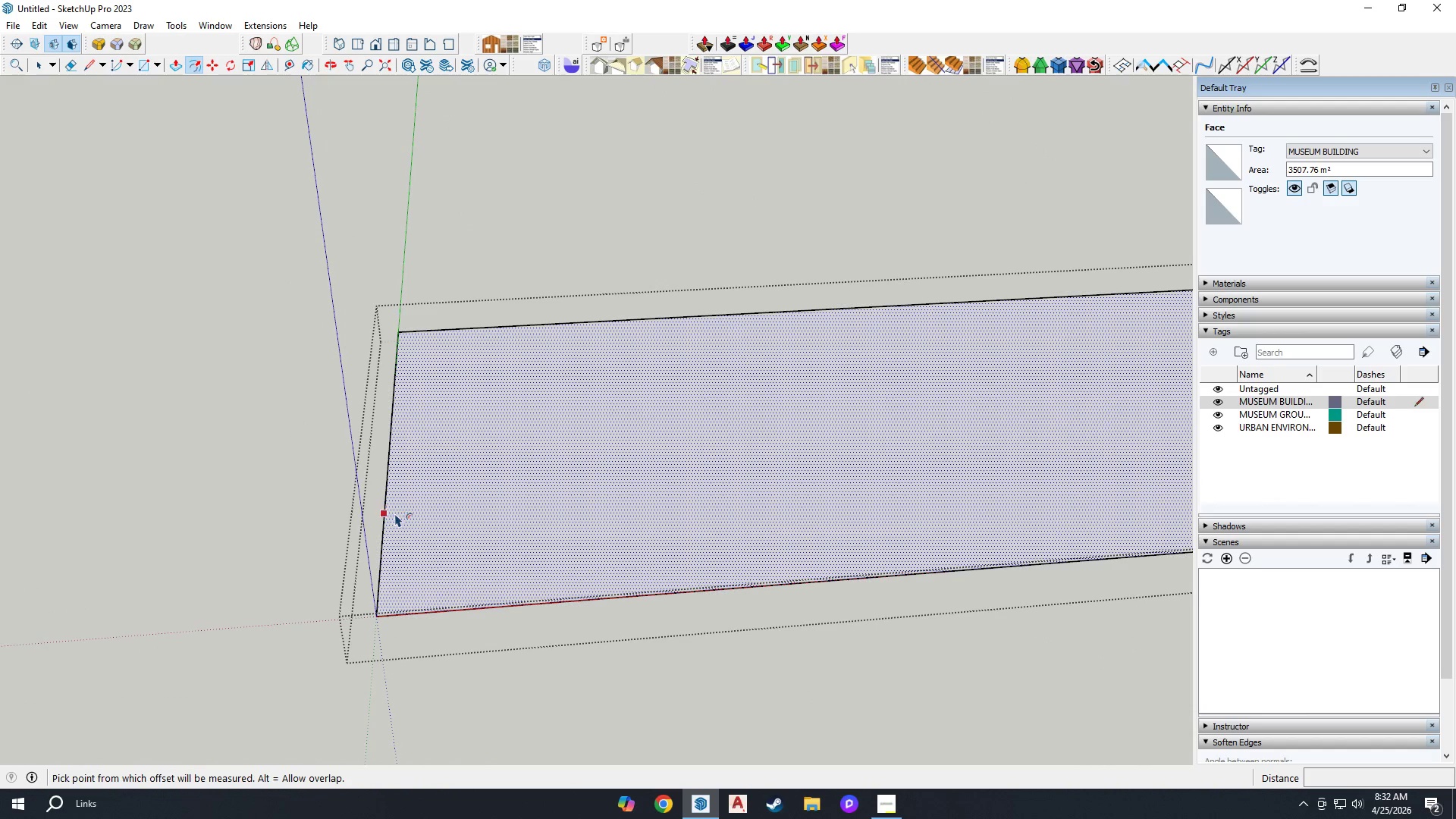 
type(150)
 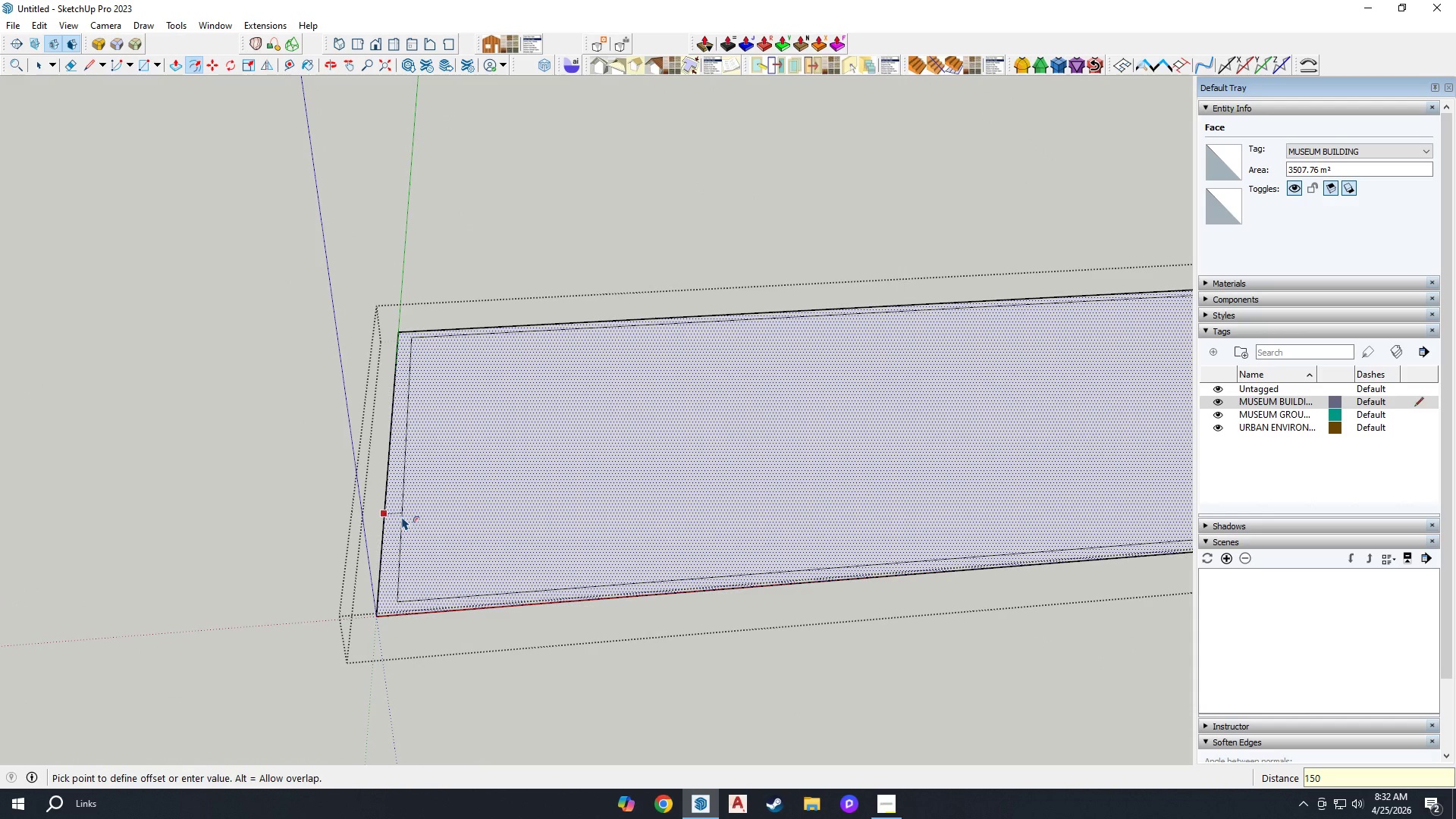 
key(Enter)
 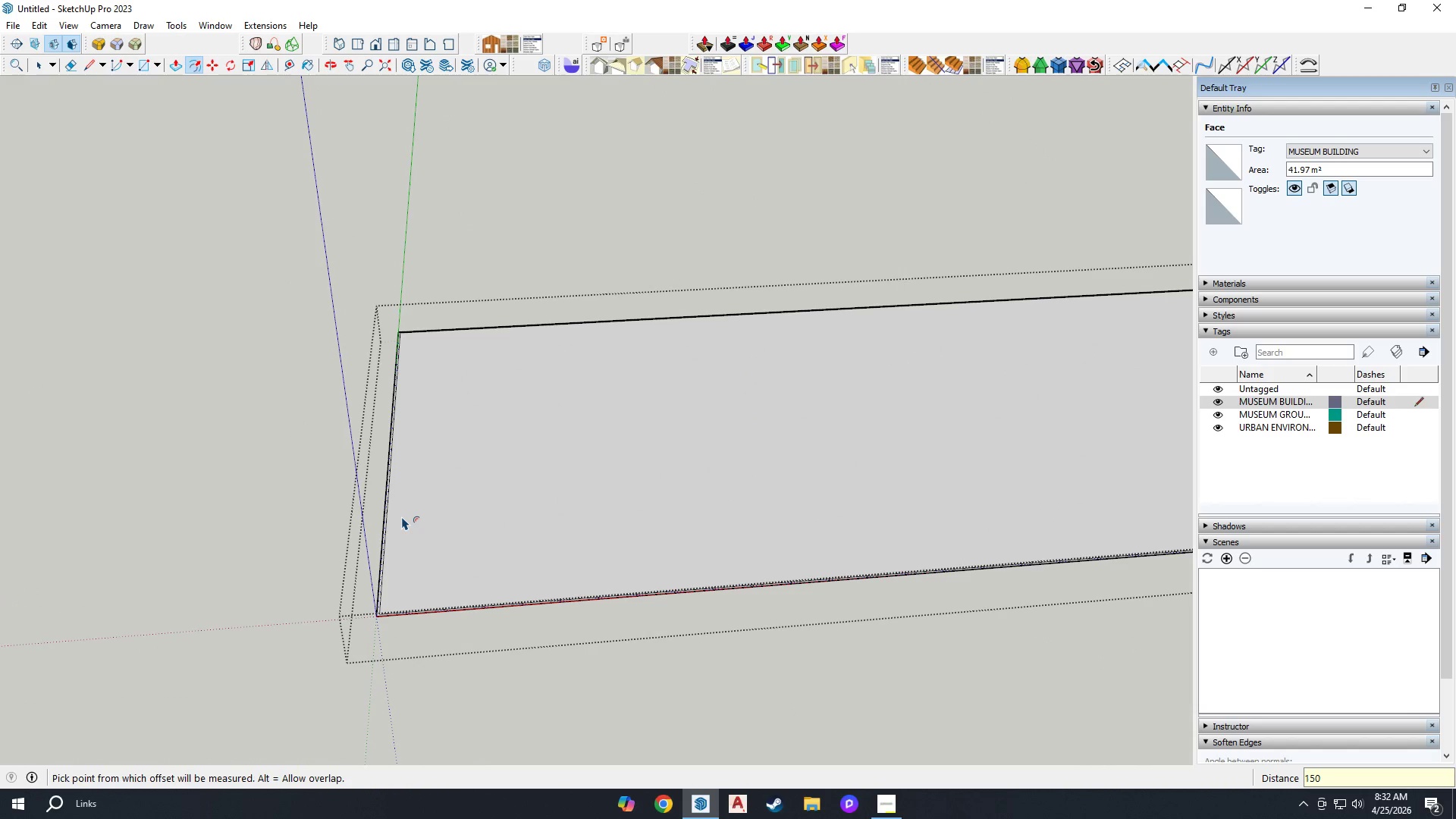 
key(Space)
 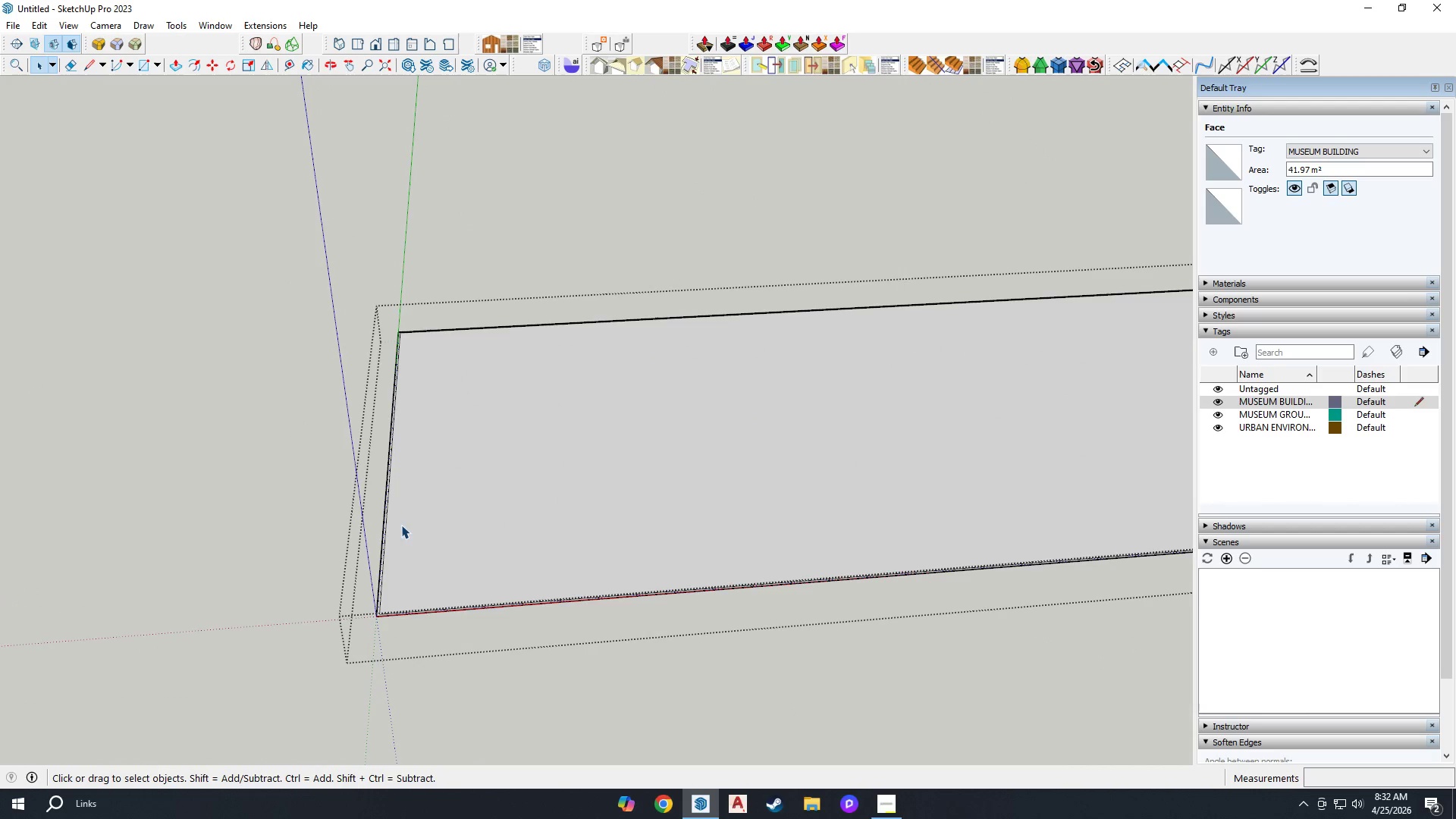 
left_click([405, 525])
 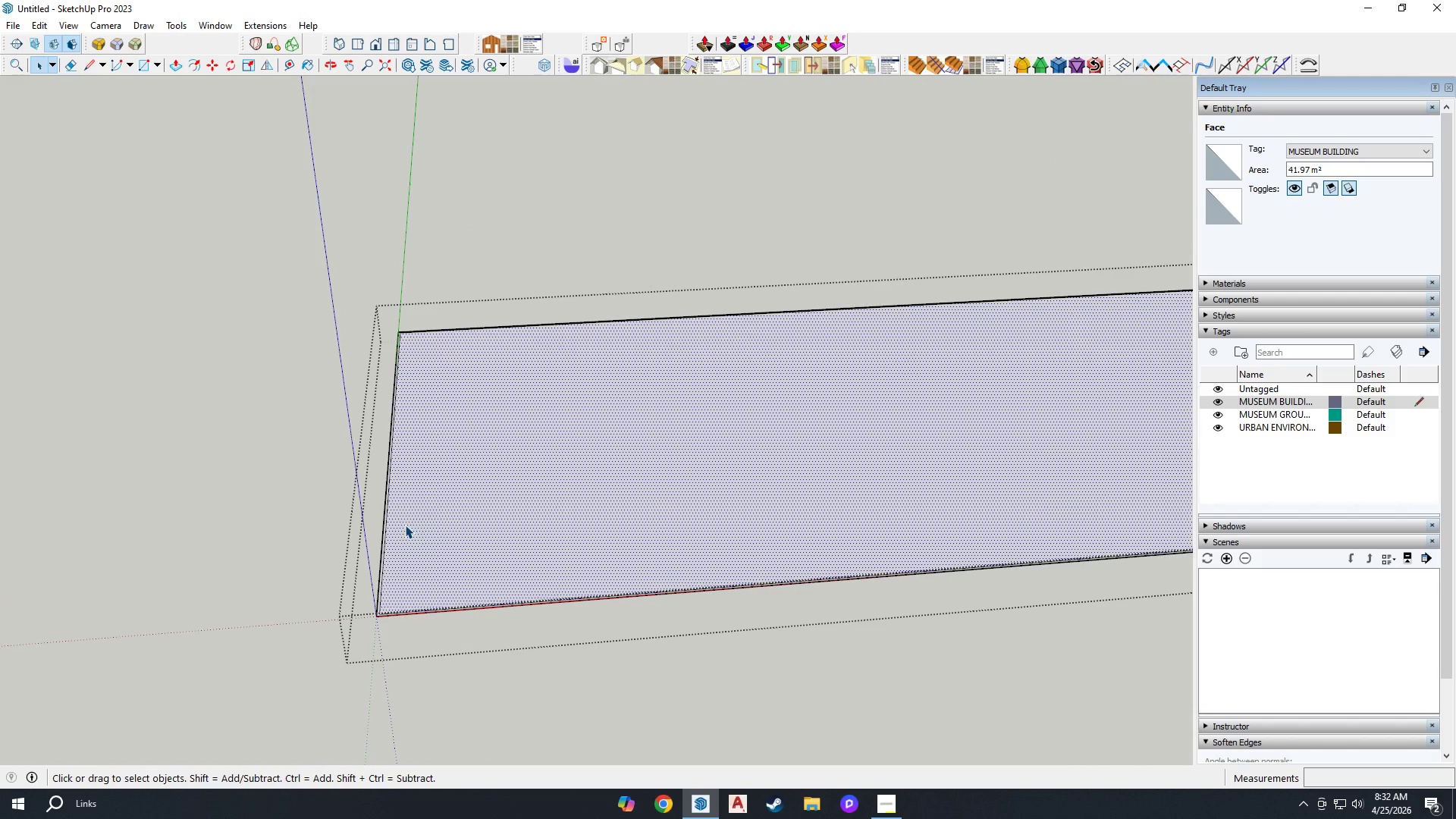 
key(M)
 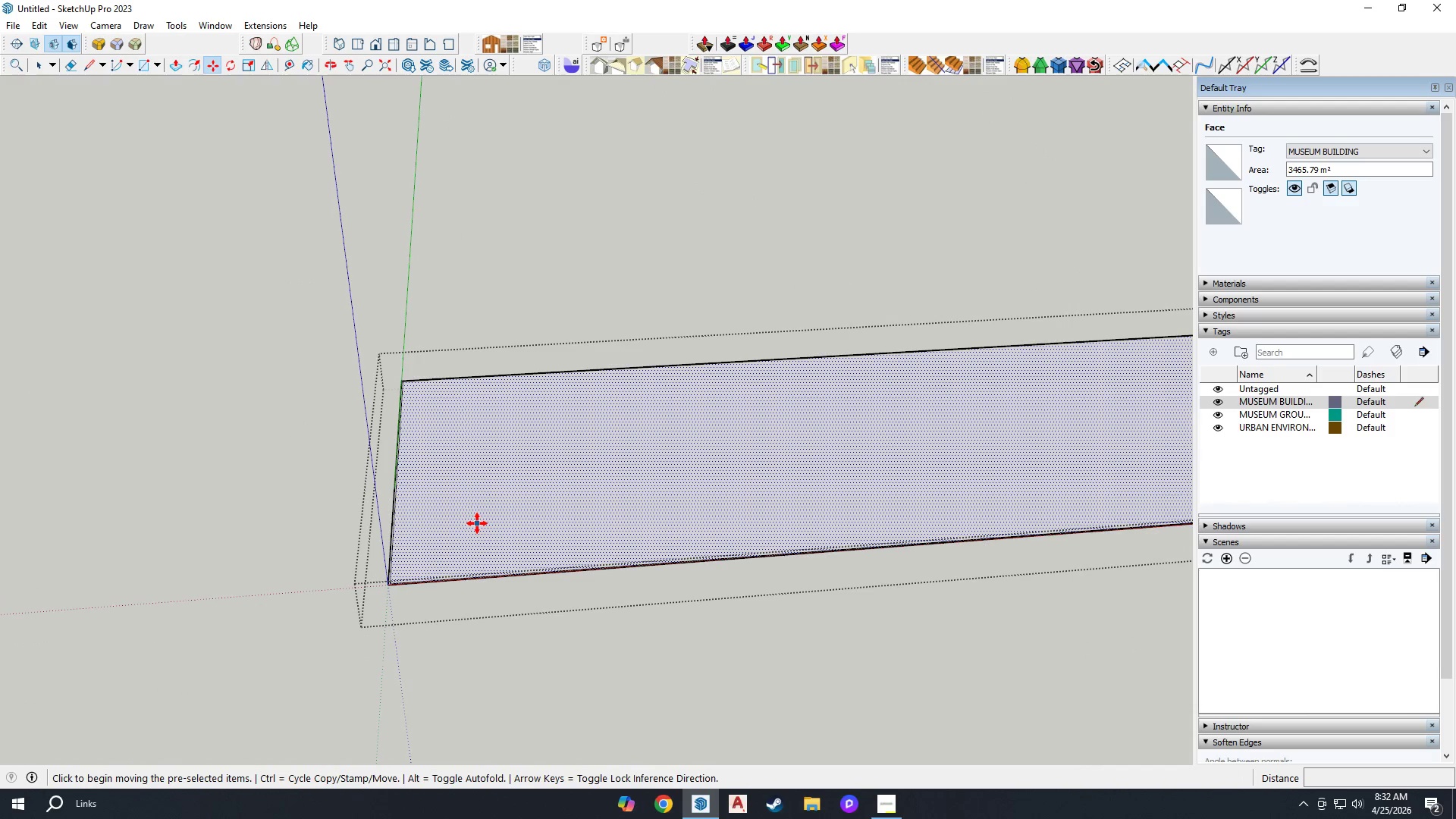 
key(Control+ControlLeft)
 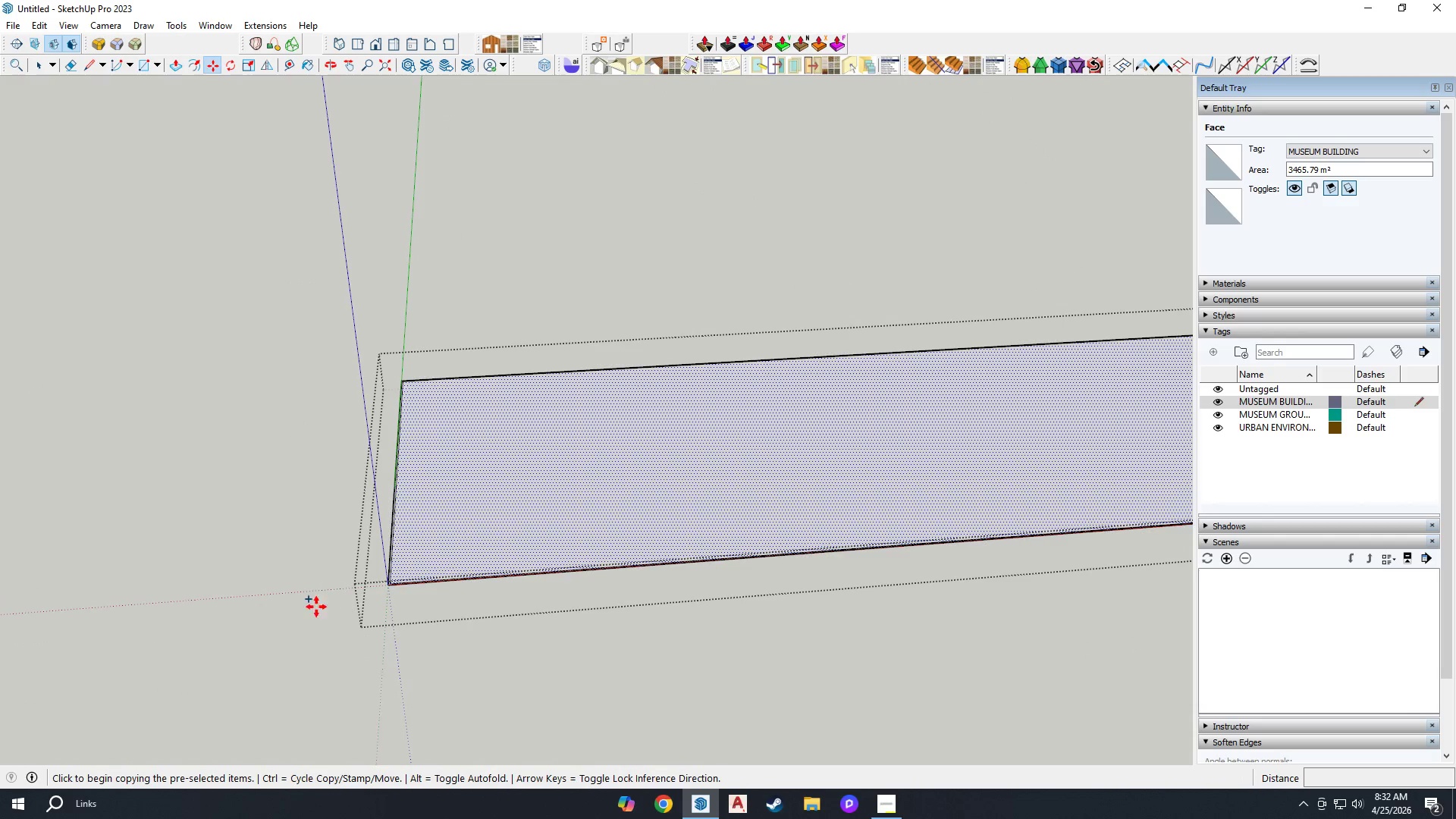 
scroll: coordinate [413, 522], scroll_direction: down, amount: 4.0
 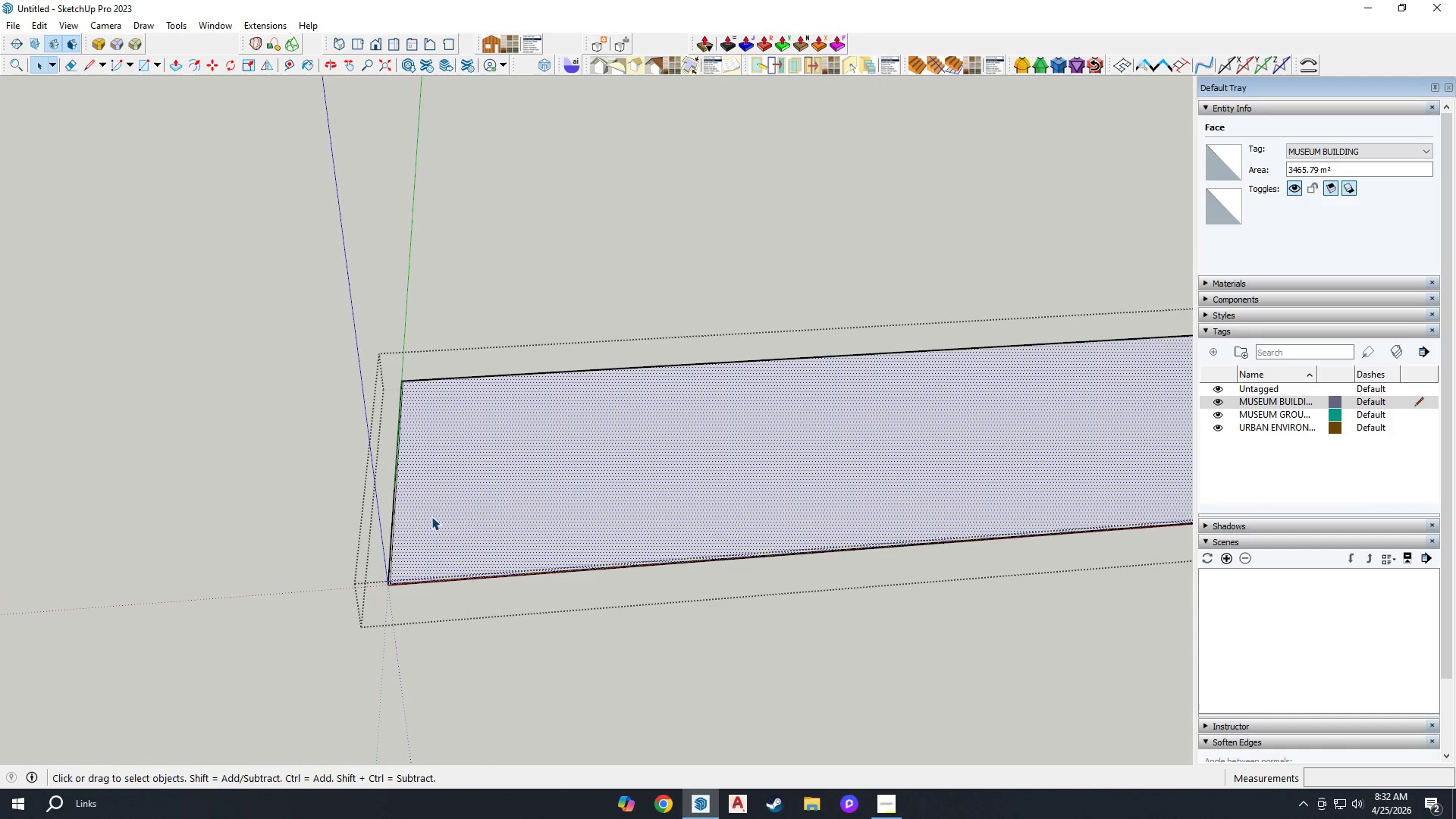 
left_click_drag(start_coordinate=[278, 635], to_coordinate=[278, 631])
 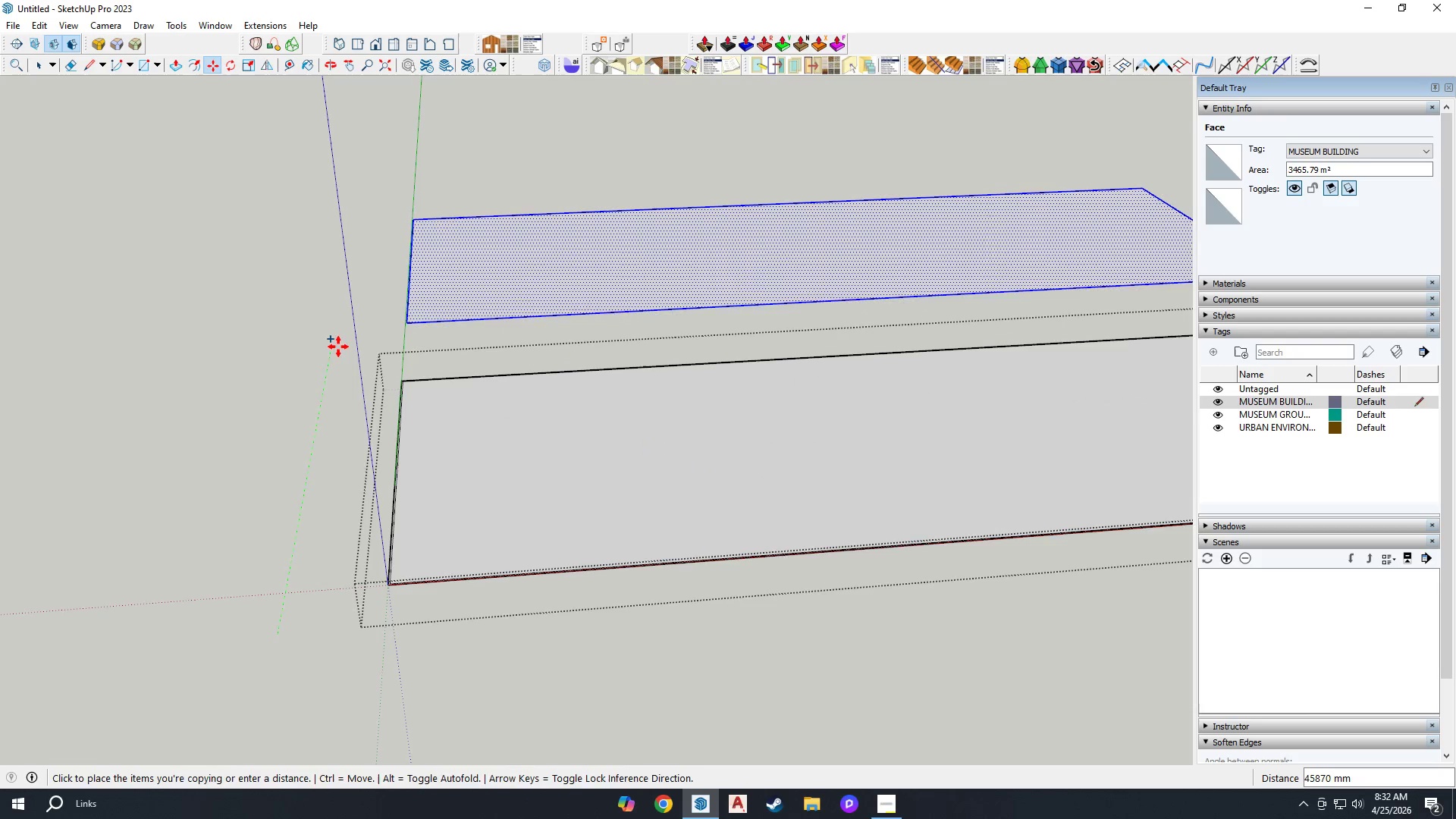 
key(Space)
 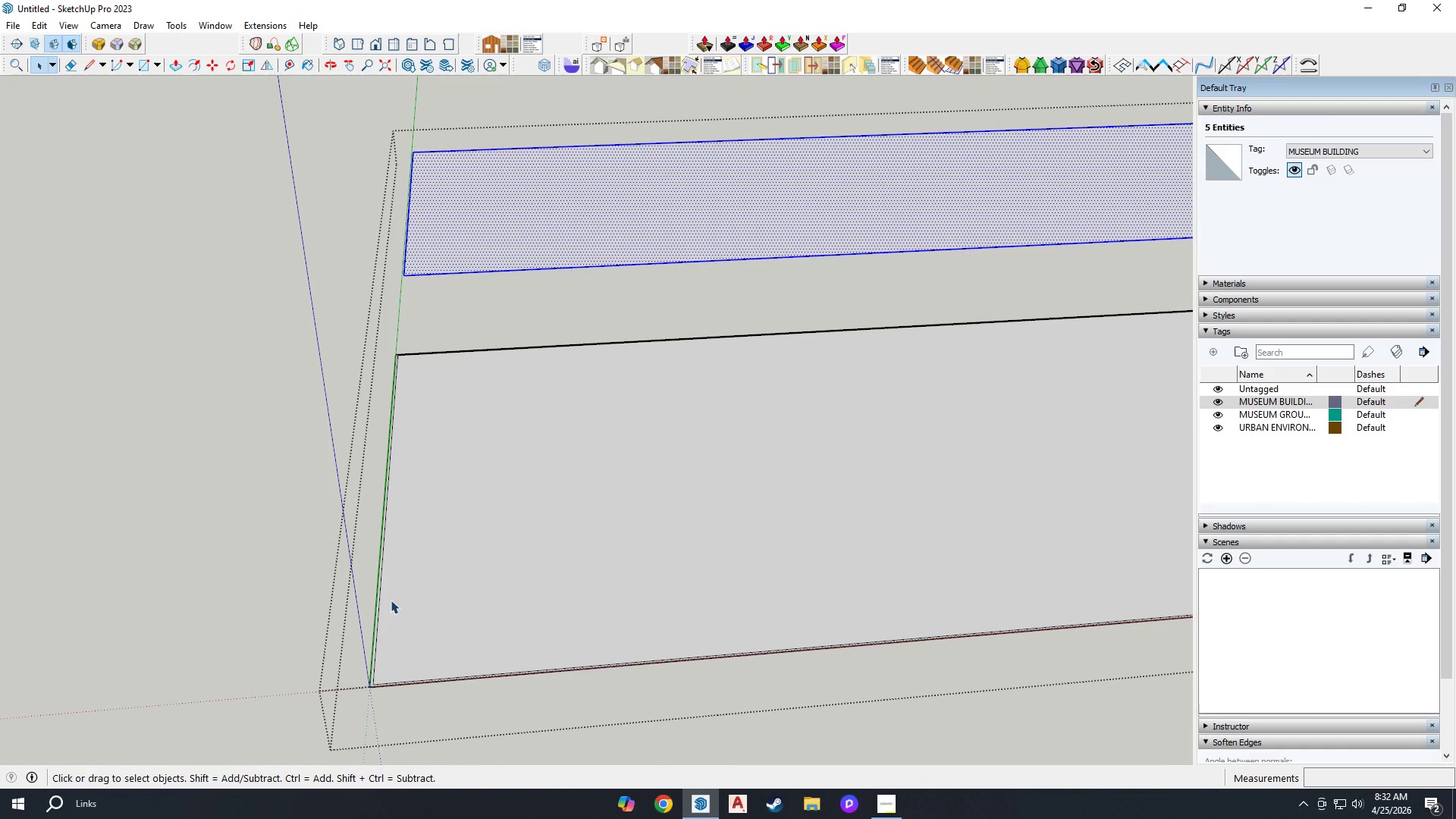 
scroll: coordinate [415, 442], scroll_direction: up, amount: 4.0
 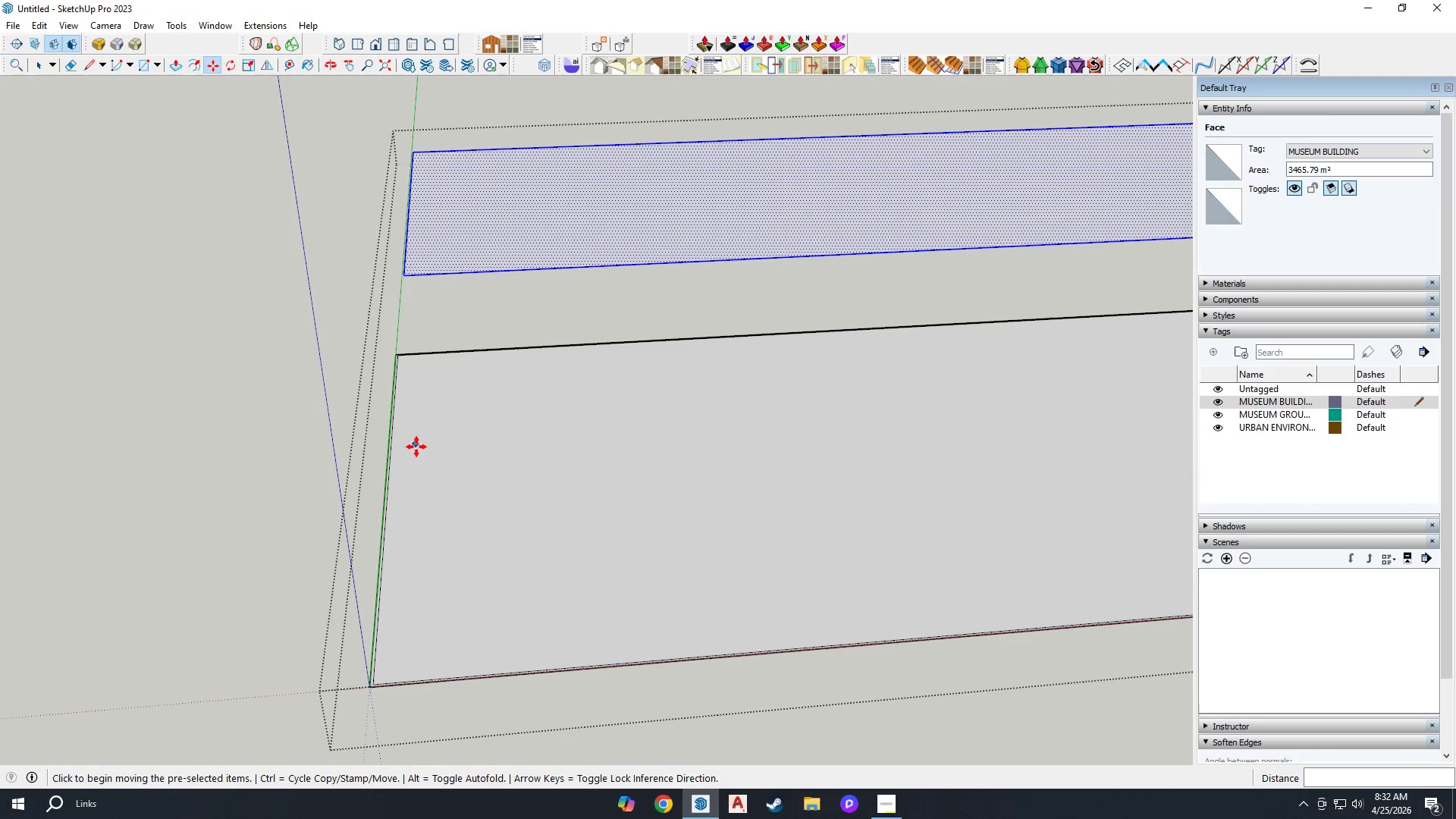 
key(E)
 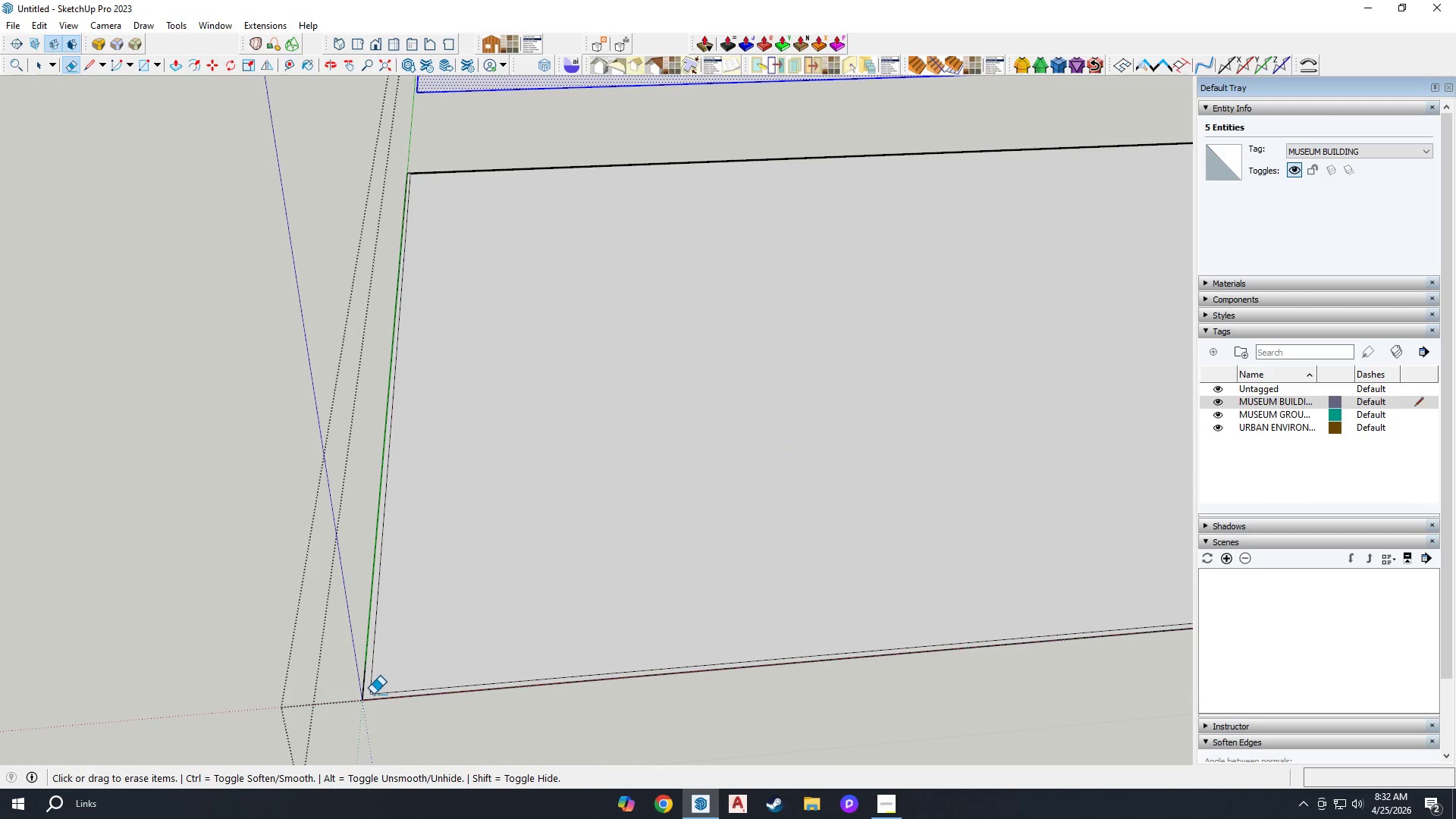 
left_click_drag(start_coordinate=[373, 694], to_coordinate=[369, 684])
 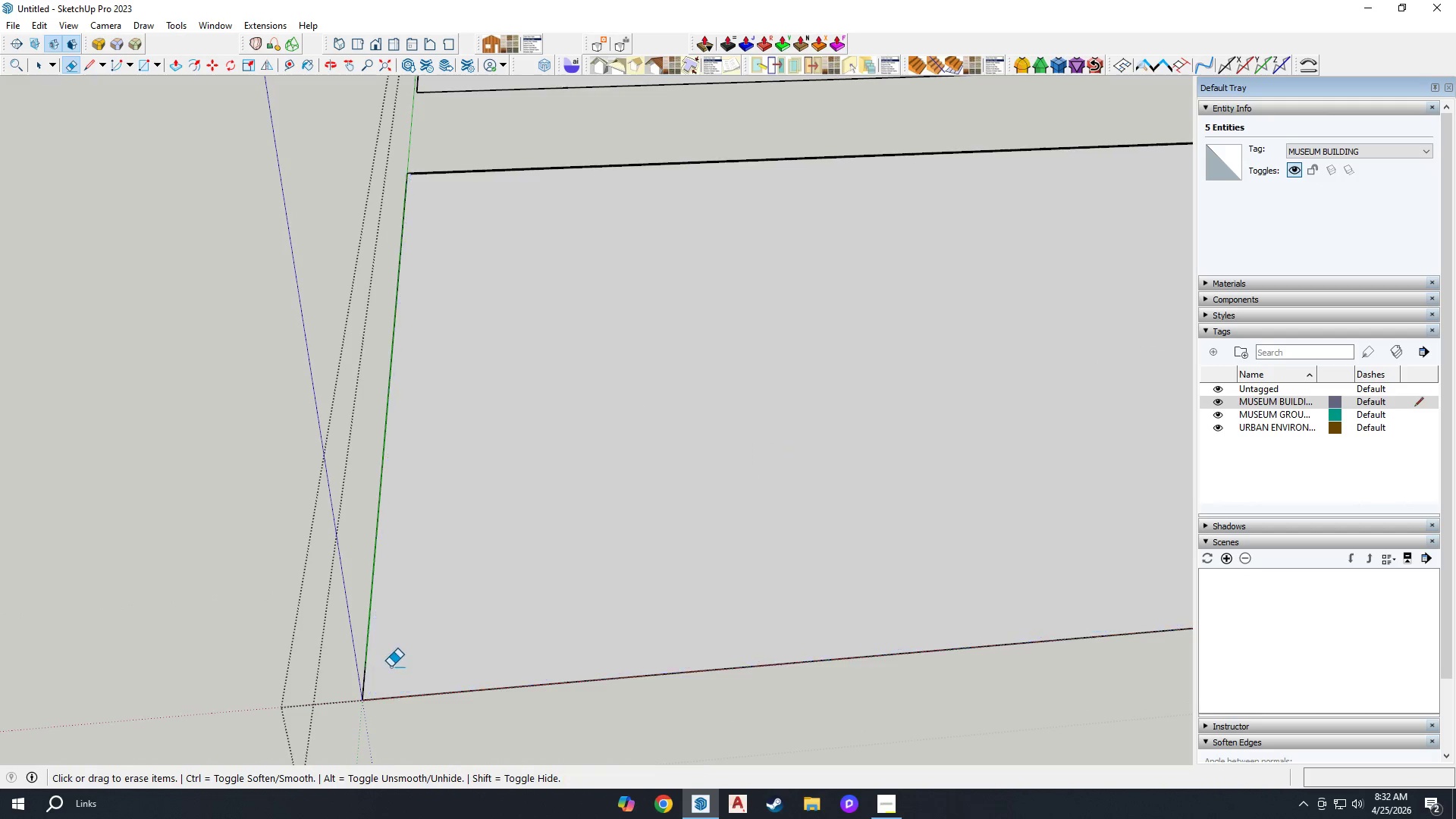 
scroll: coordinate [373, 696], scroll_direction: up, amount: 8.0
 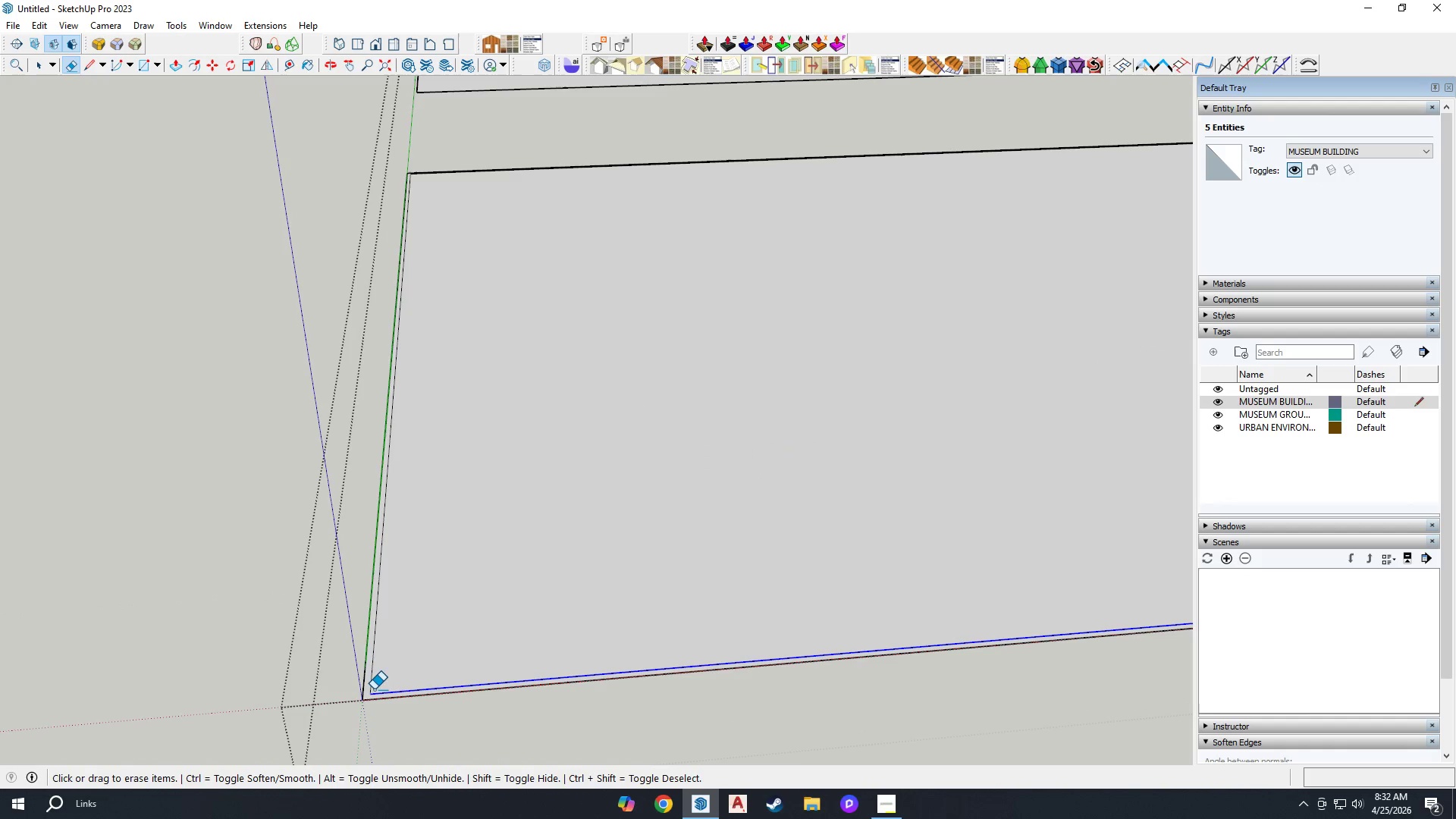 
left_click_drag(start_coordinate=[871, 400], to_coordinate=[864, 396])
 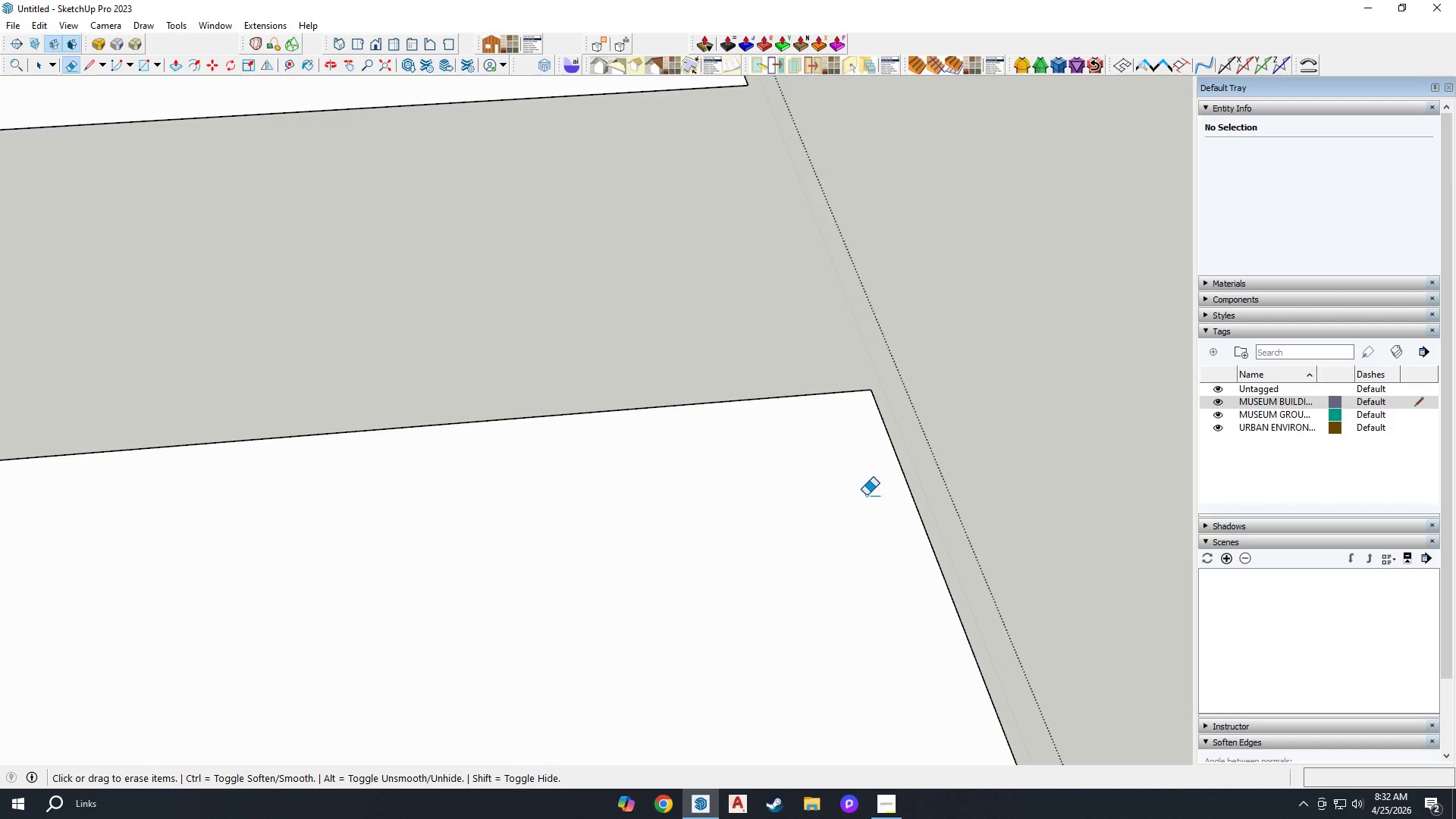 
scroll: coordinate [824, 399], scroll_direction: up, amount: 2.0
 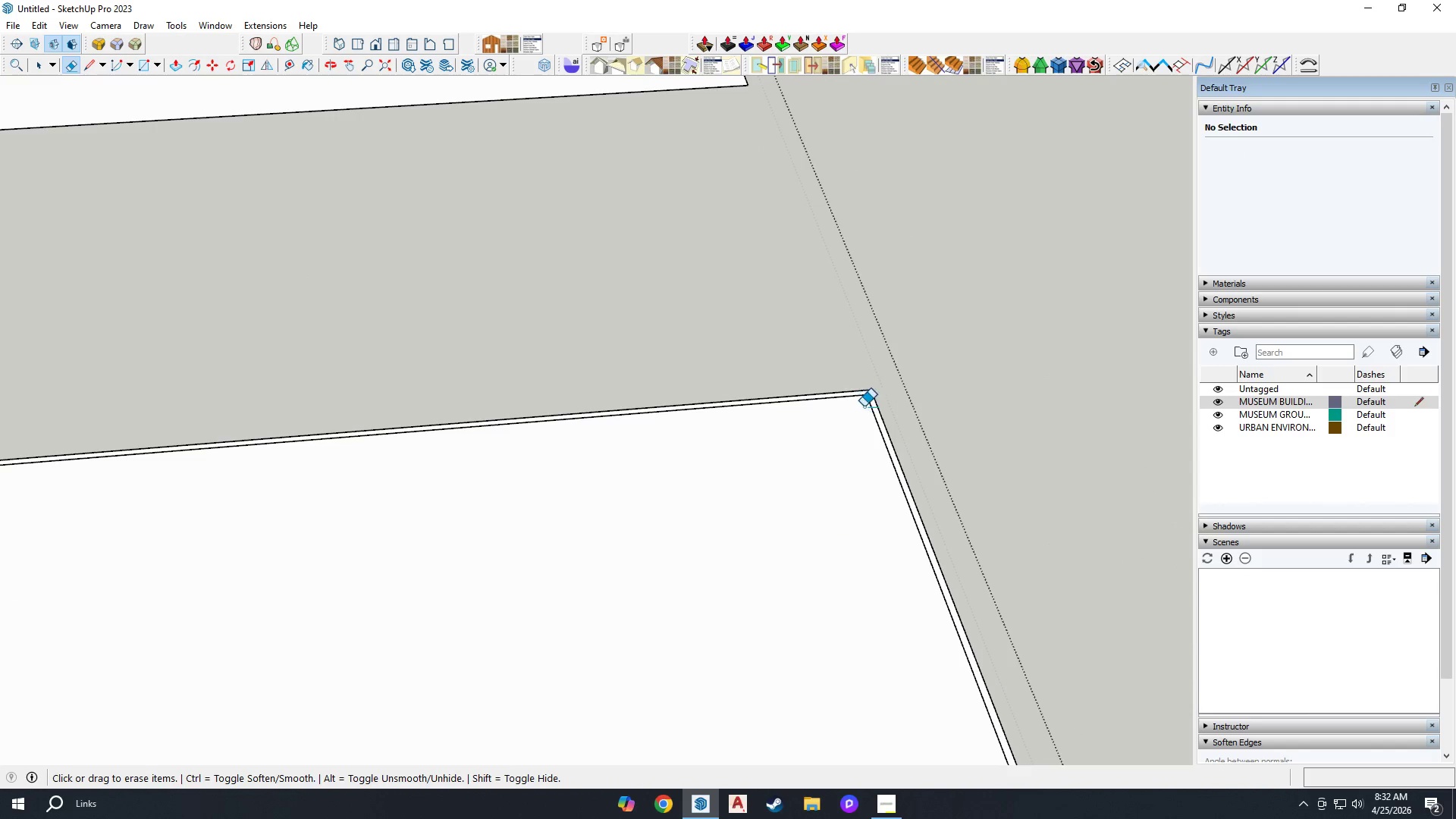 
scroll: coordinate [1070, 473], scroll_direction: down, amount: 26.0
 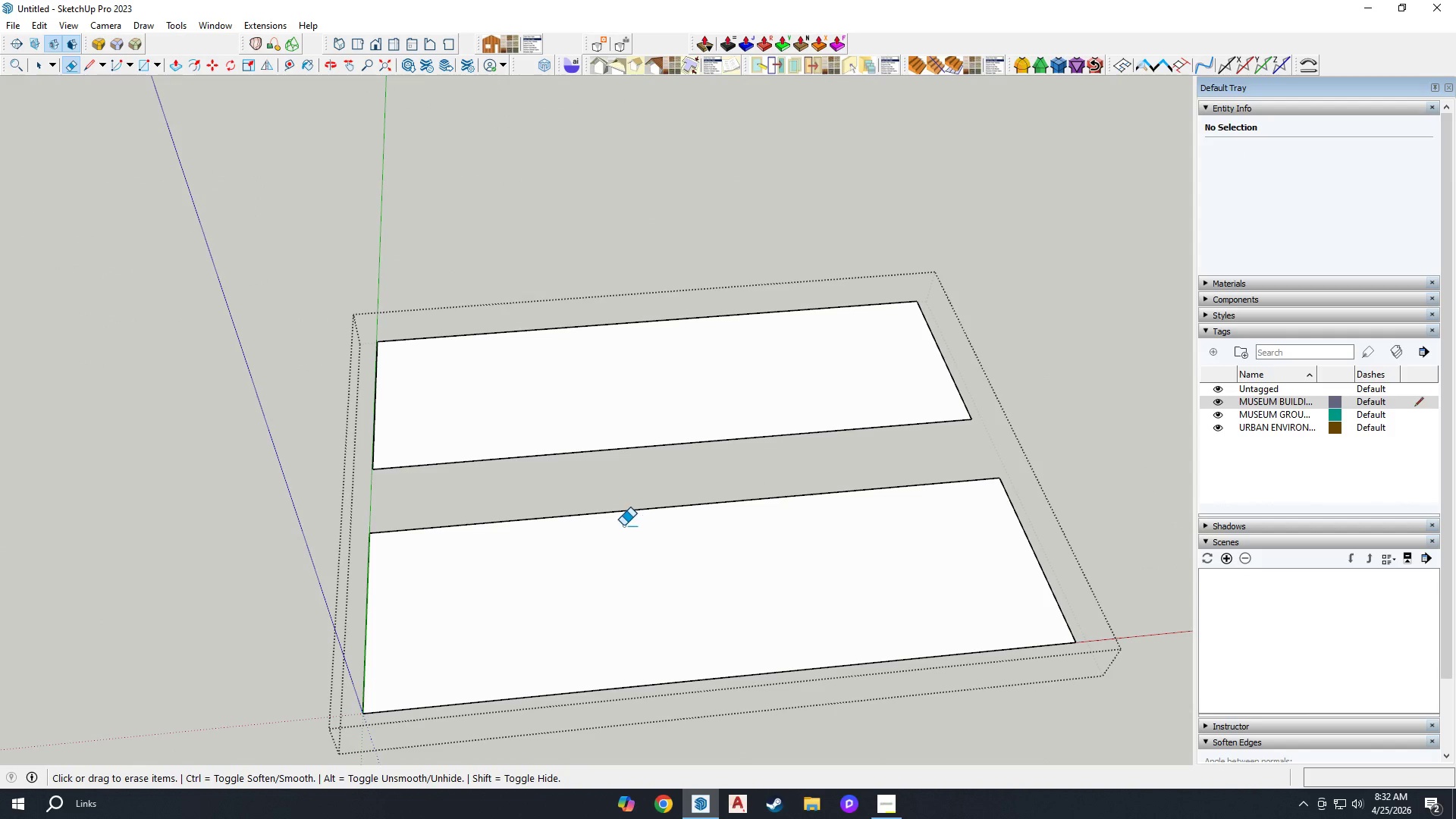 
key(Space)
 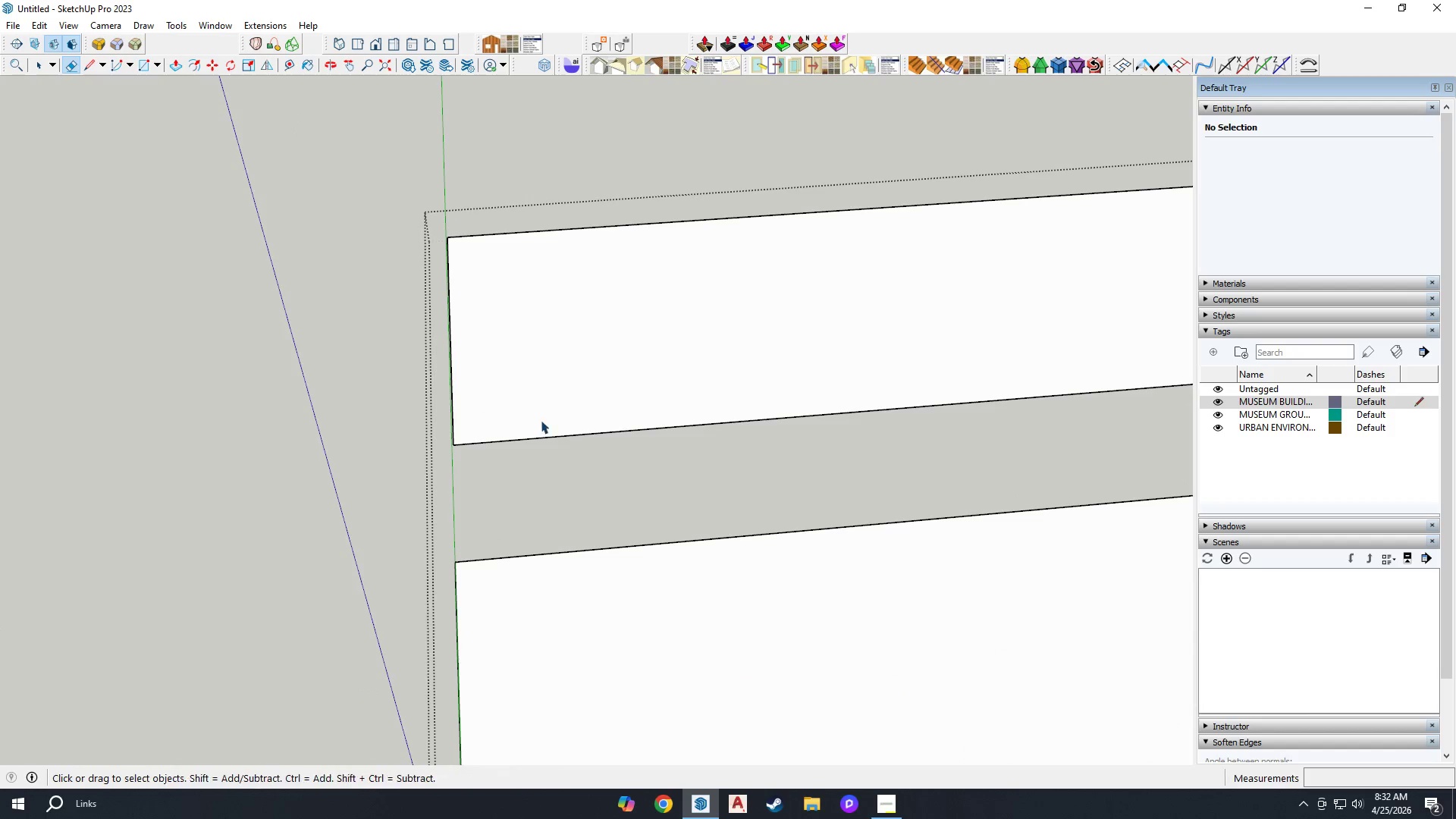 
left_click([541, 418])
 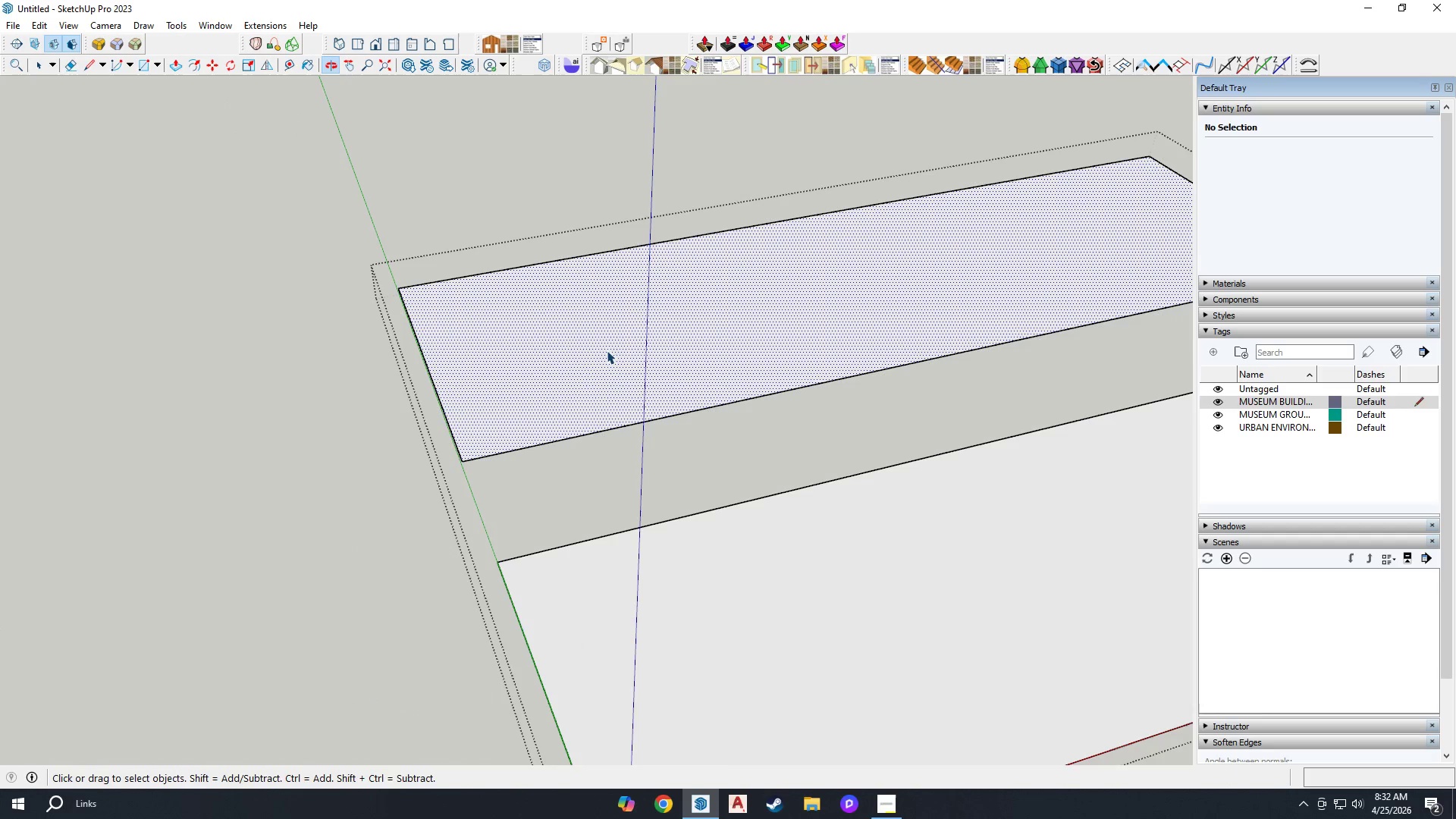 
scroll: coordinate [487, 409], scroll_direction: up, amount: 6.0
 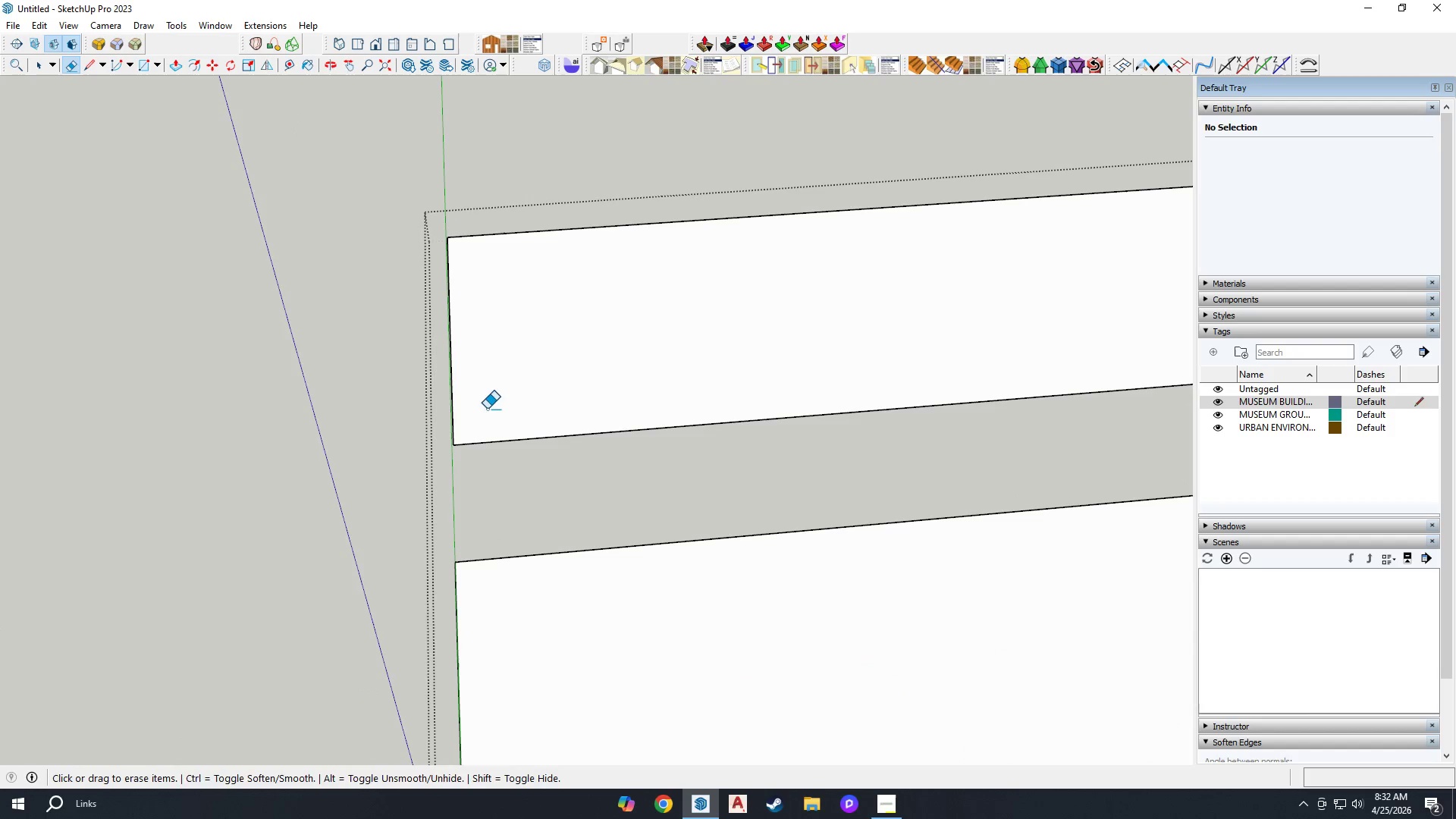 
double_click([536, 414])
 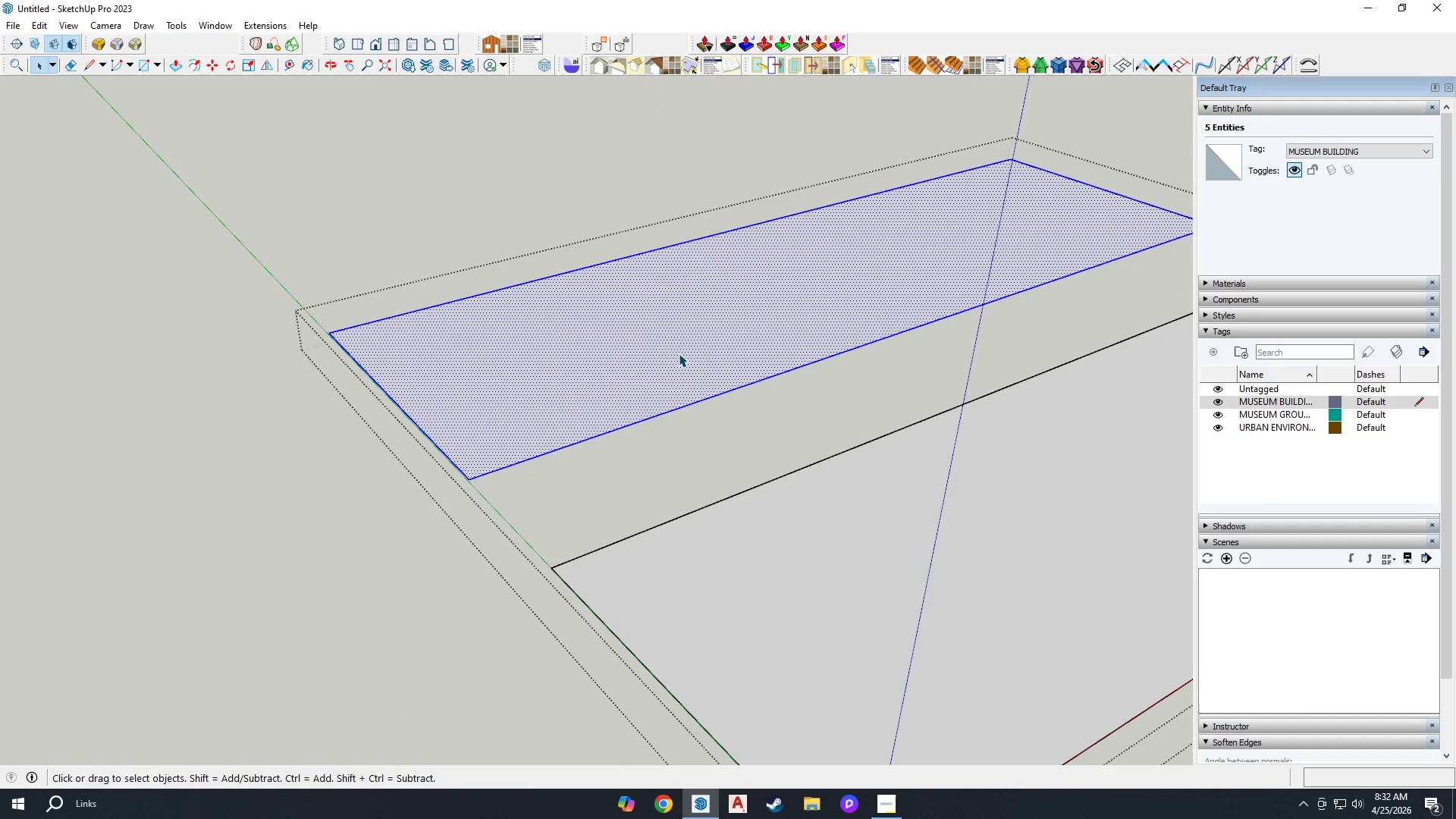 
scroll: coordinate [563, 398], scroll_direction: up, amount: 1.0
 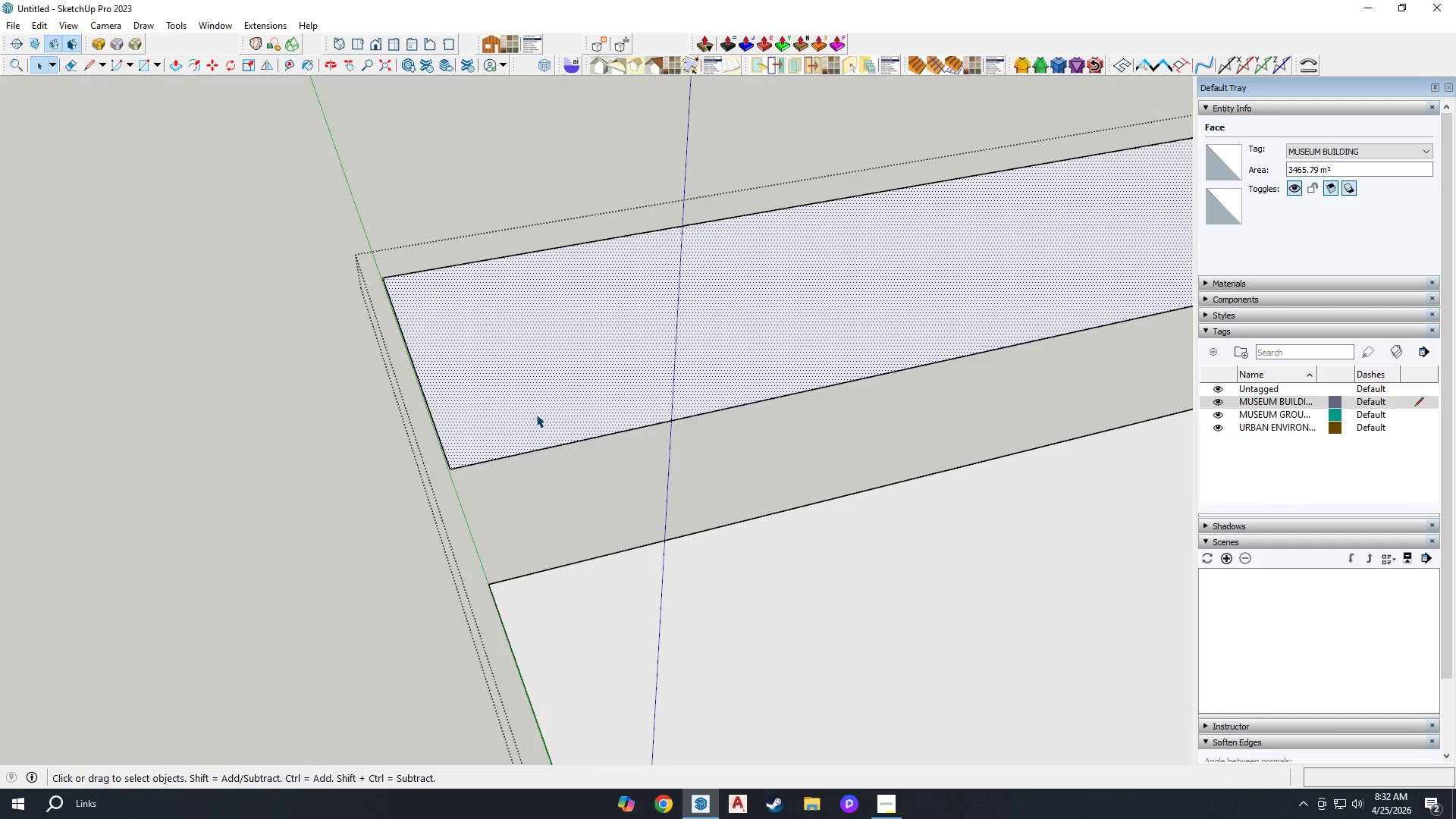 
left_click([585, 376])
 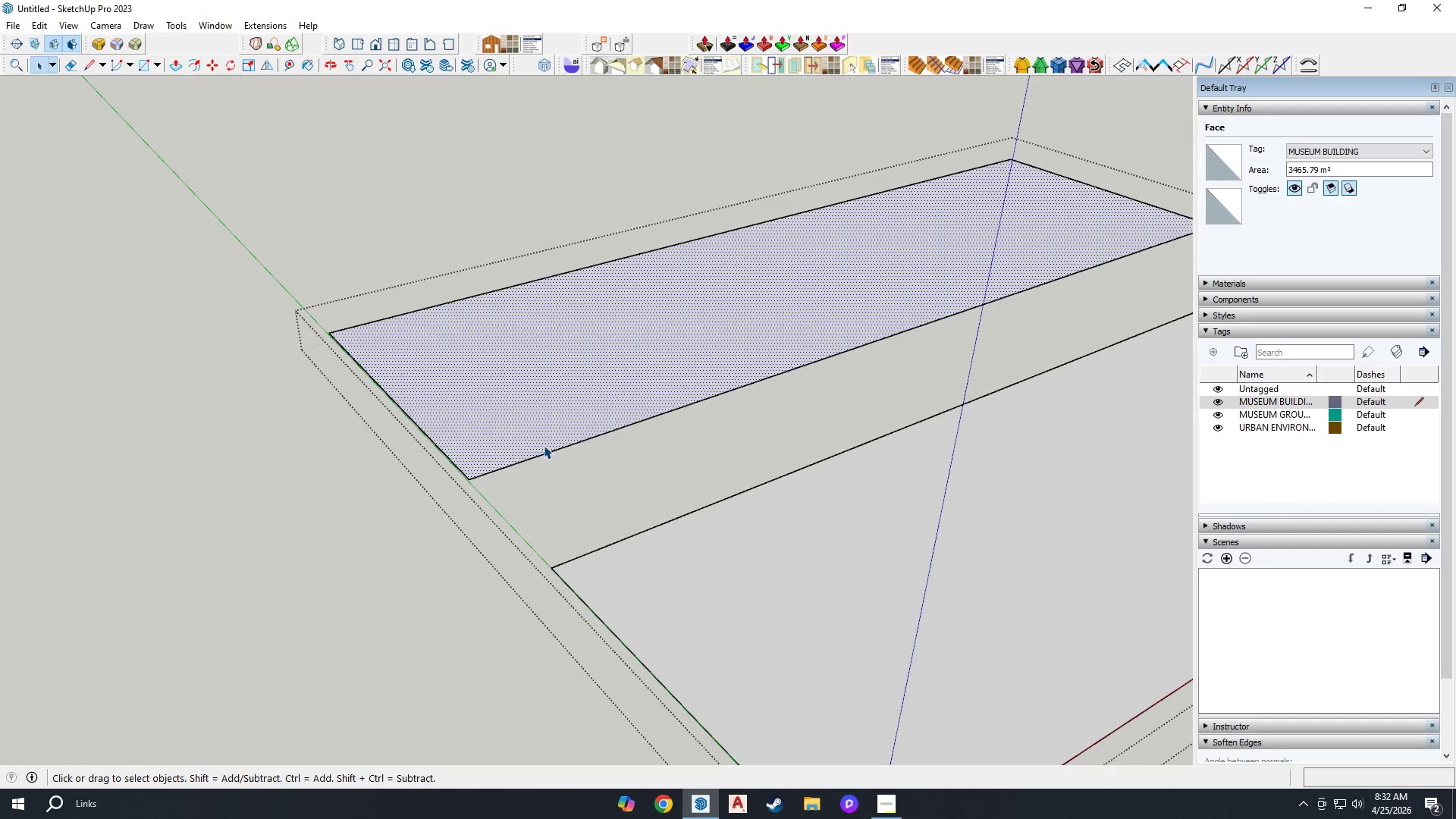 
wait(6.16)
 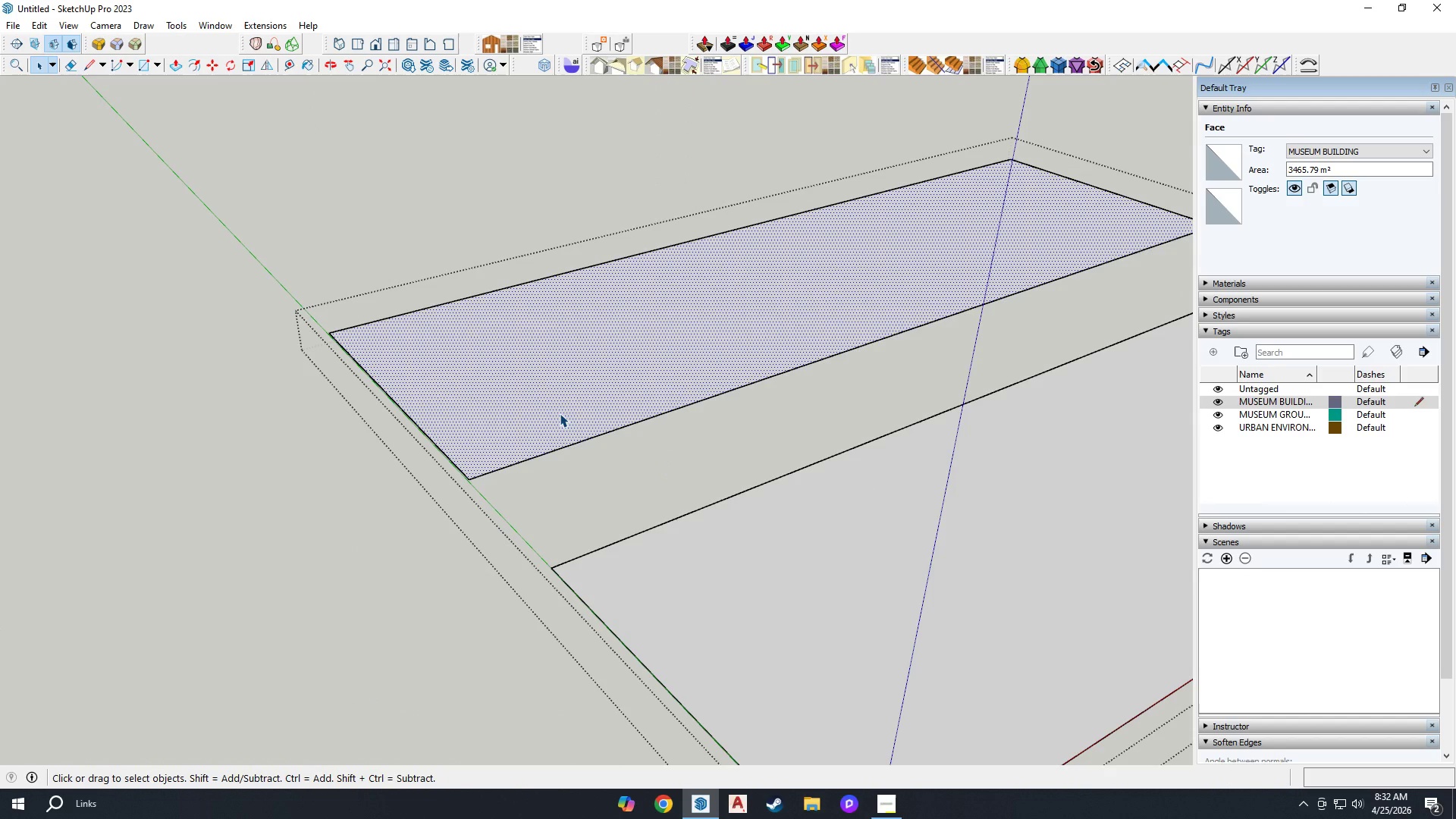 
double_click([464, 475])
 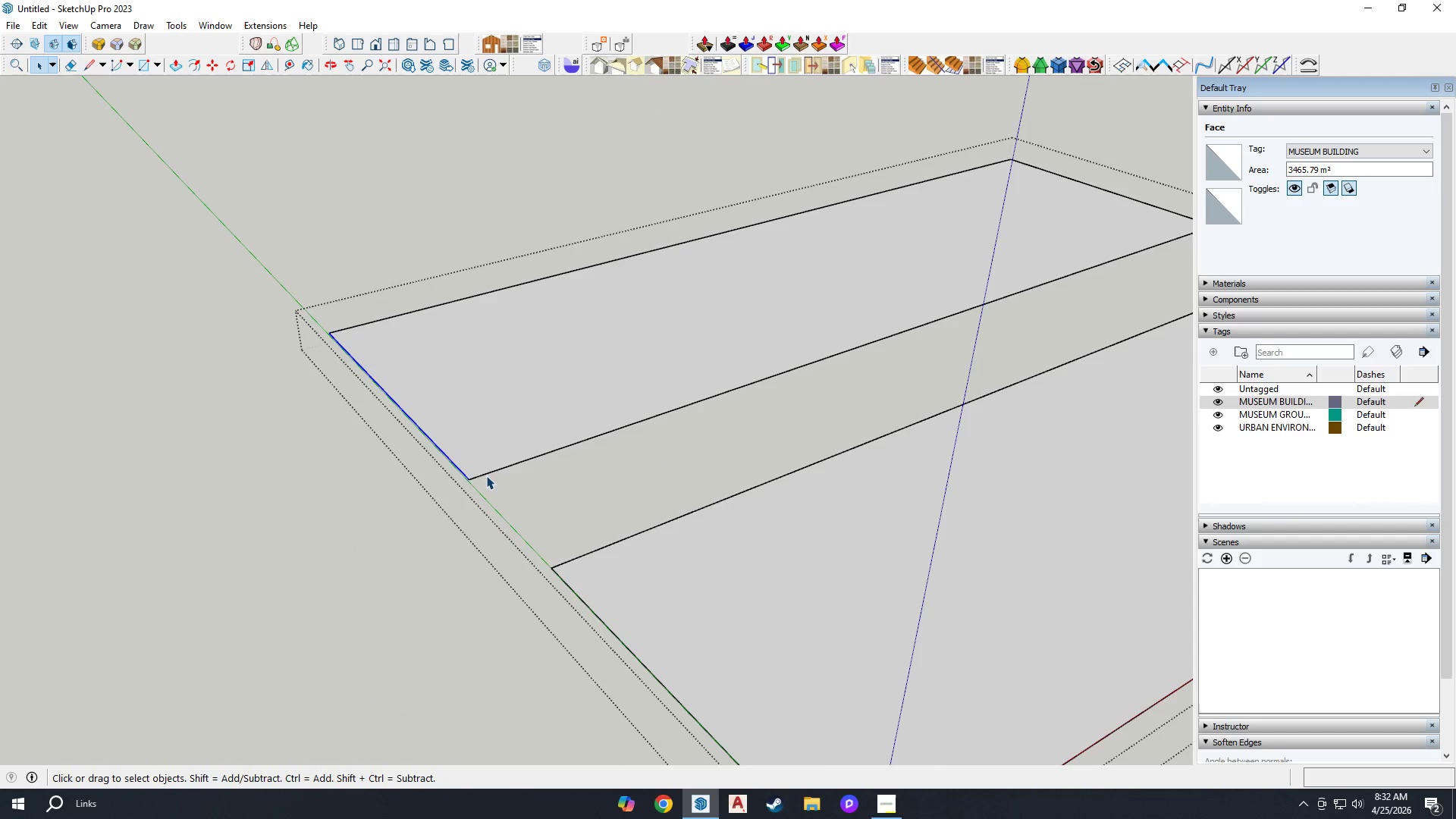 
key(E)
 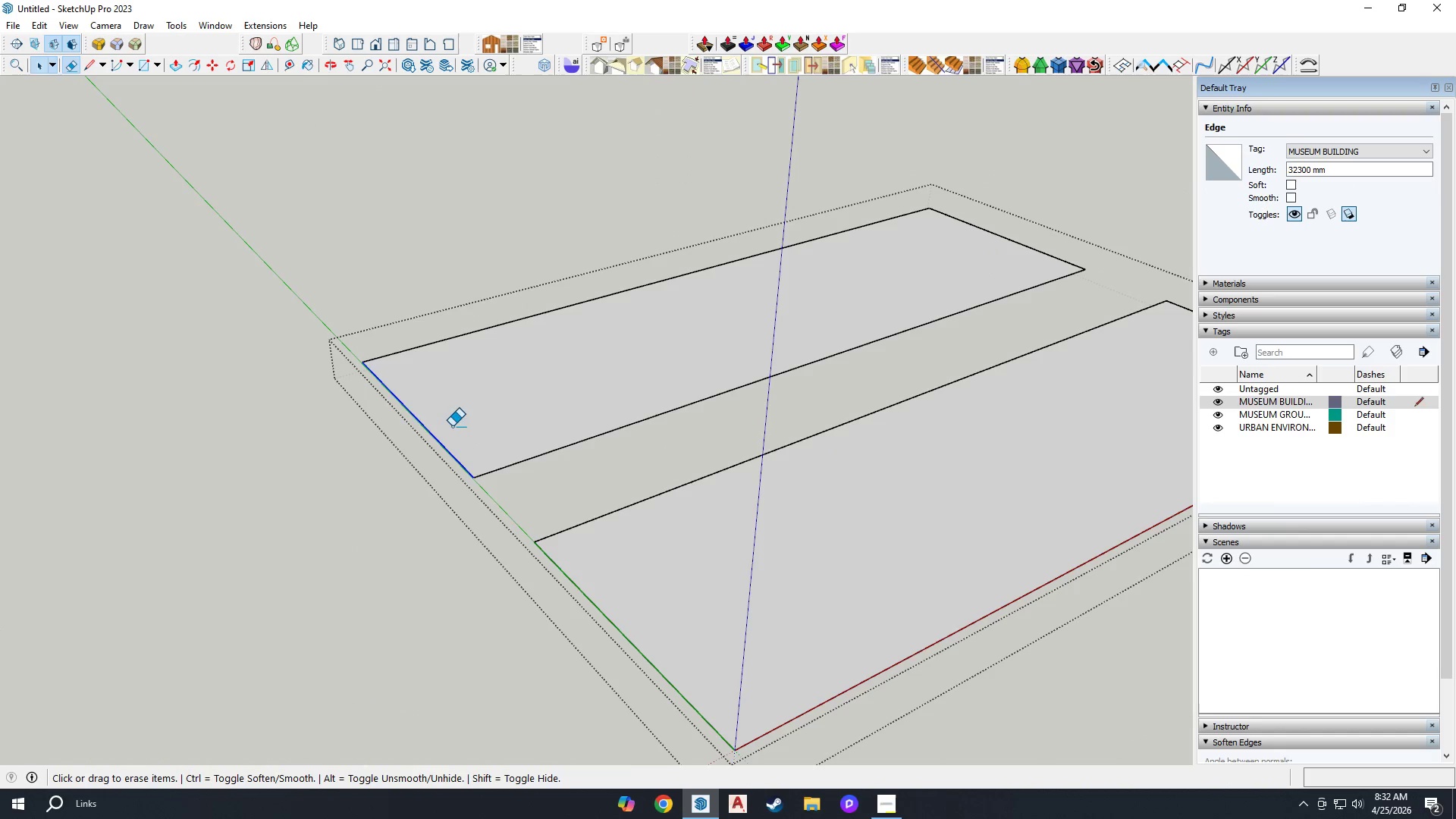 
left_click_drag(start_coordinate=[445, 426], to_coordinate=[406, 428])
 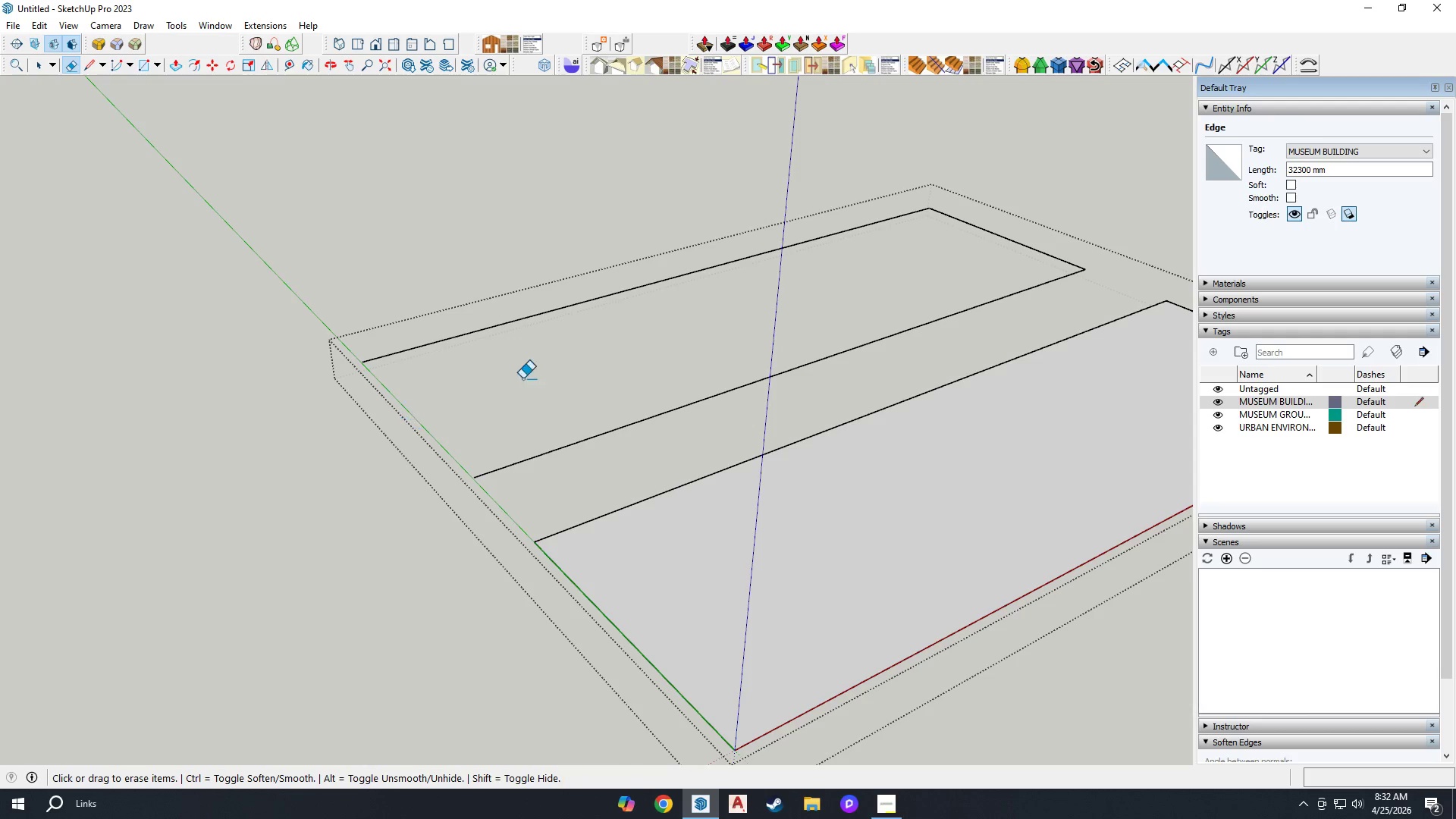 
scroll: coordinate [487, 473], scroll_direction: down, amount: 3.0
 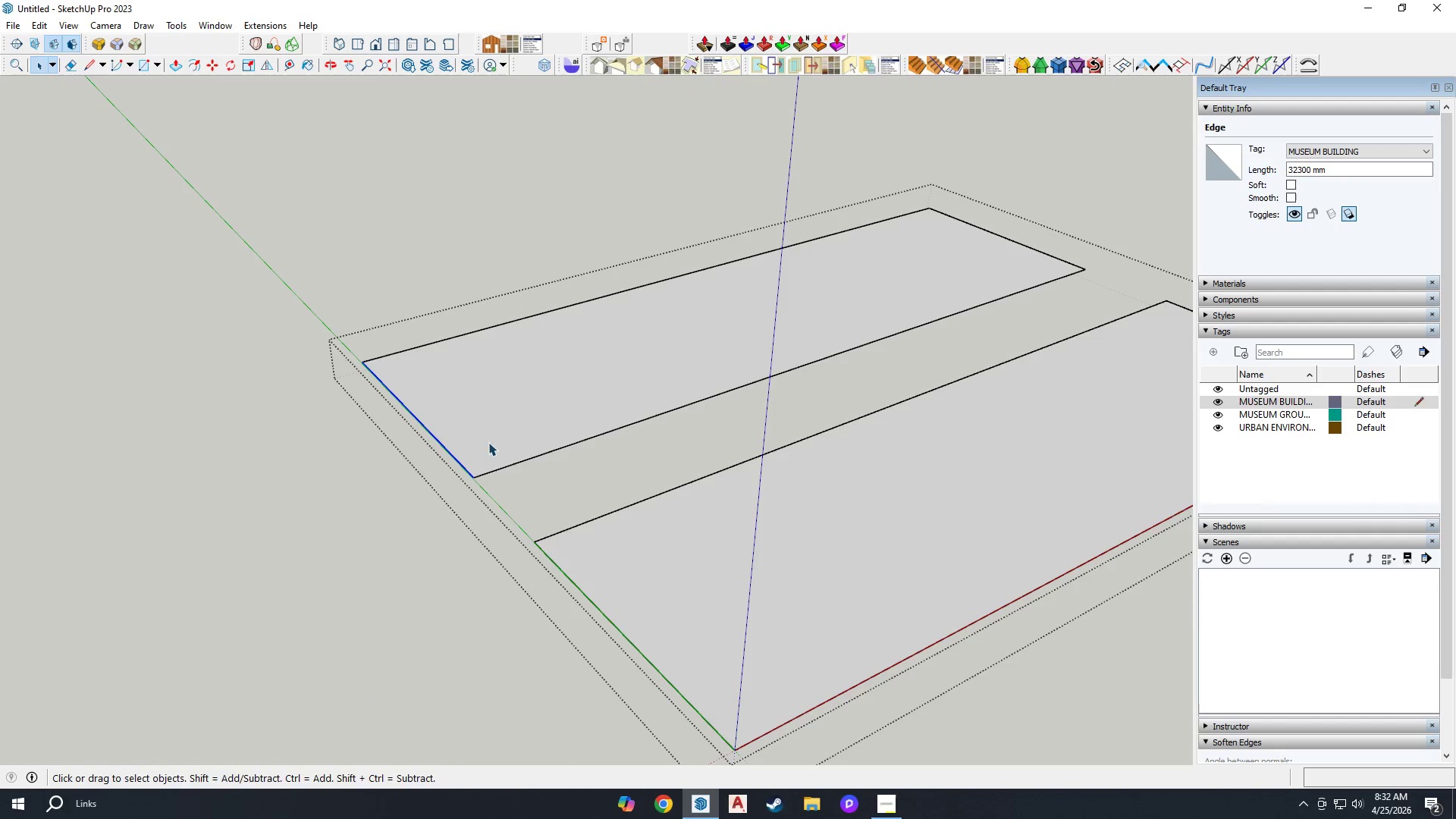 
left_click_drag(start_coordinate=[534, 362], to_coordinate=[485, 259])
 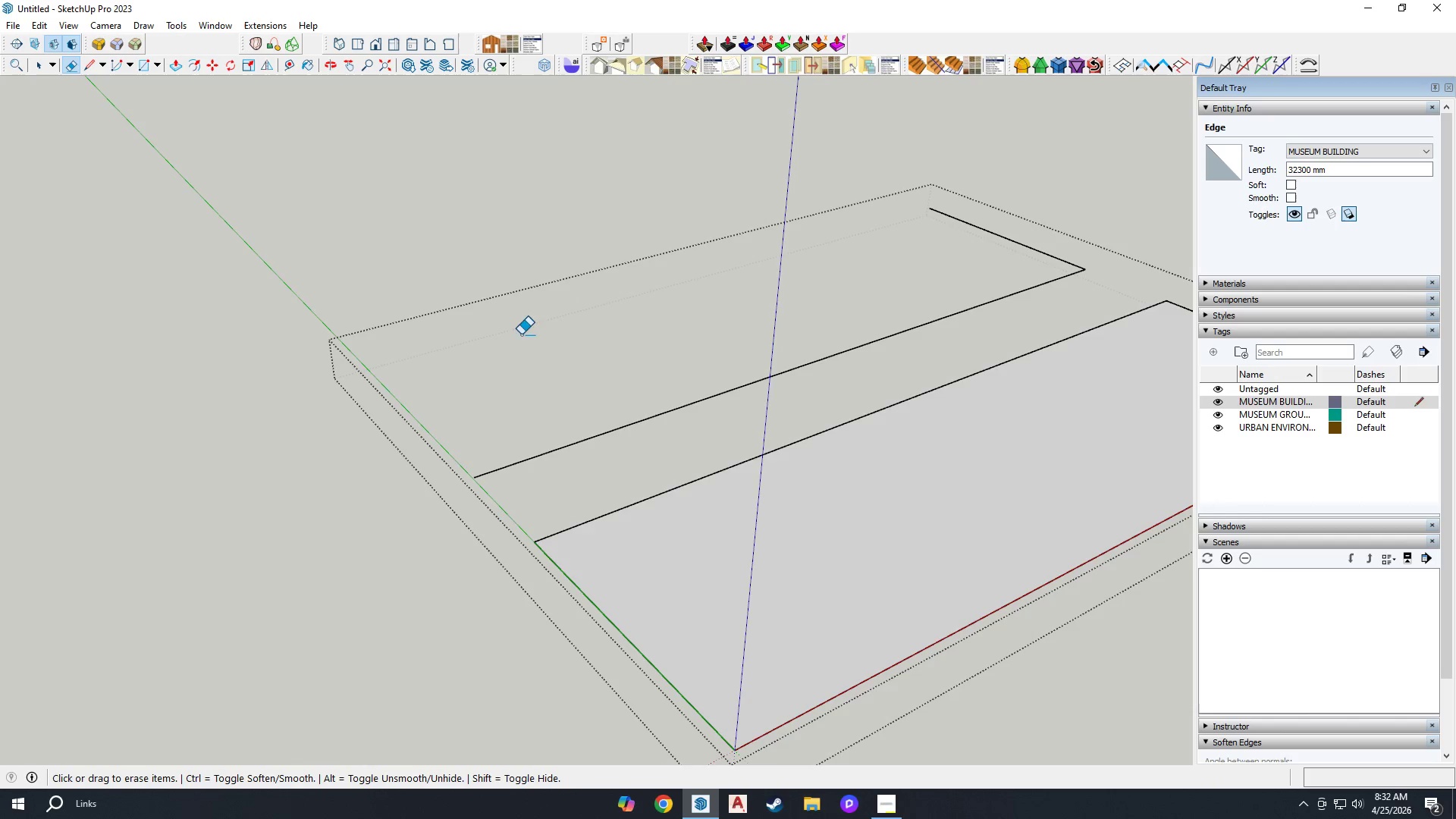 
key(Space)
 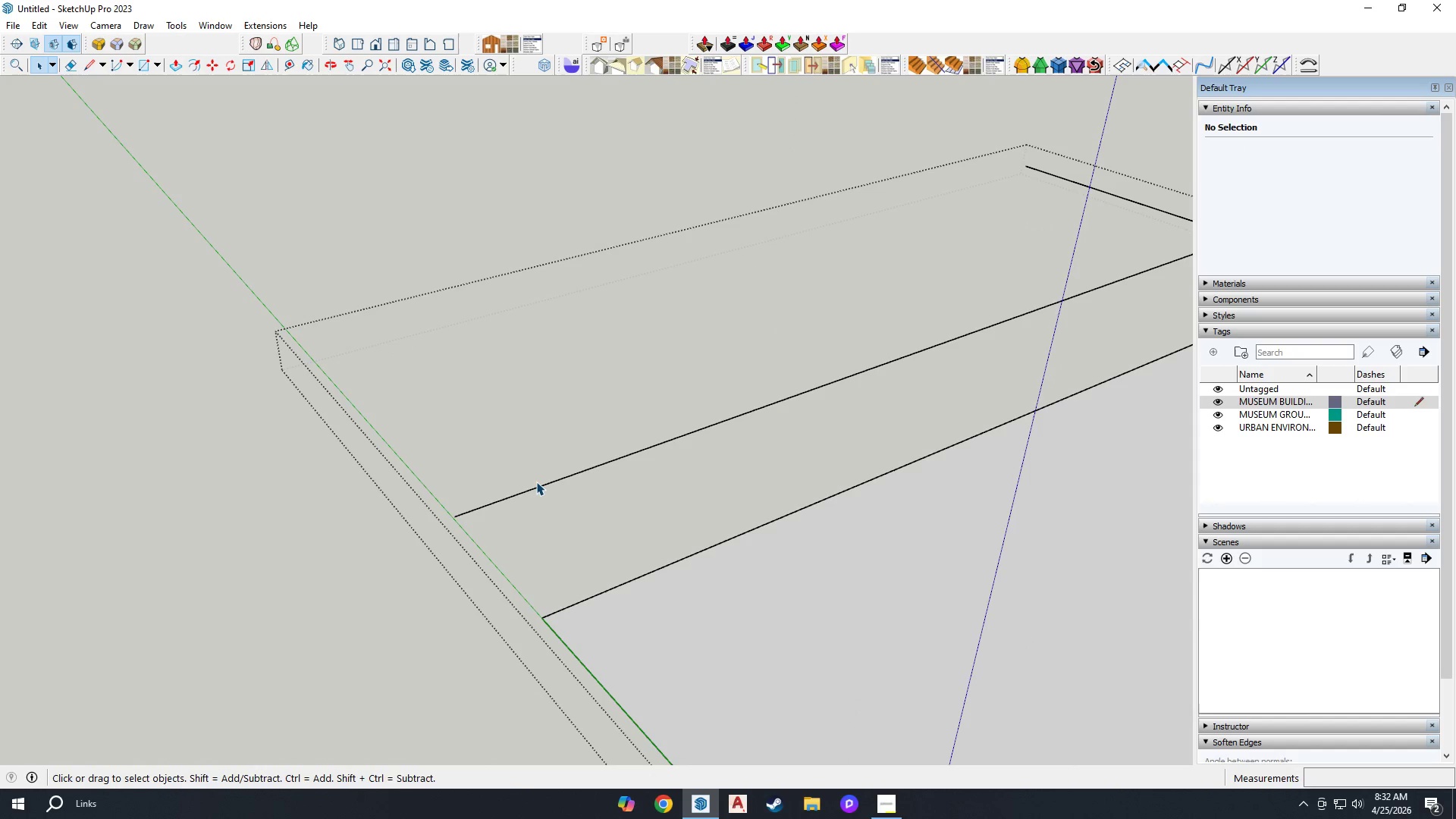 
scroll: coordinate [514, 404], scroll_direction: up, amount: 3.0
 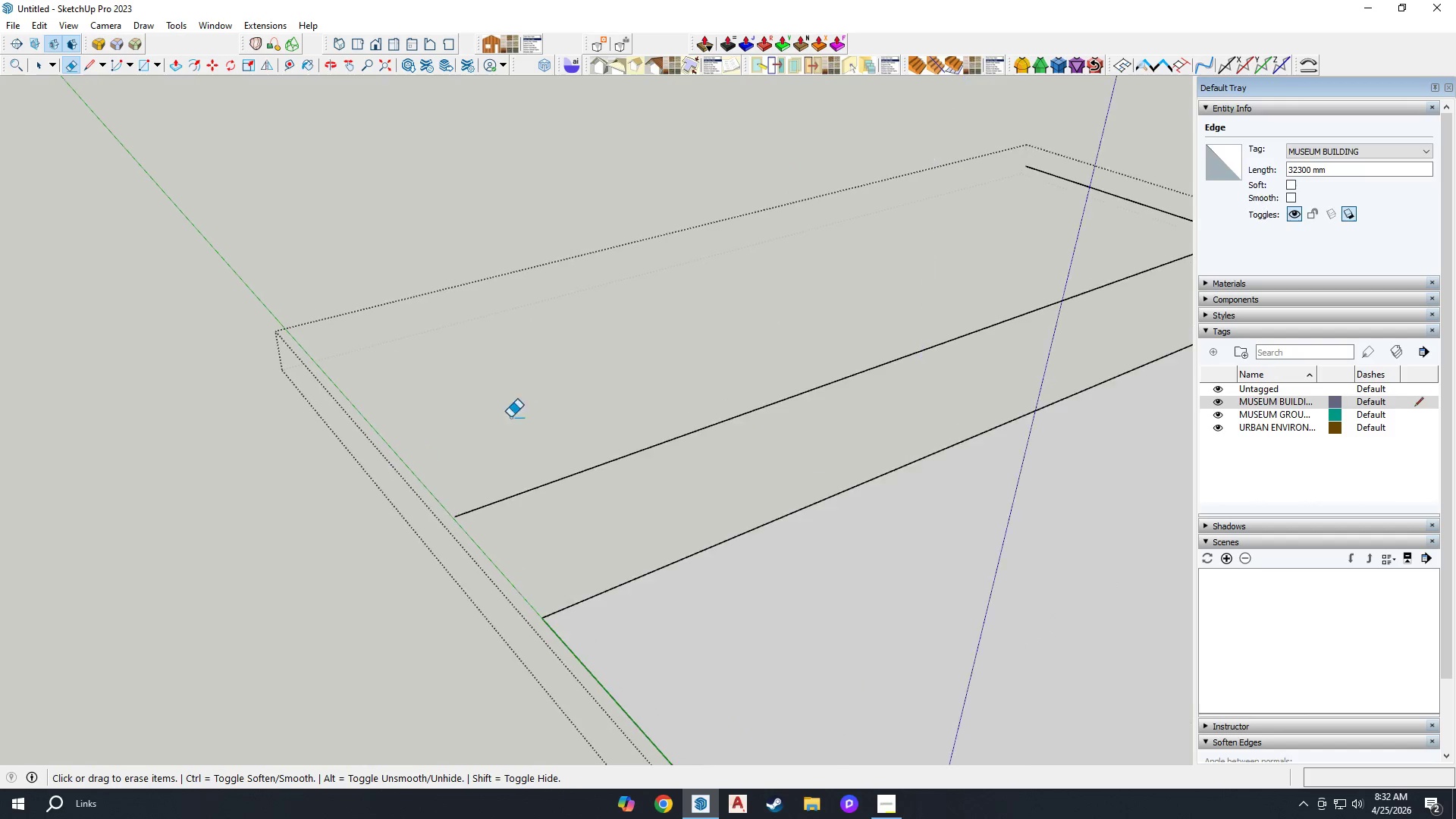 
key(M)
 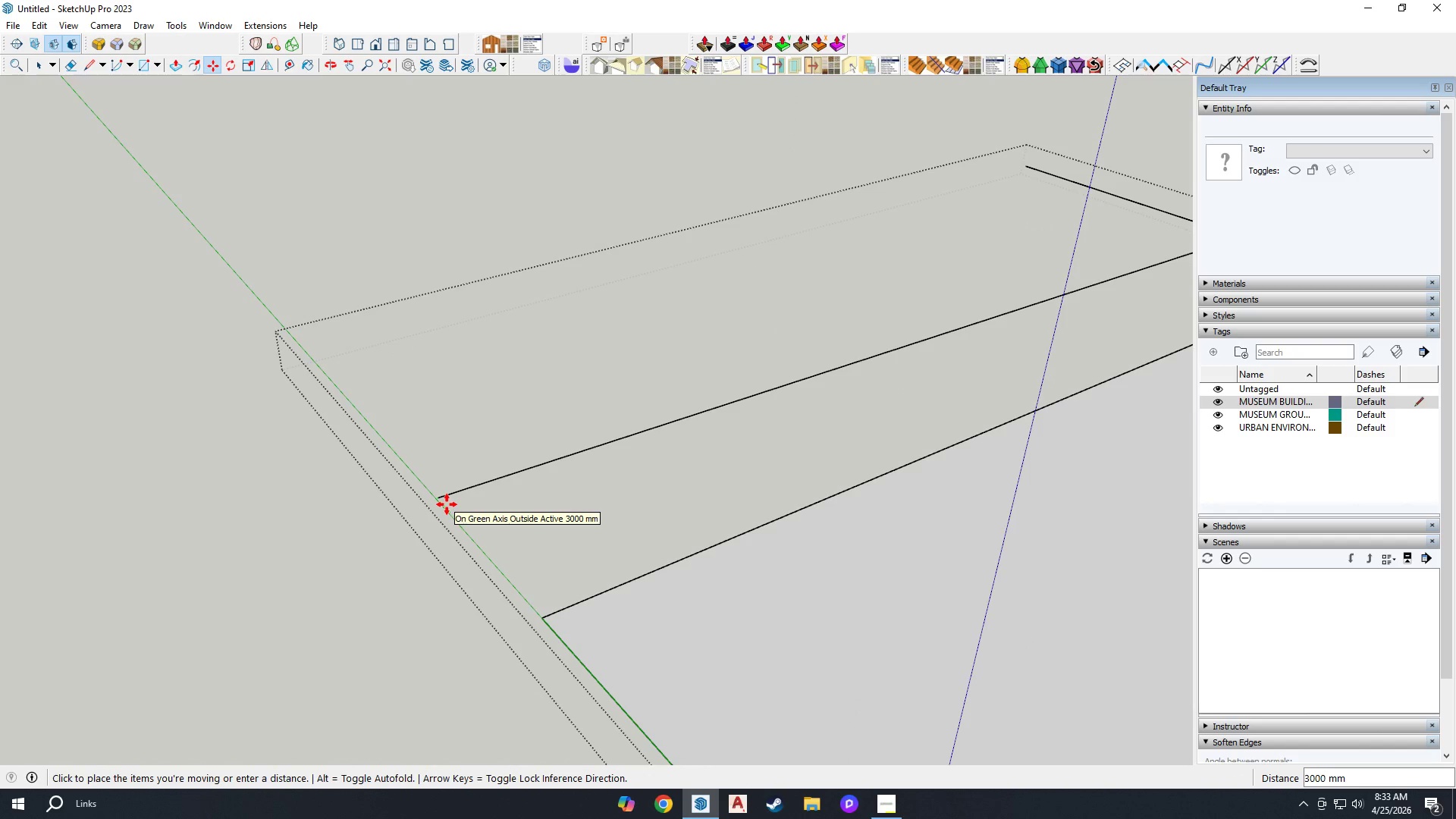 
type(1000)
 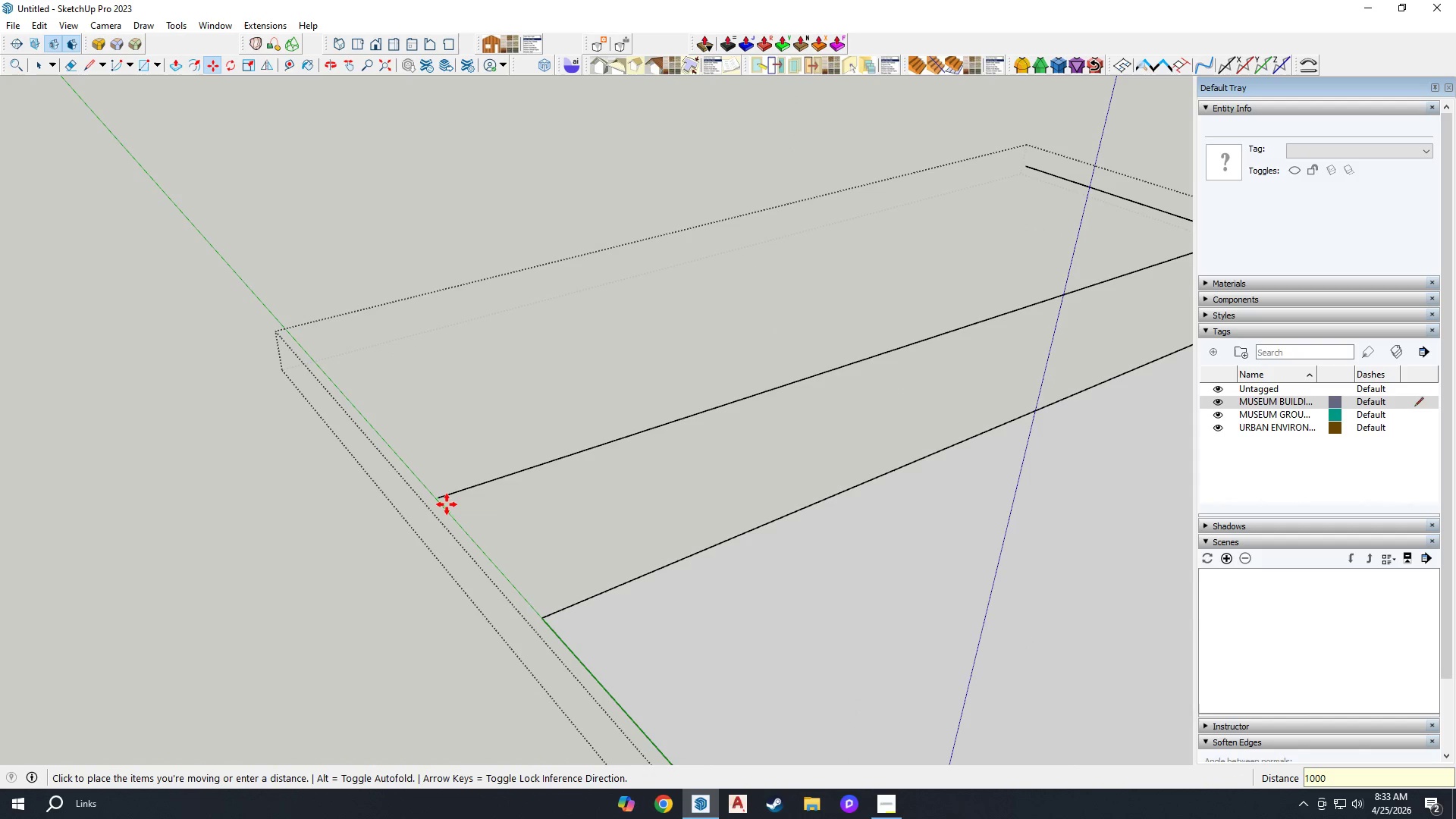 
key(Enter)
 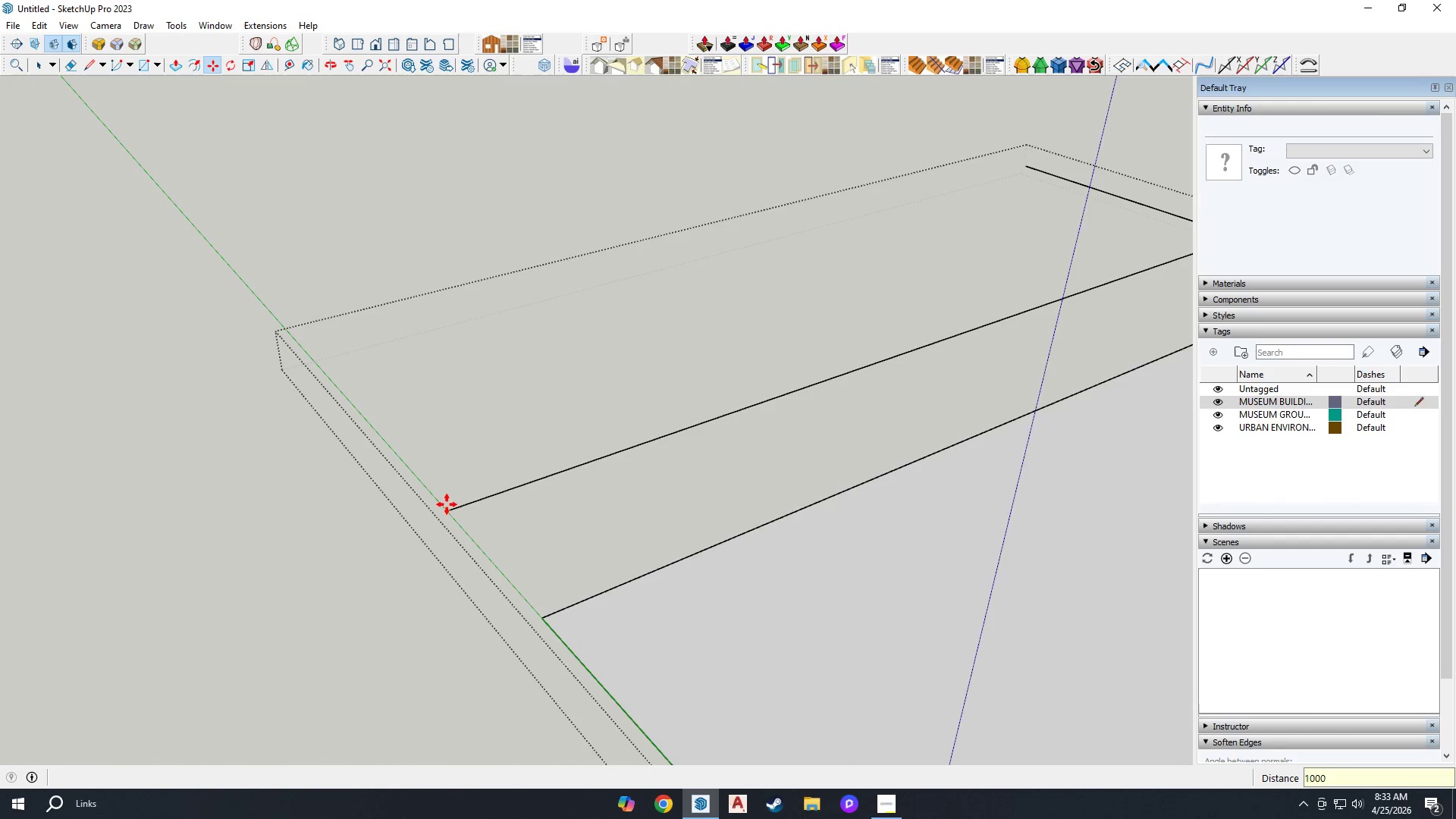 
scroll: coordinate [444, 509], scroll_direction: down, amount: 4.0
 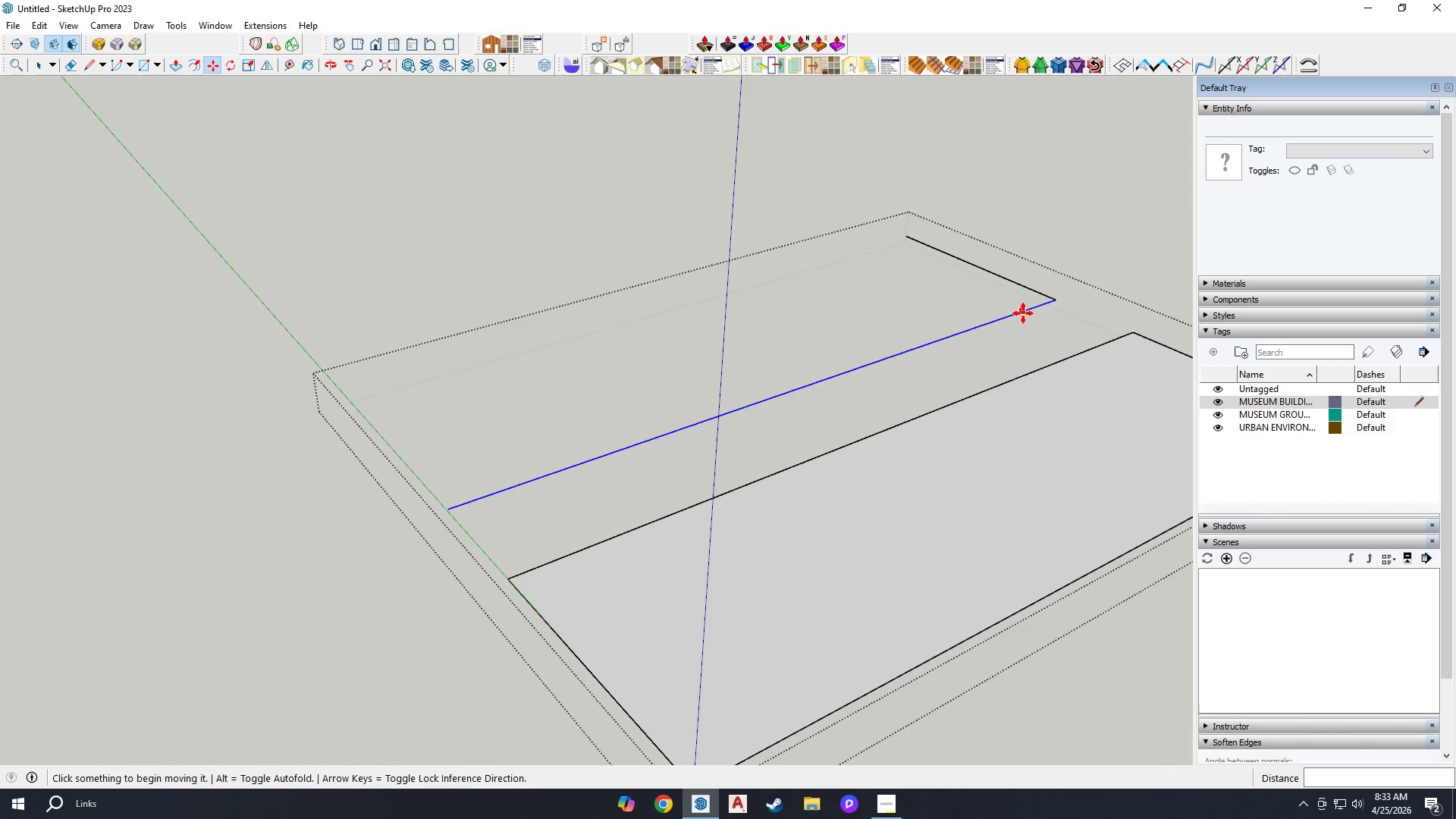 
key(Space)
 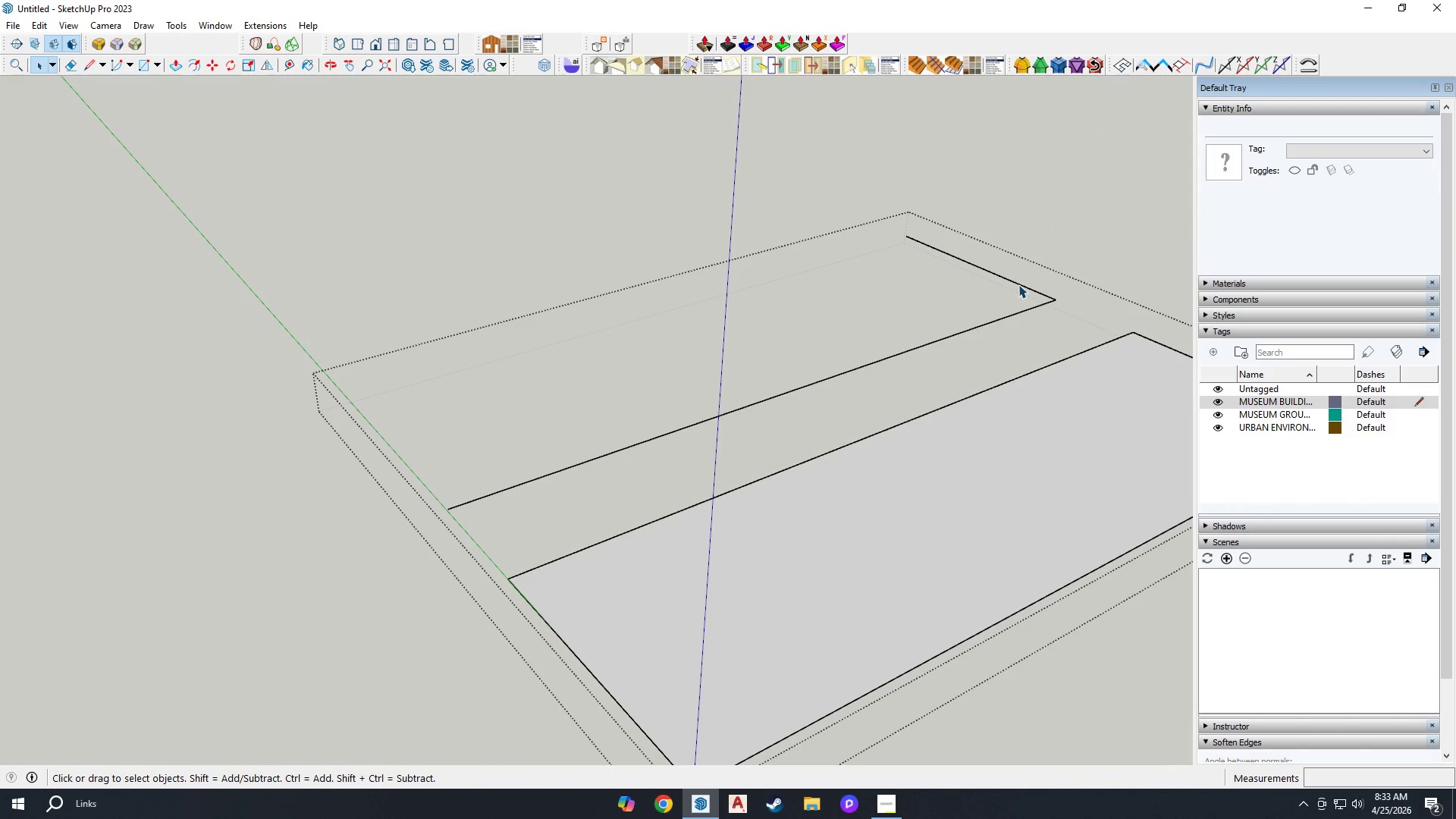 
left_click([1019, 284])
 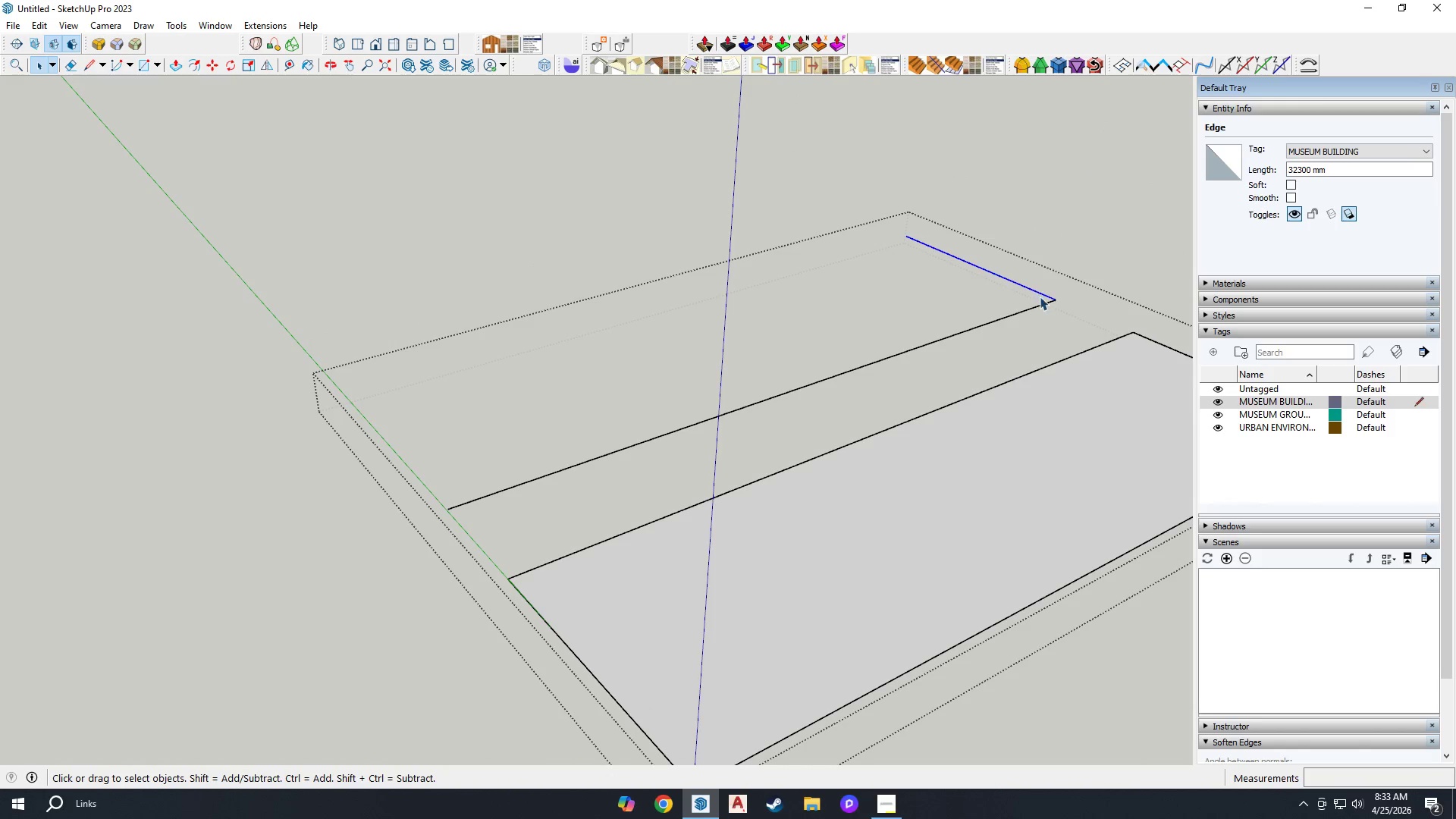 
key(M)
 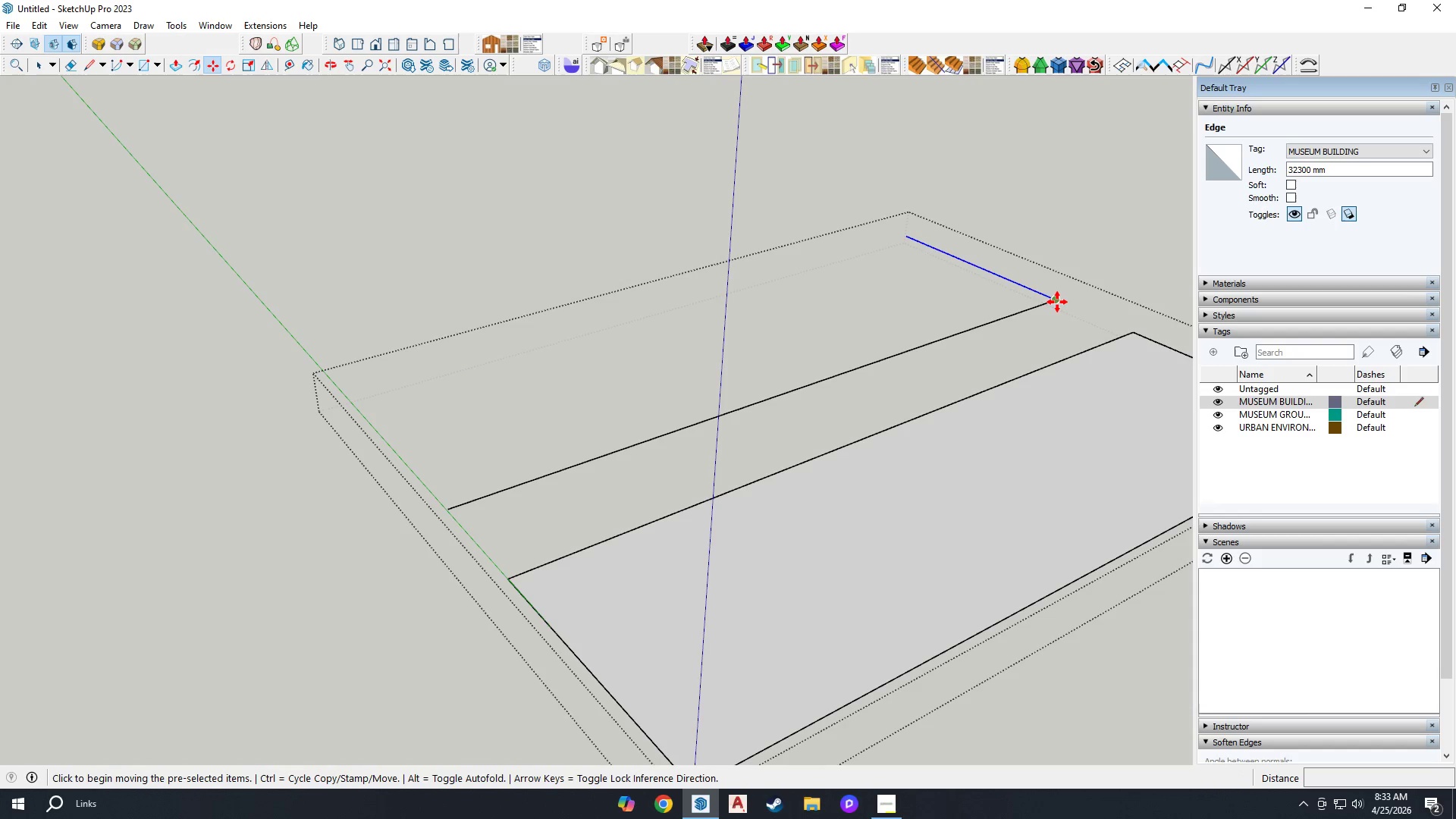 
left_click([1057, 302])
 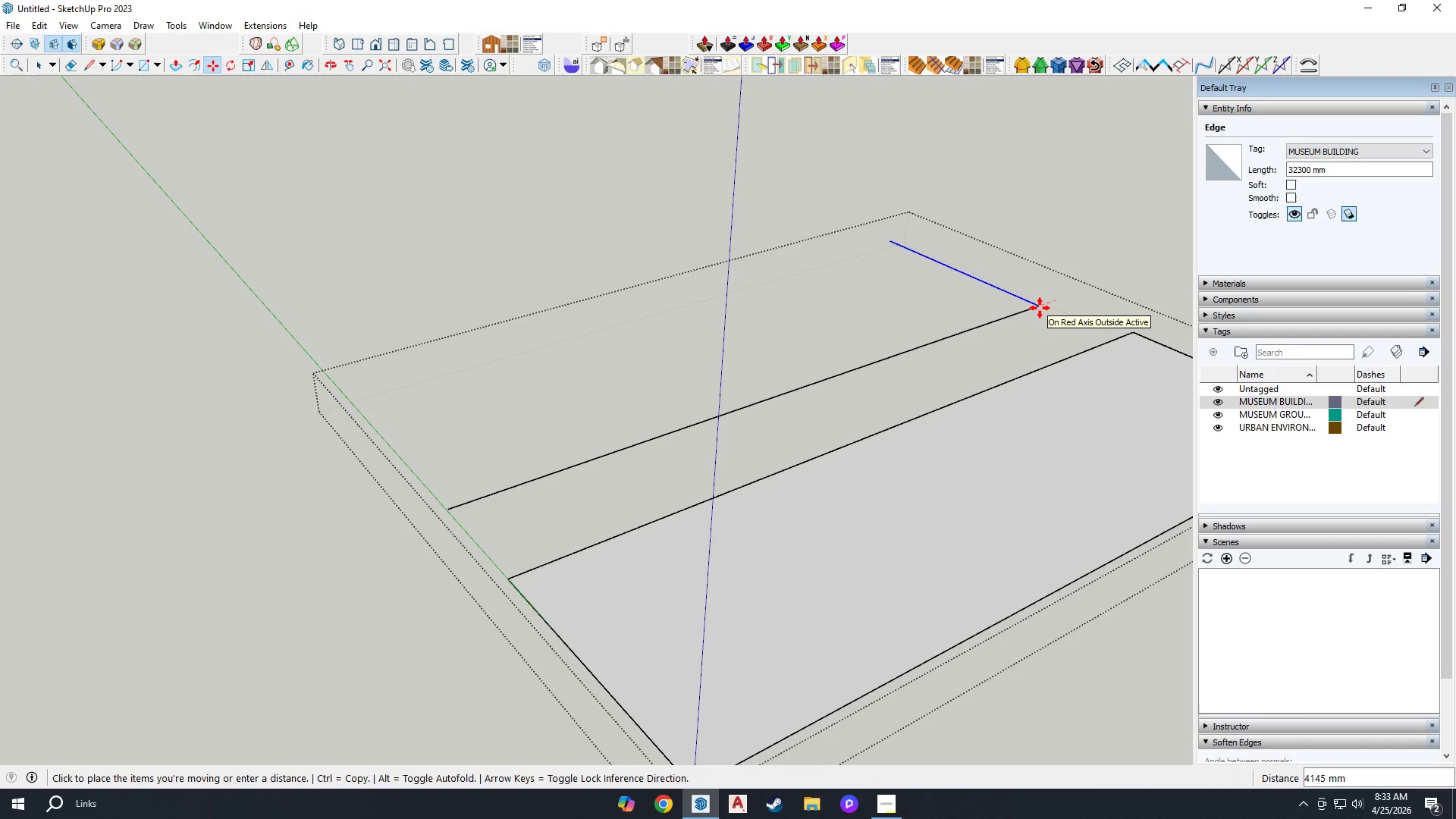 
type(1000)
 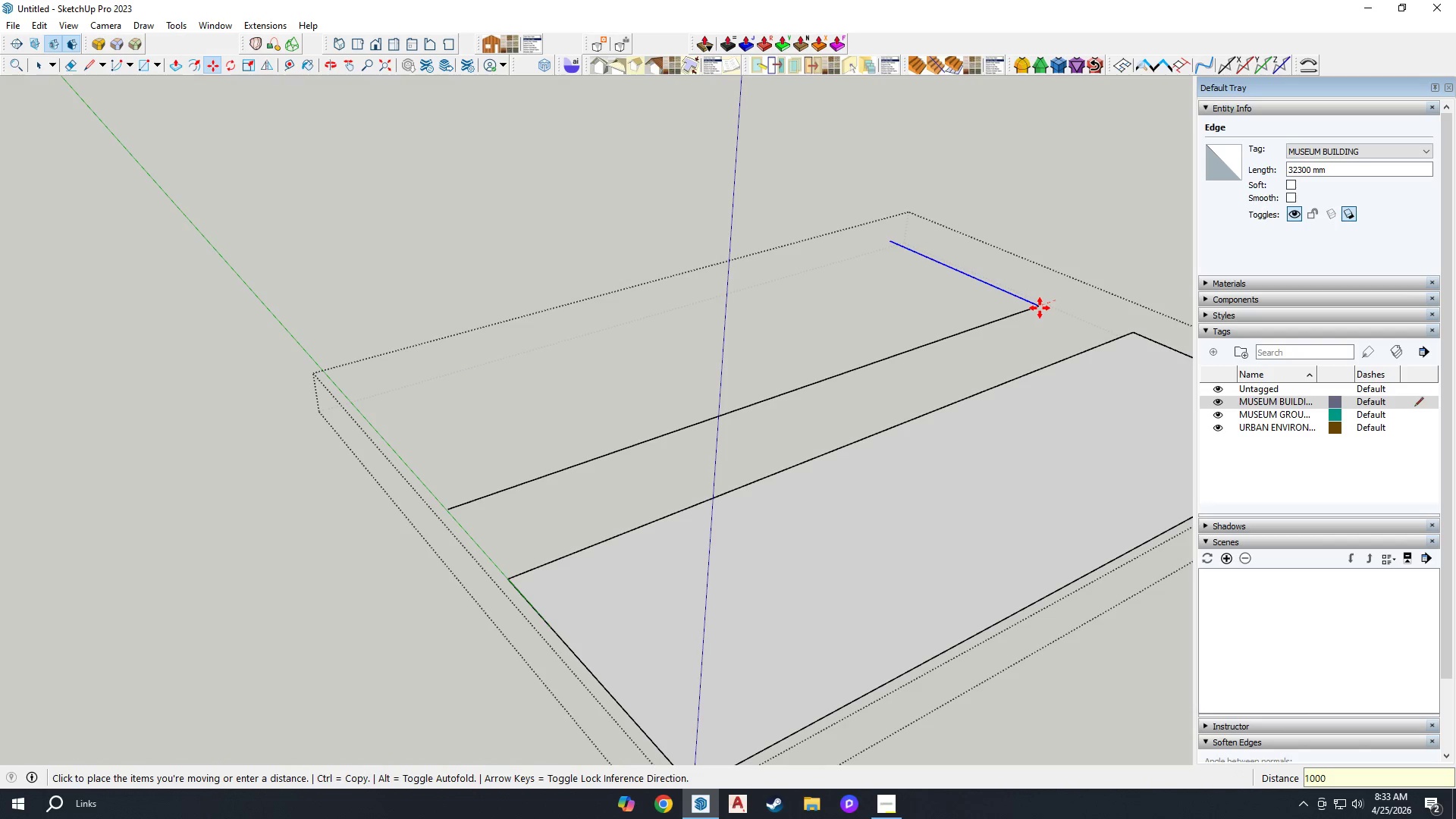 
key(Enter)
 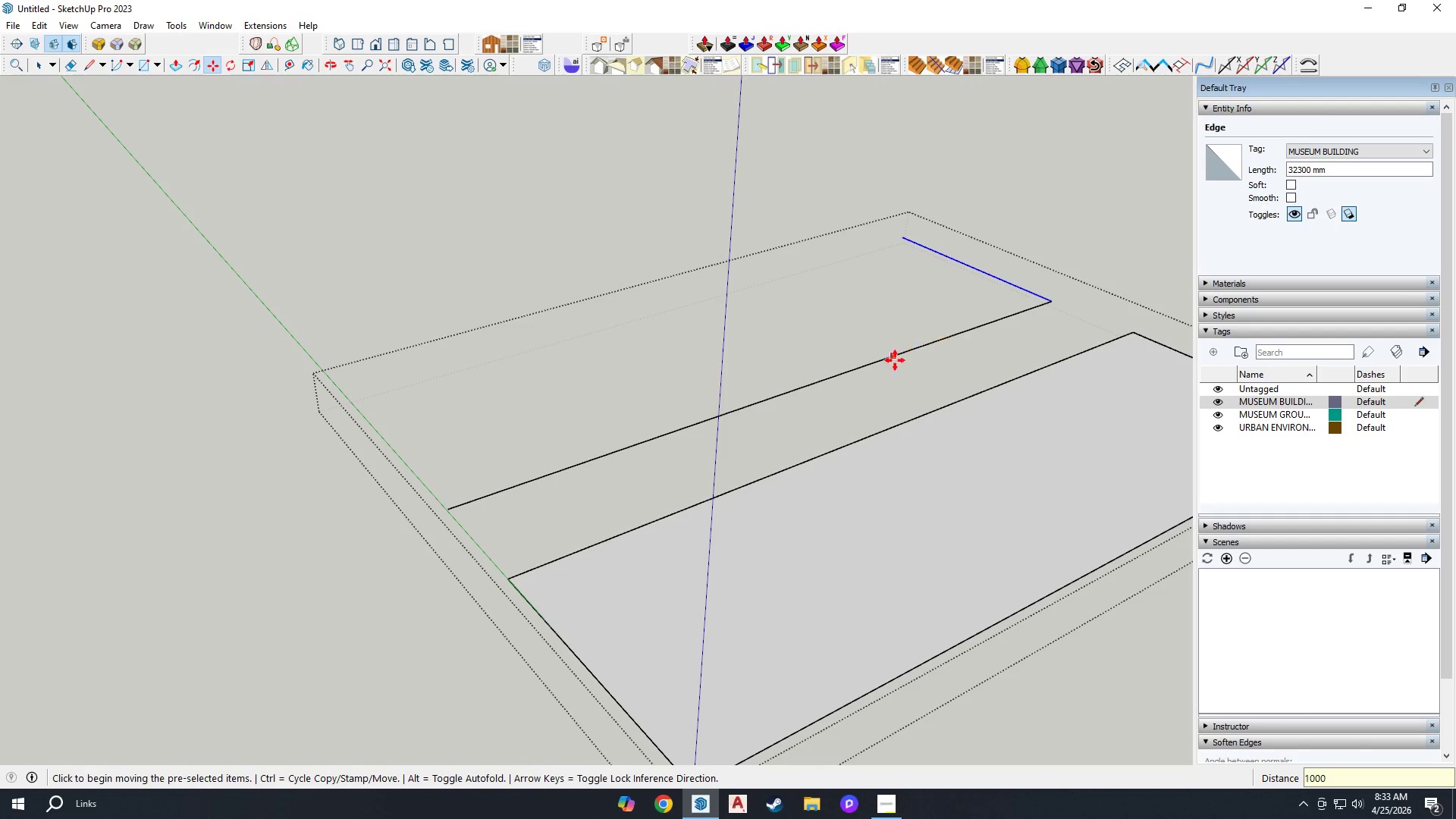 
key(Space)
 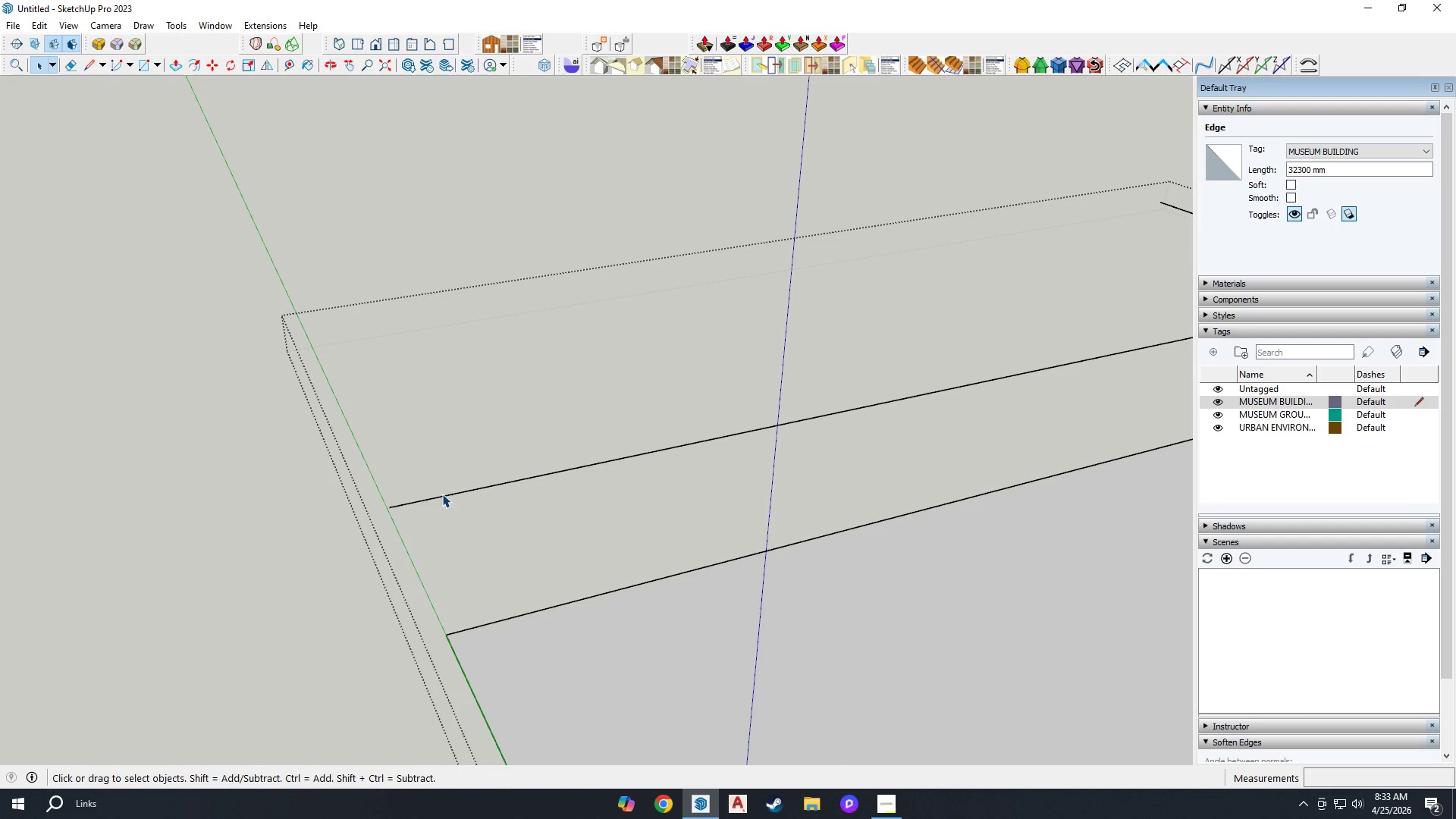 
scroll: coordinate [440, 465], scroll_direction: up, amount: 5.0
 